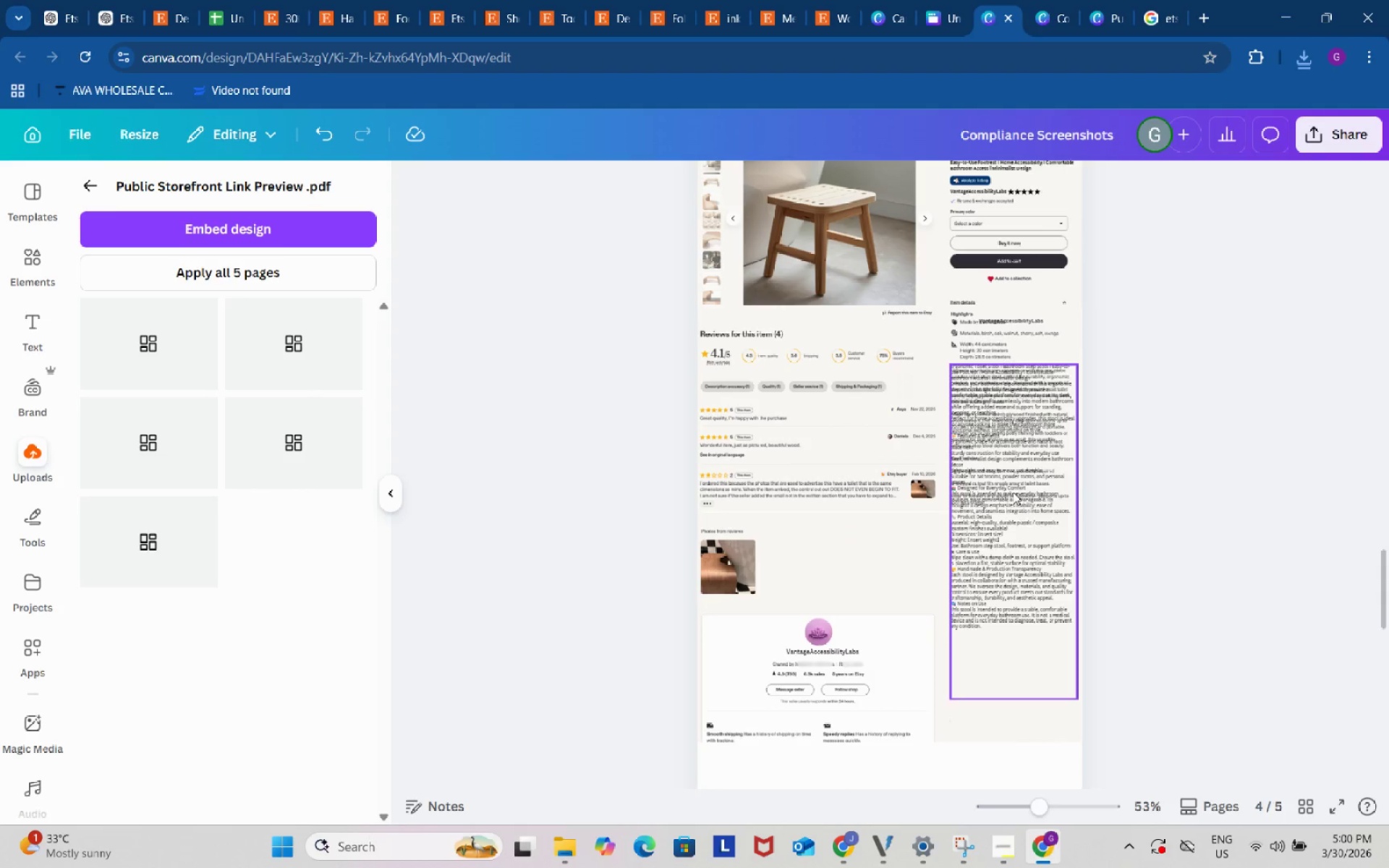 
scroll: coordinate [1162, 595], scroll_direction: up, amount: 33.0
 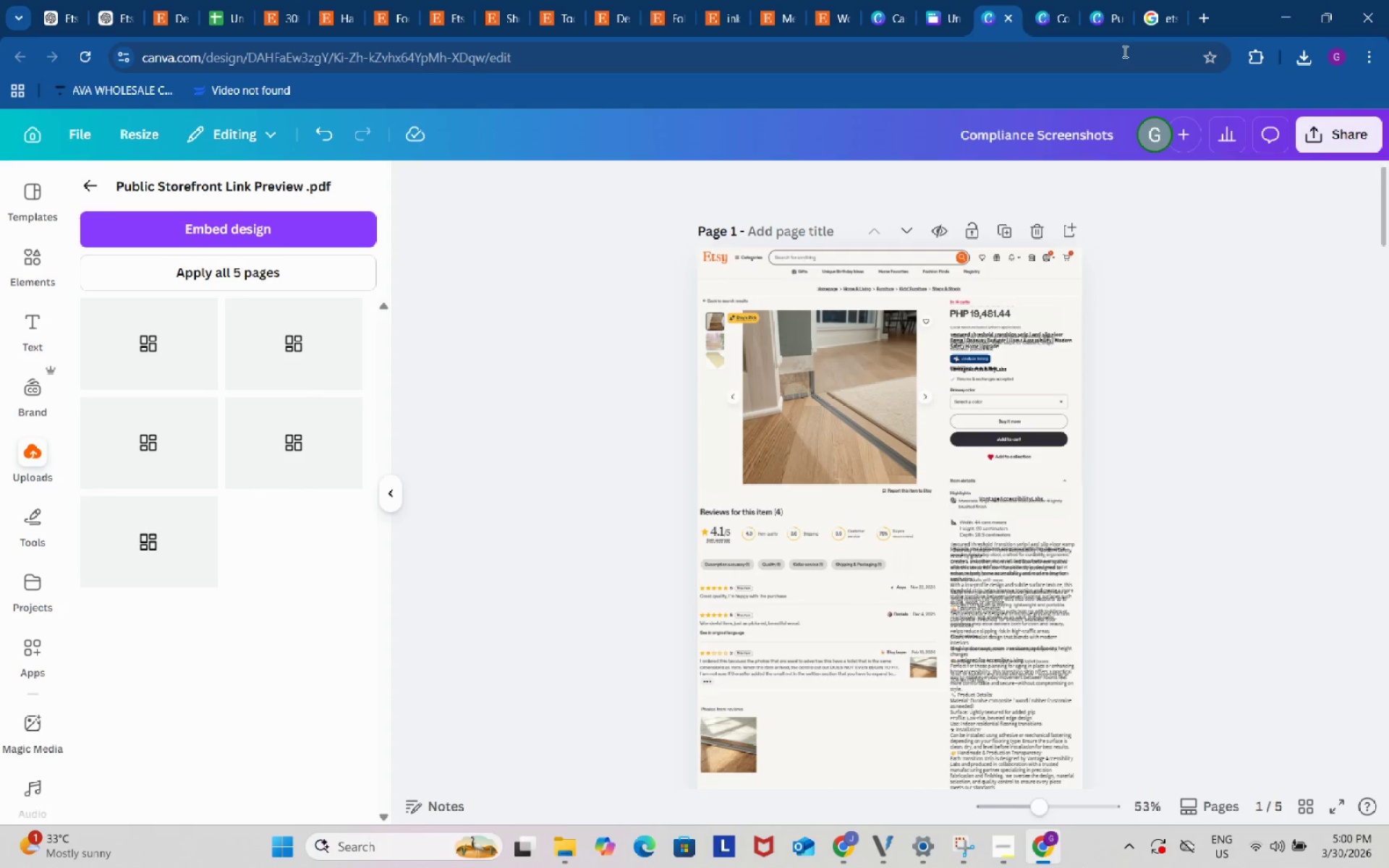 
left_click([1102, 1])
 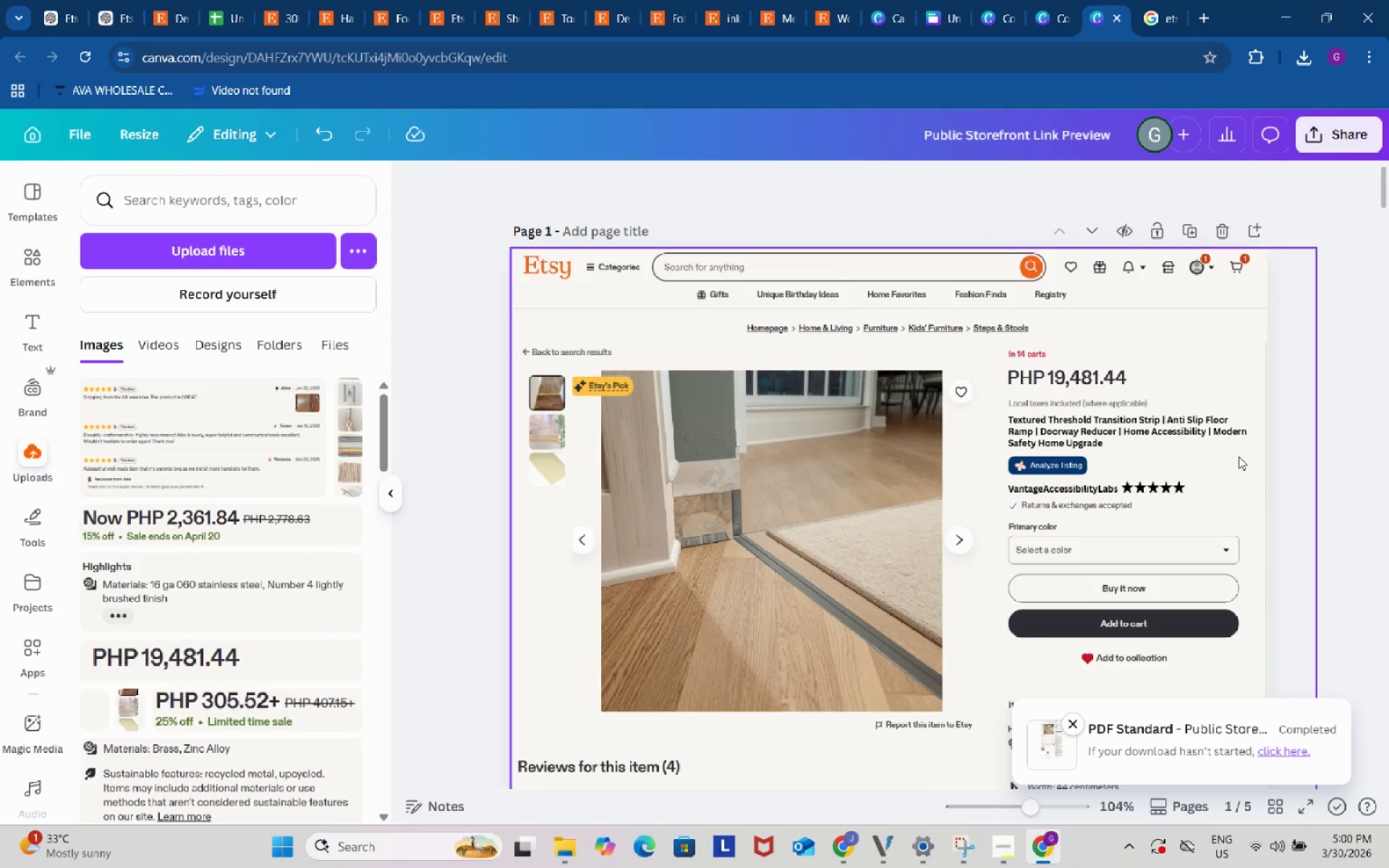 
scroll: coordinate [1251, 518], scroll_direction: down, amount: 4.0
 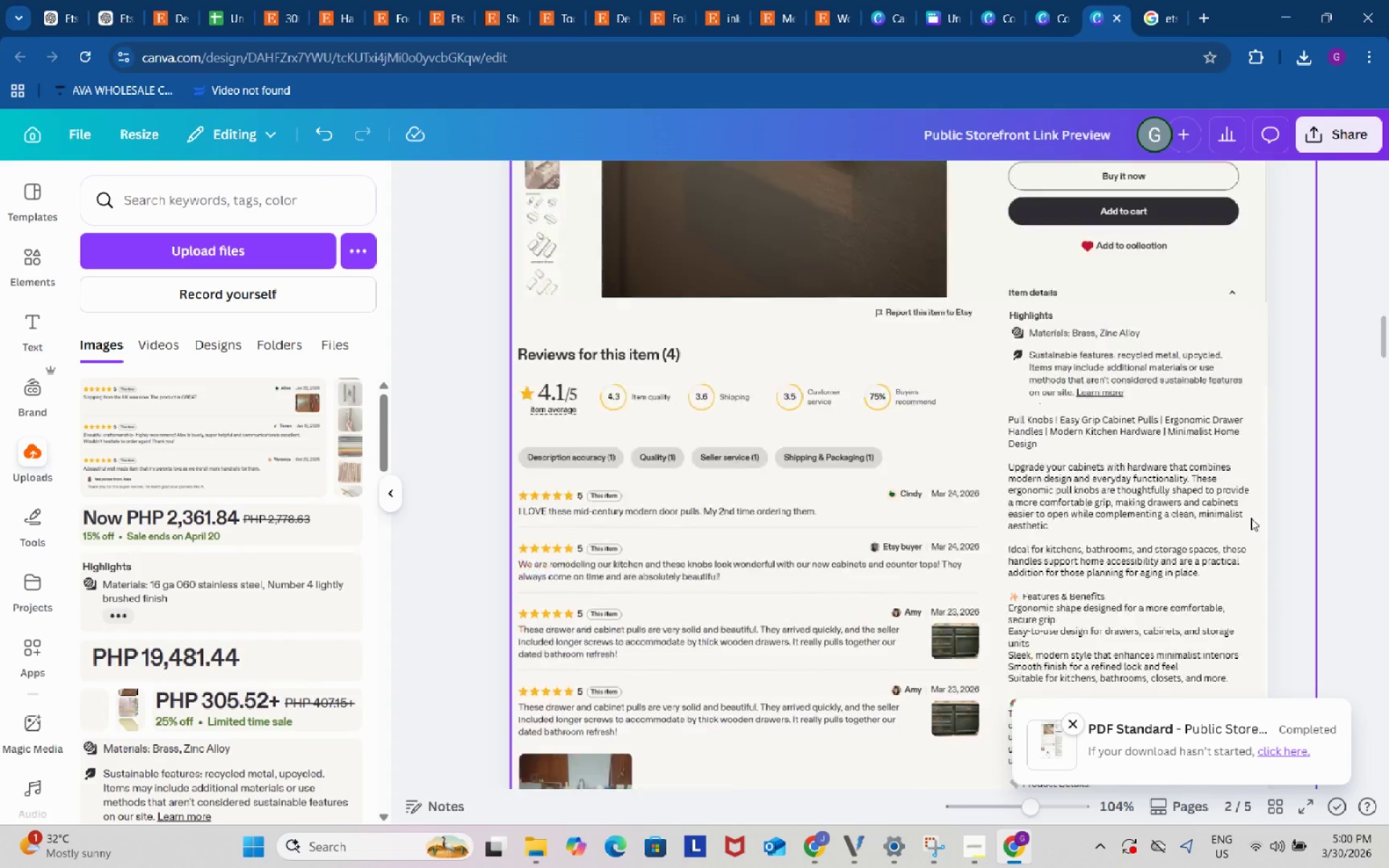 
scroll: coordinate [1251, 518], scroll_direction: up, amount: 7.0
 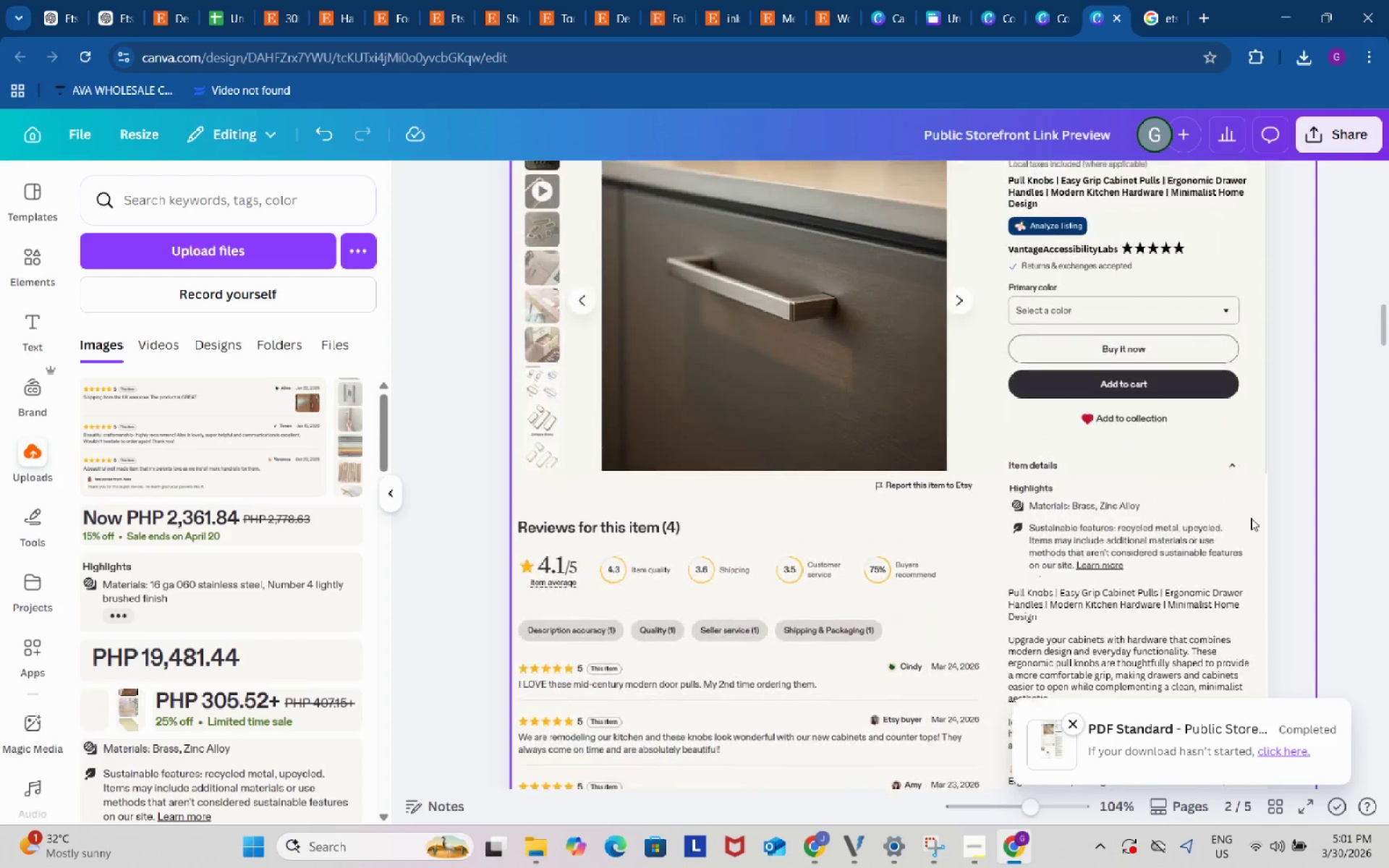 
scroll: coordinate [1251, 518], scroll_direction: down, amount: 18.0
 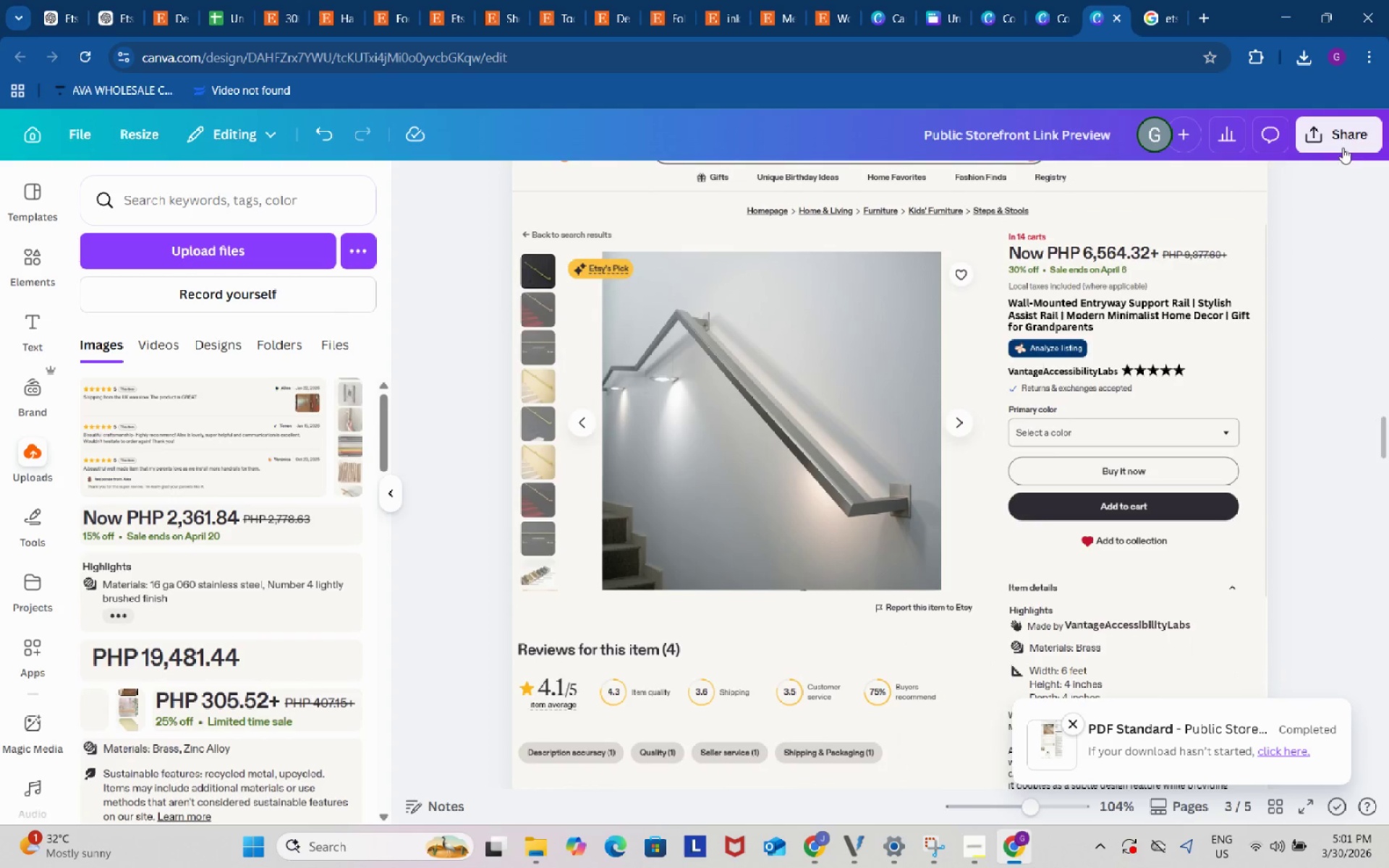 
left_click([1344, 137])
 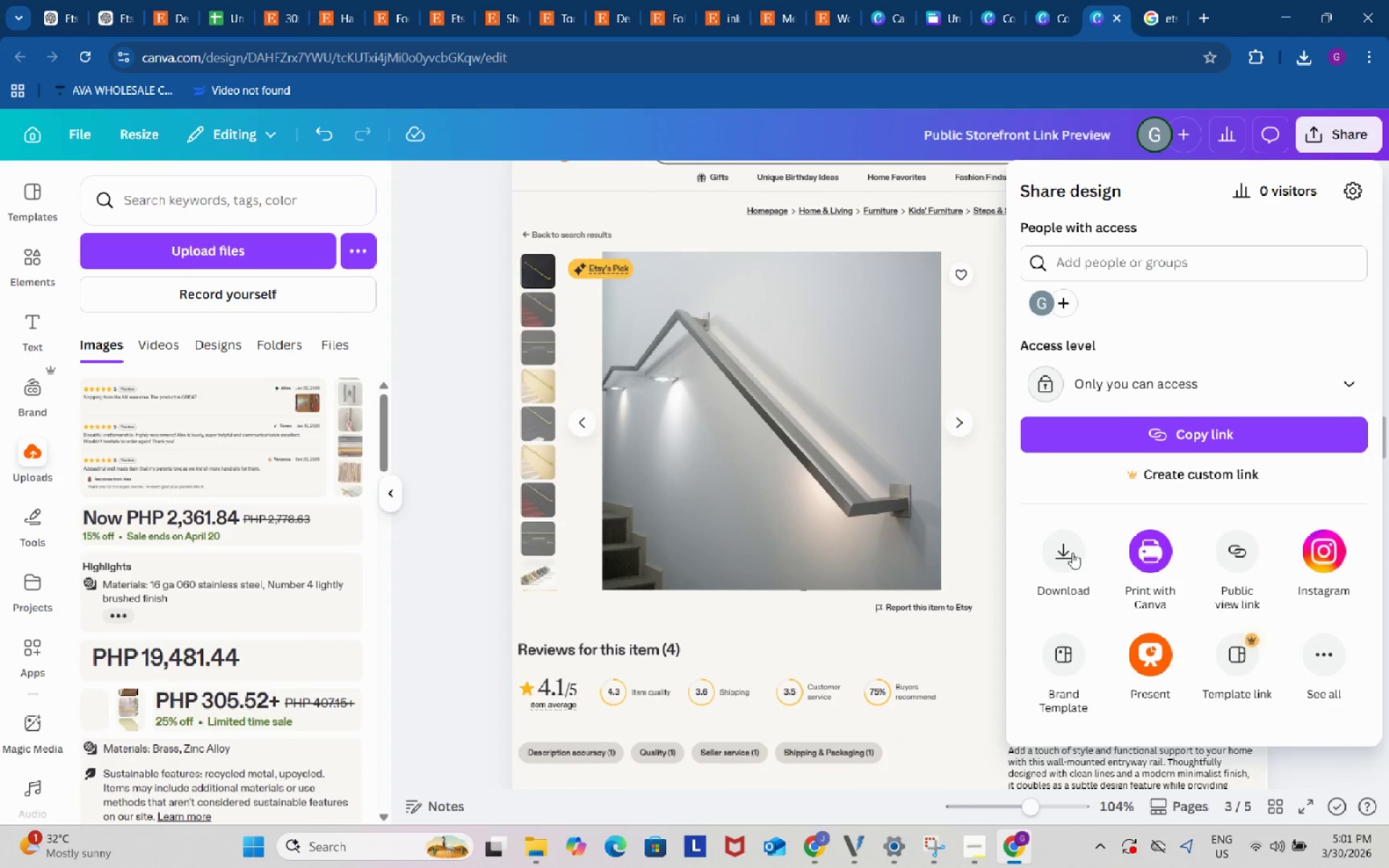 
left_click([1072, 562])
 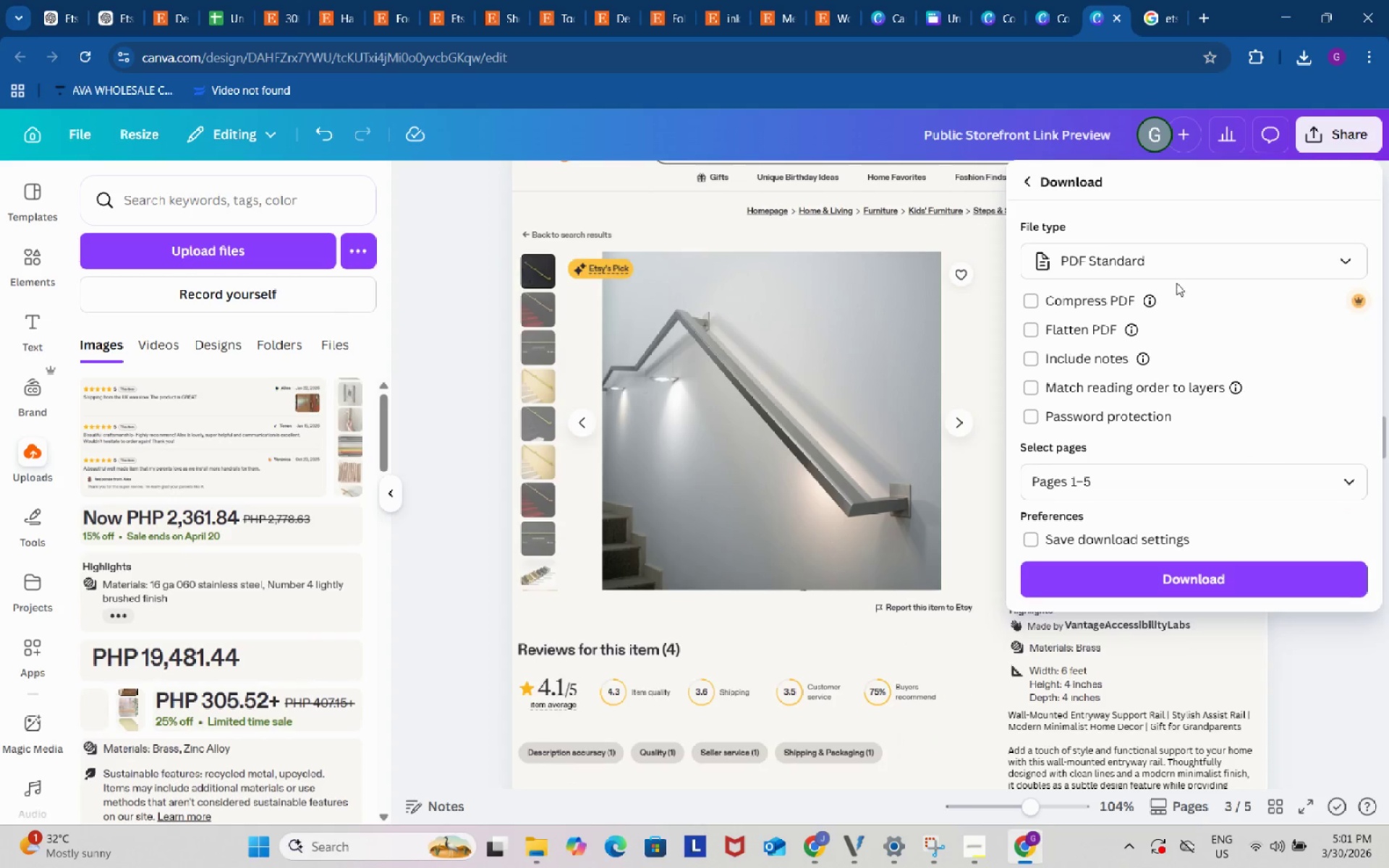 
left_click([1199, 263])
 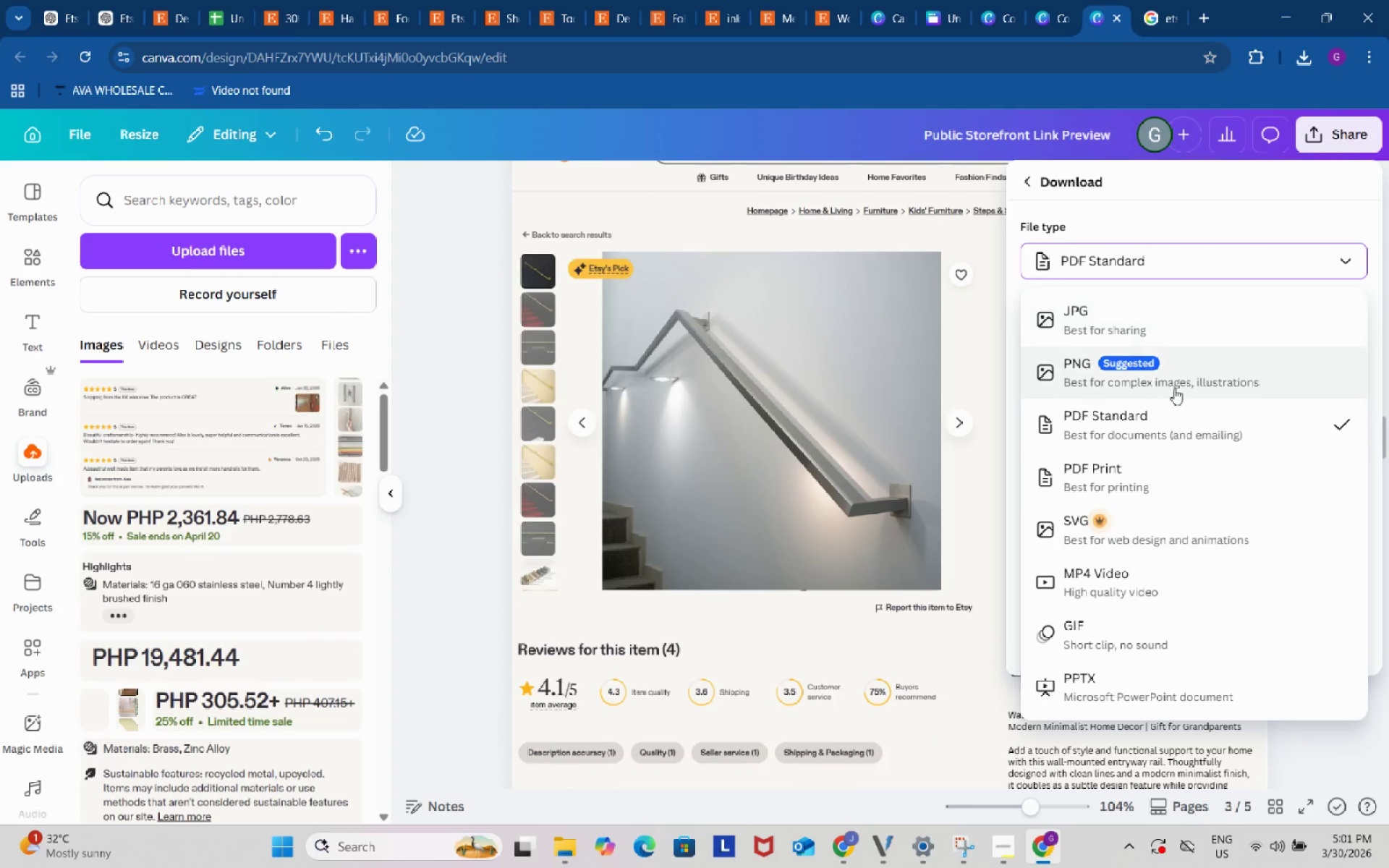 
left_click([1192, 378])
 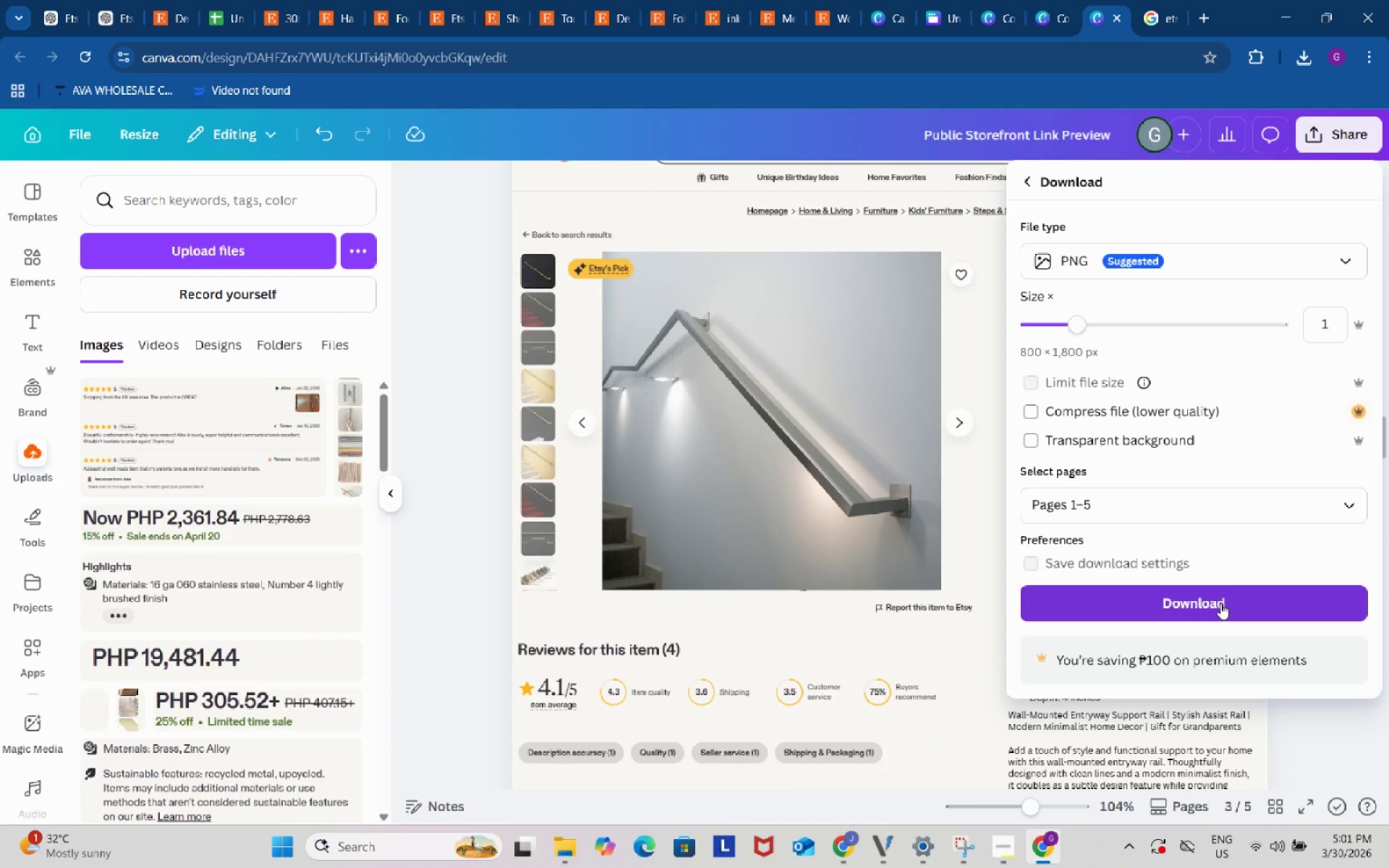 
left_click([1223, 596])
 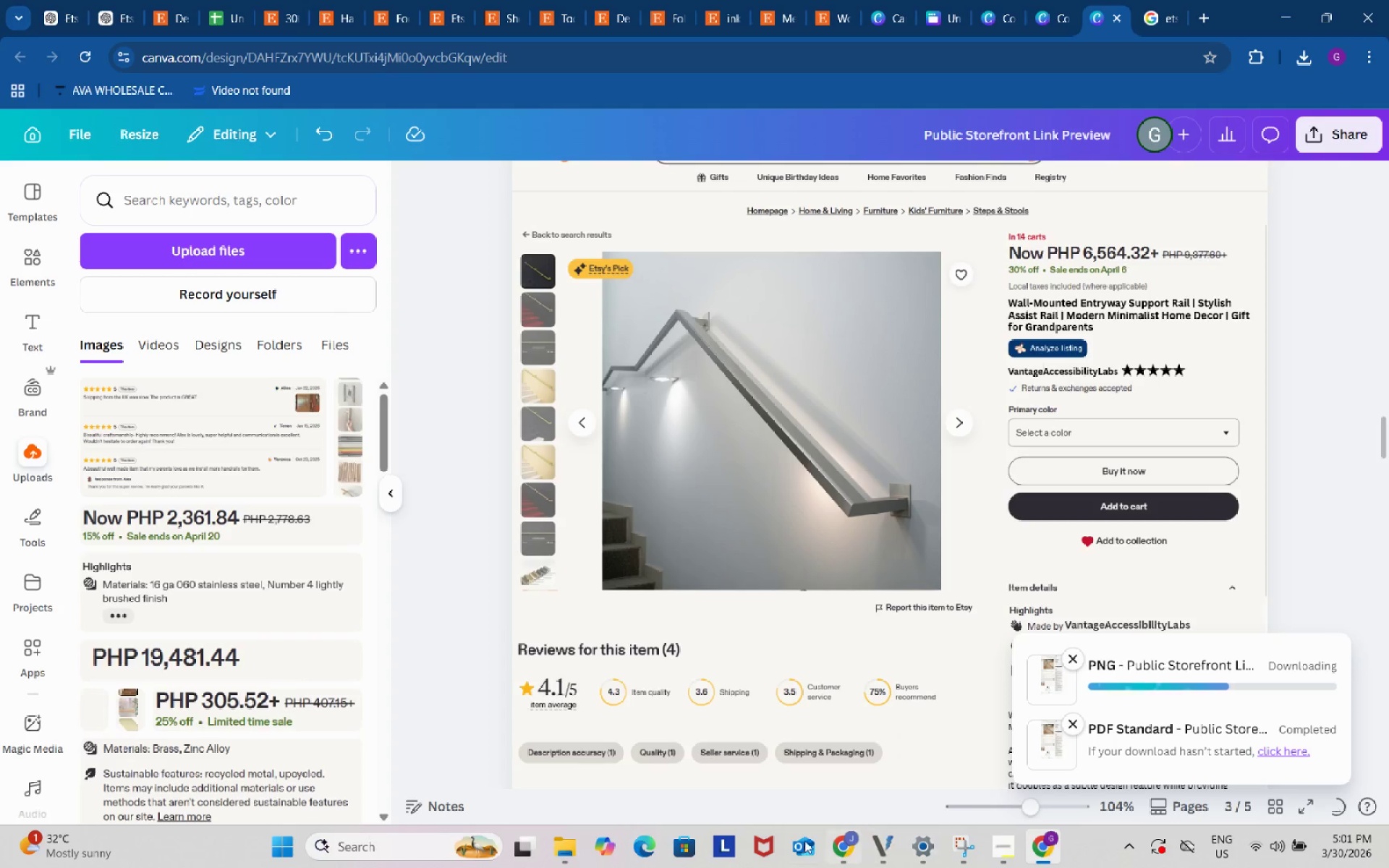 
wait(10.61)
 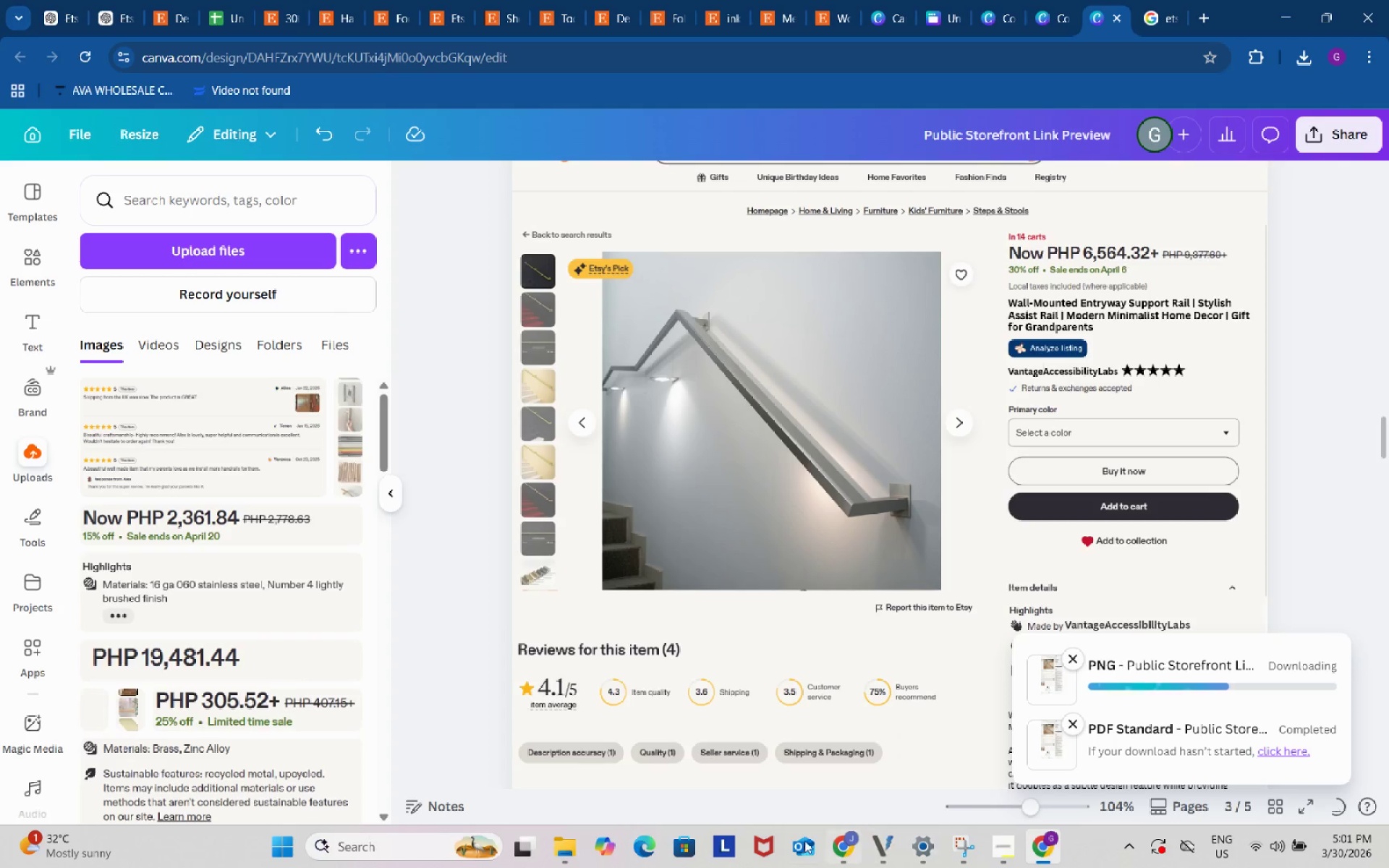 
left_click([1008, 0])
 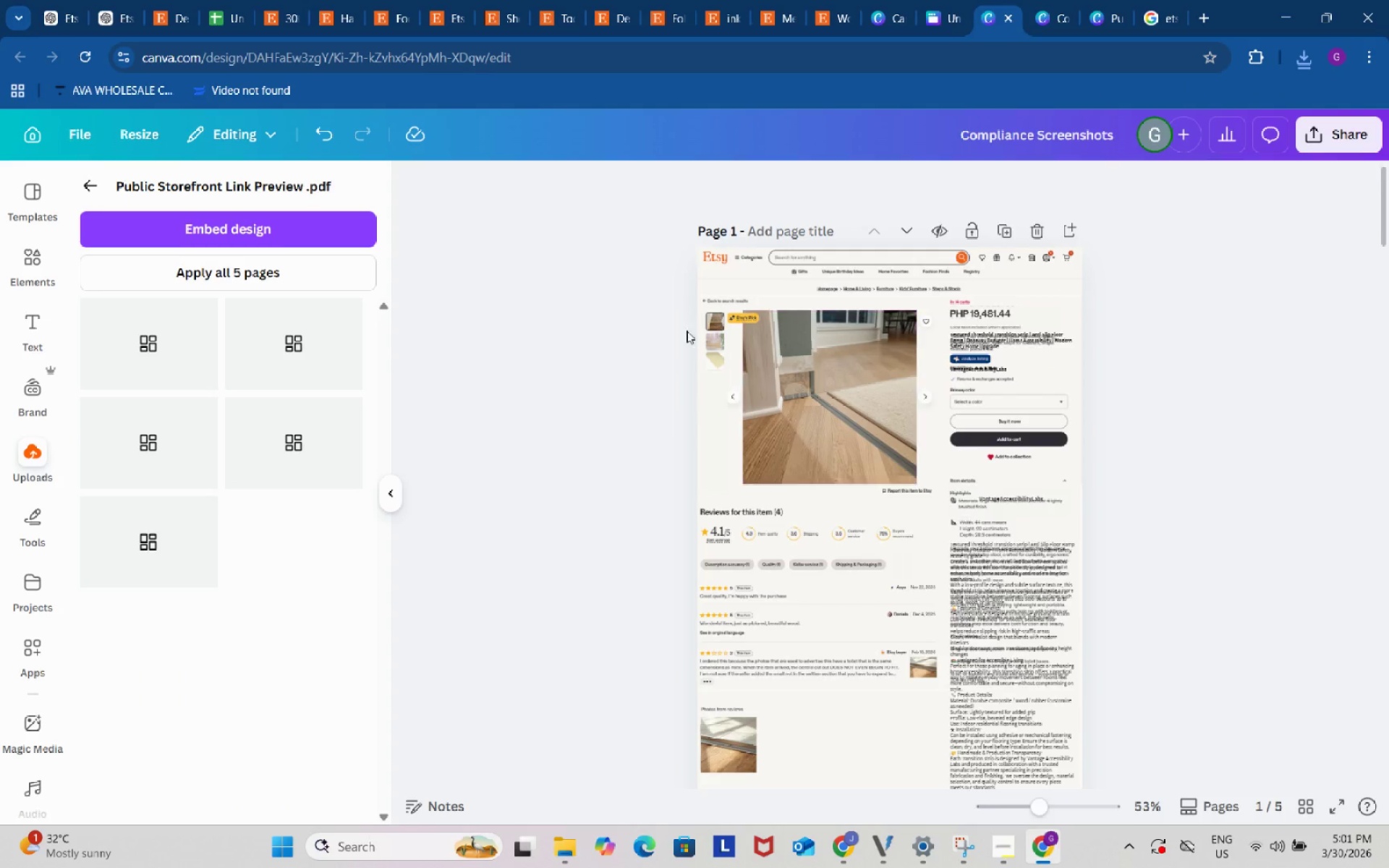 
left_click_drag(start_coordinate=[606, 241], to_coordinate=[1157, 788])
 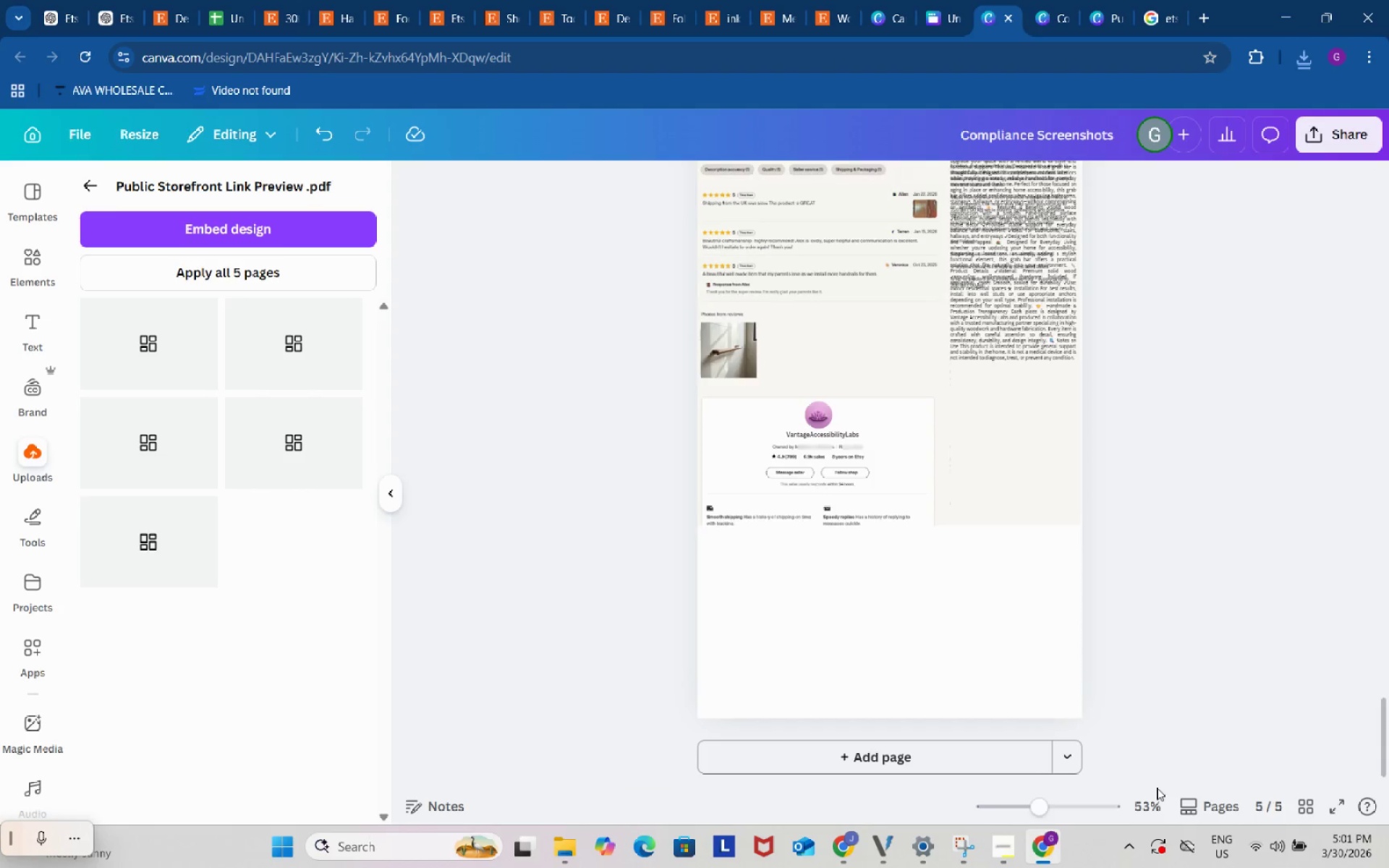 
scroll: coordinate [1157, 788], scroll_direction: down, amount: 63.0
 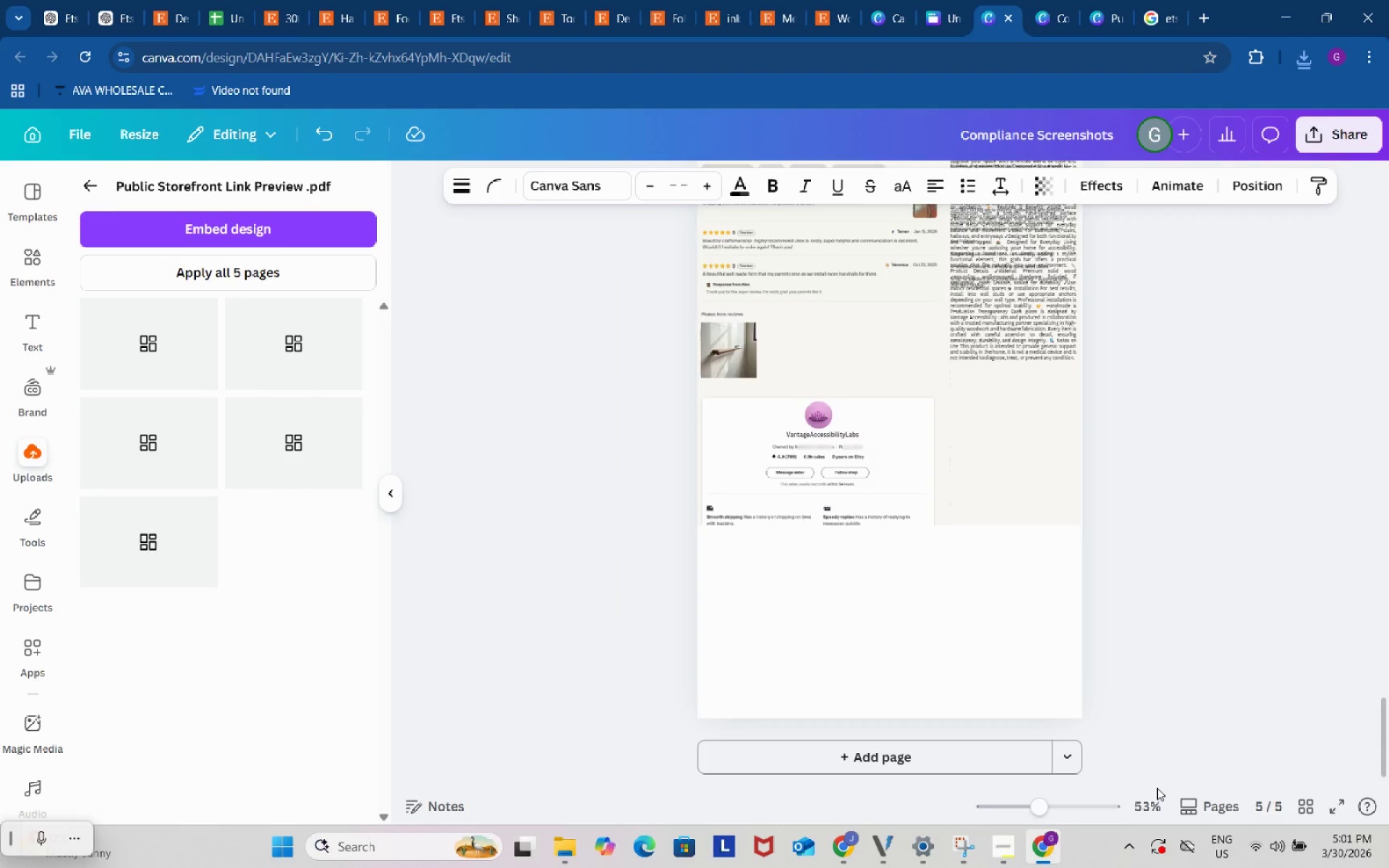 
key(Backspace)
 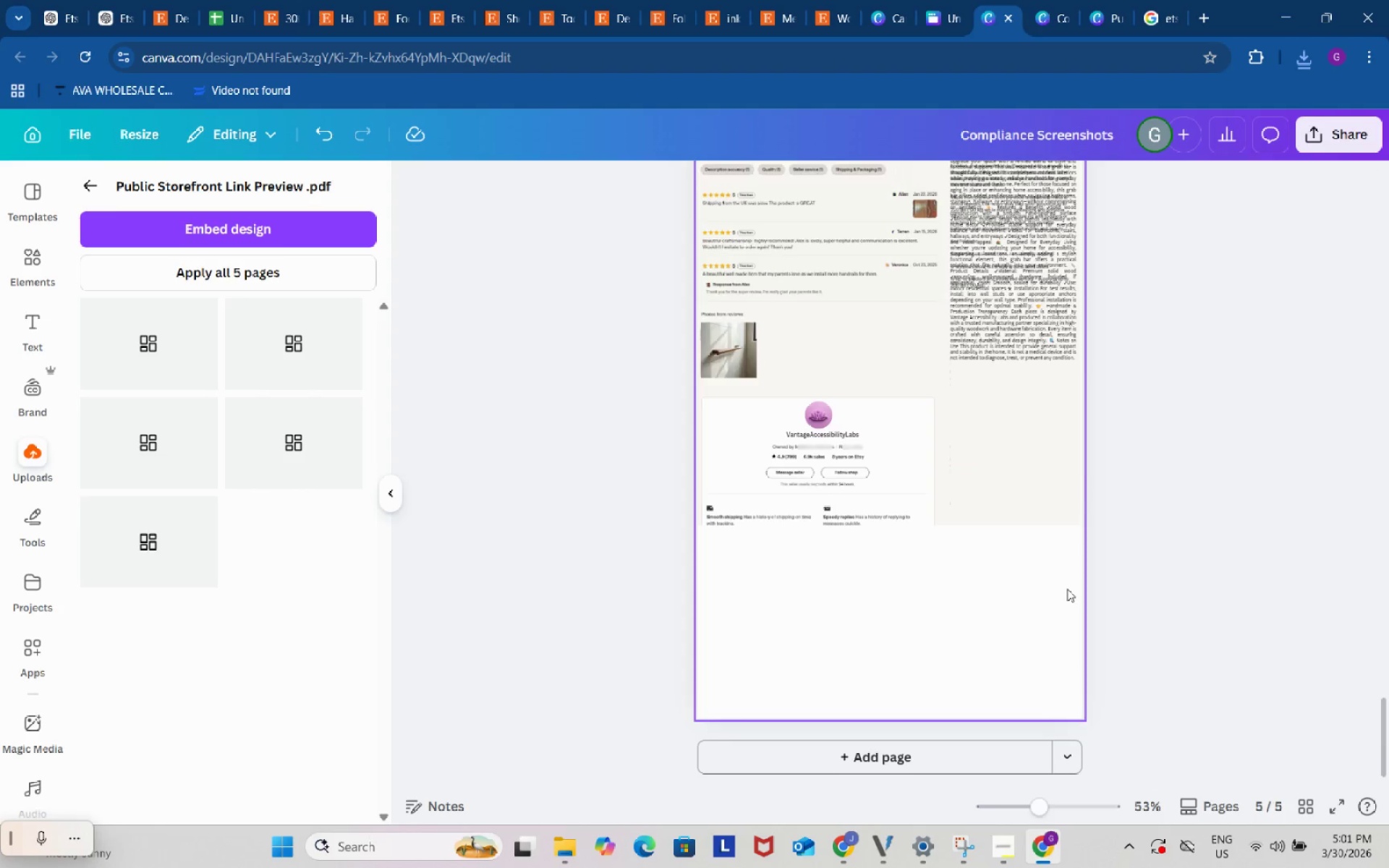 
left_click([1067, 582])
 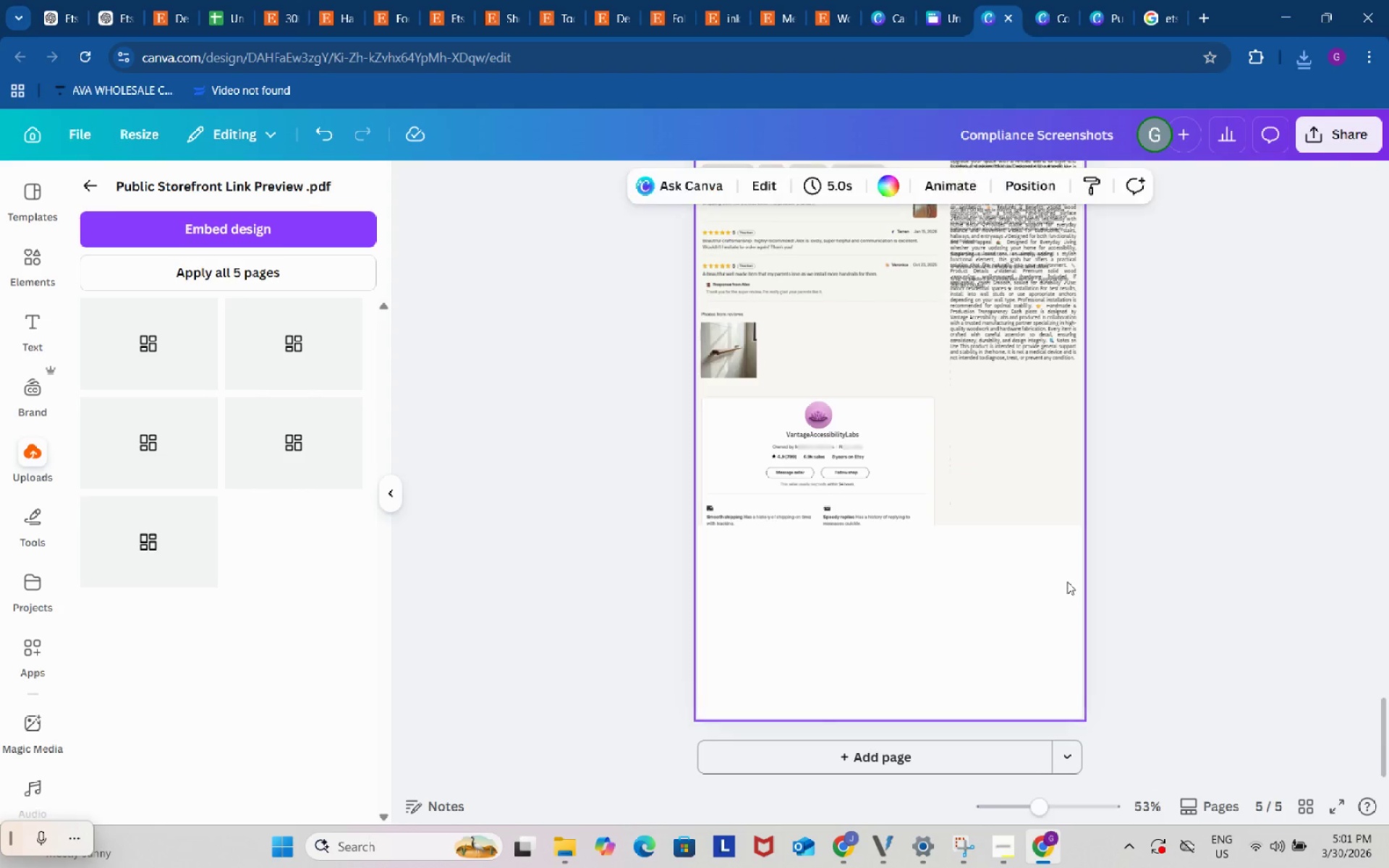 
key(Backspace)
 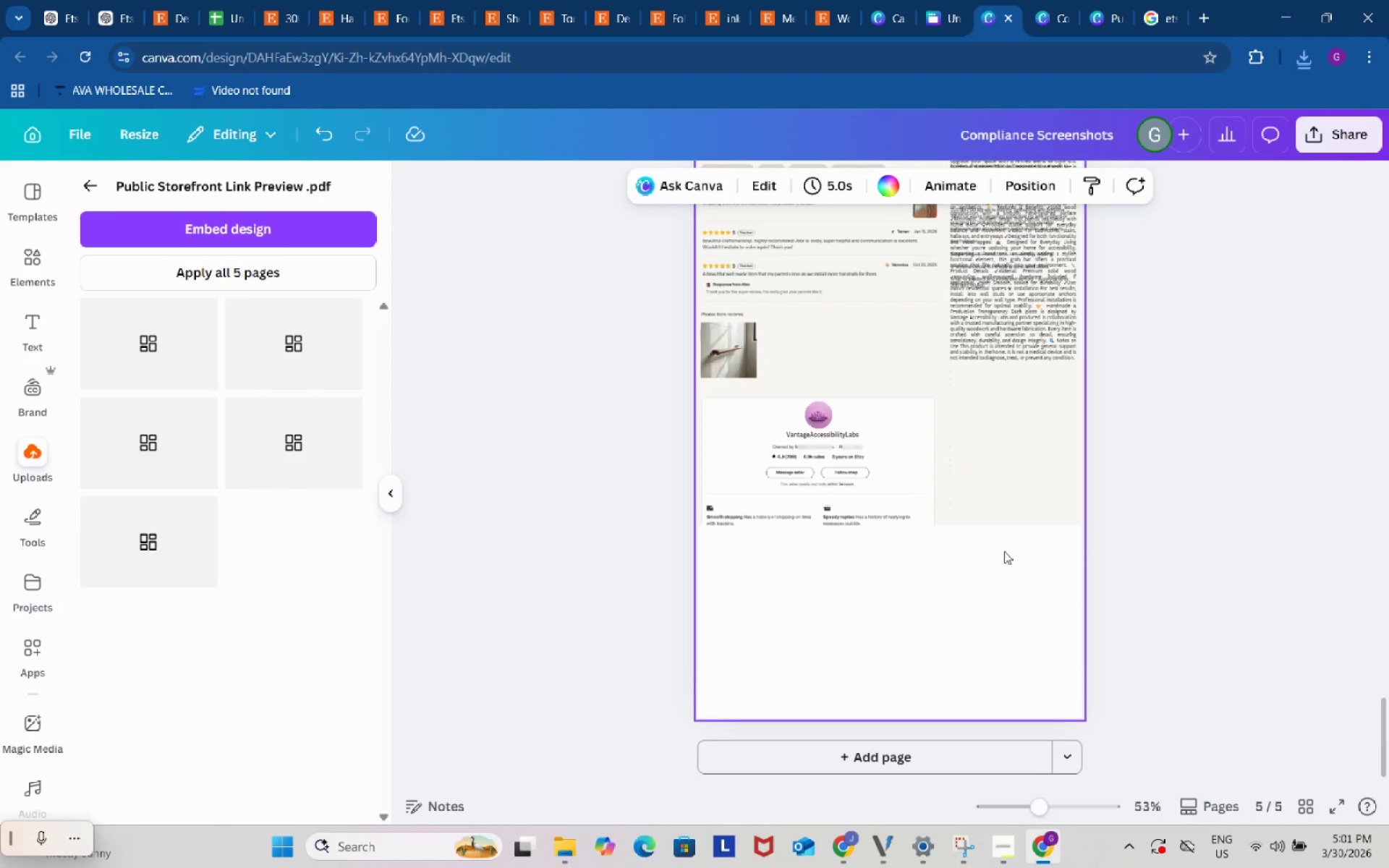 
left_click([1004, 551])
 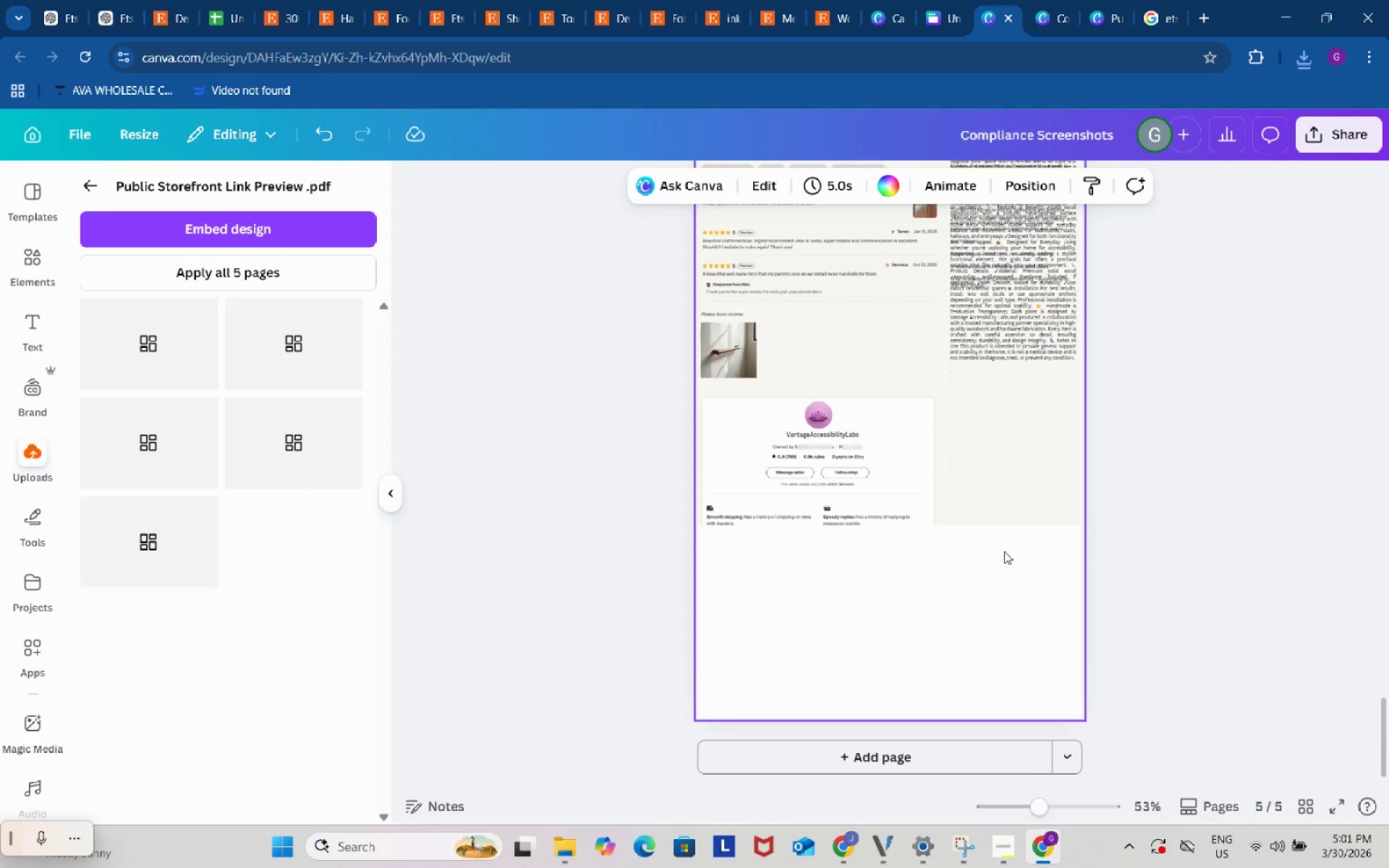 
key(Backspace)
 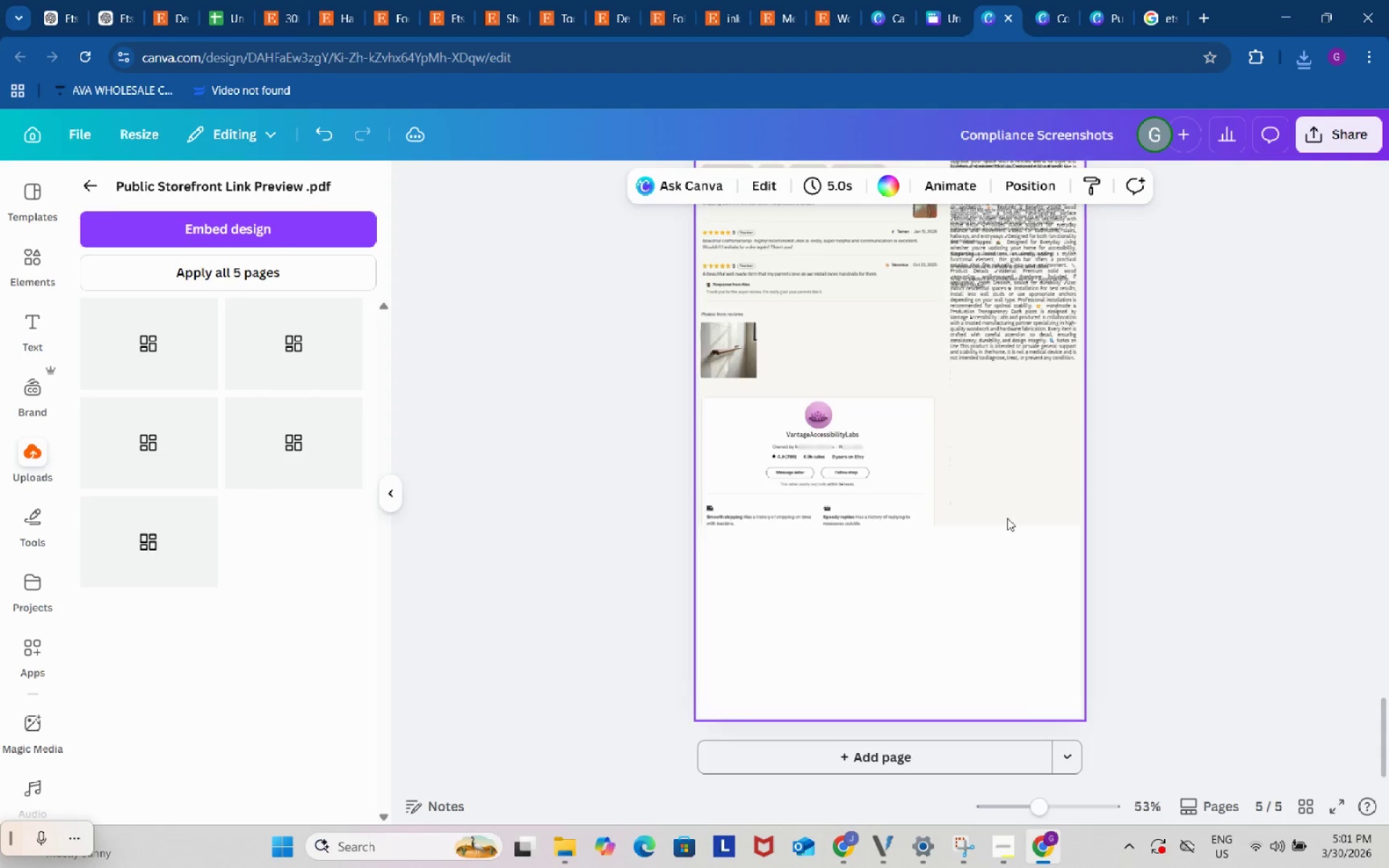 
scroll: coordinate [981, 454], scroll_direction: up, amount: 4.0
 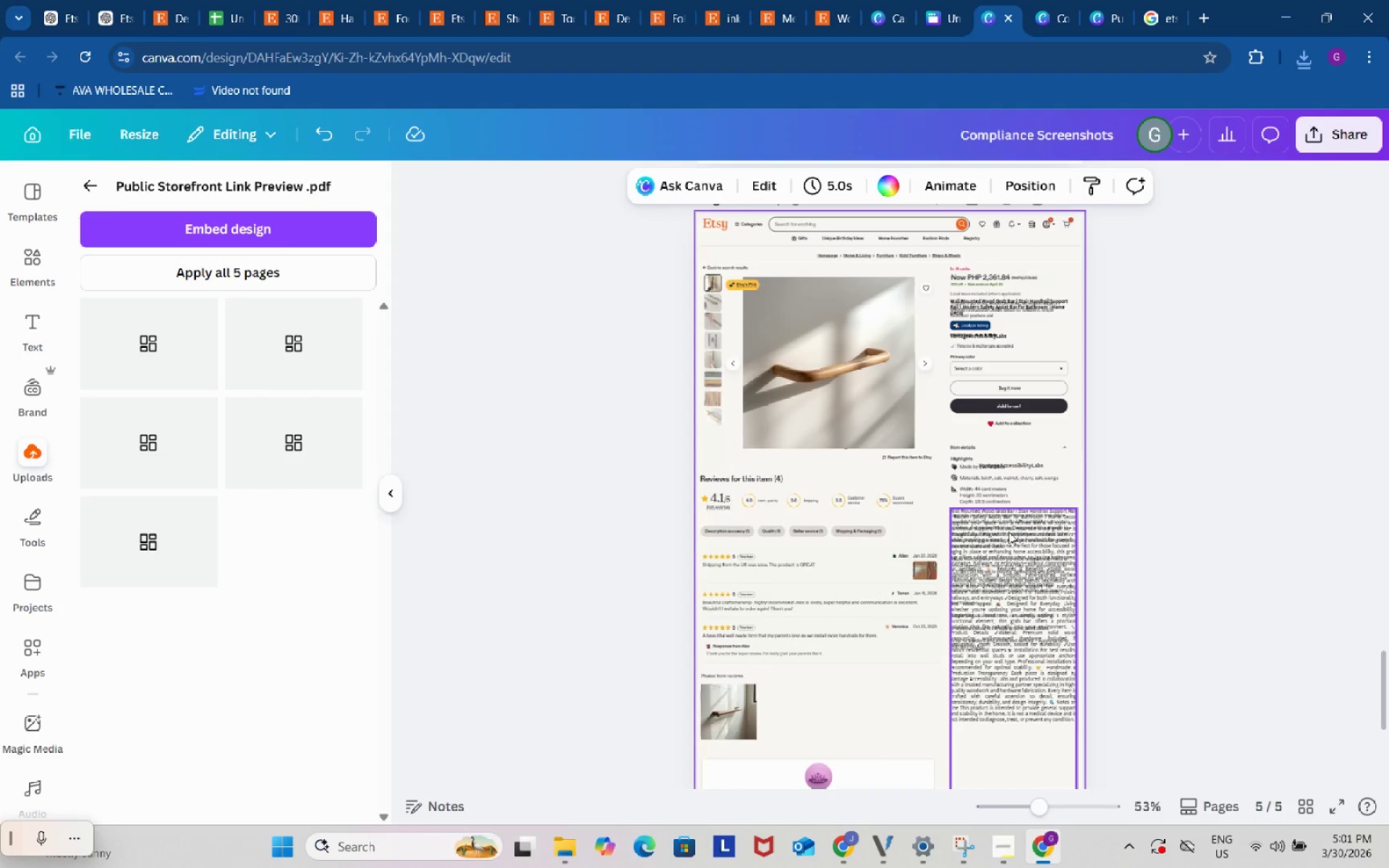 
left_click([1008, 535])
 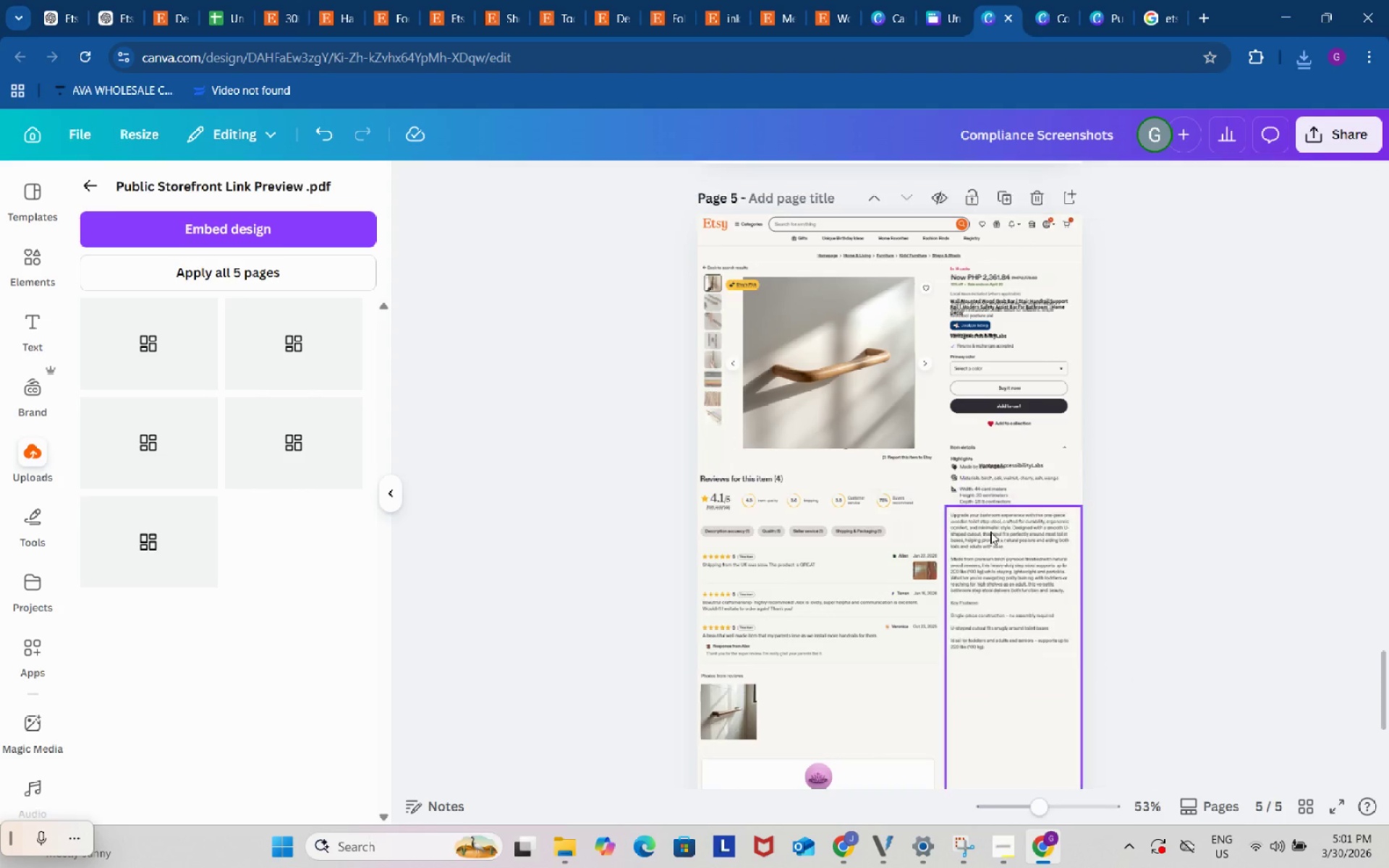 
key(Backspace)
 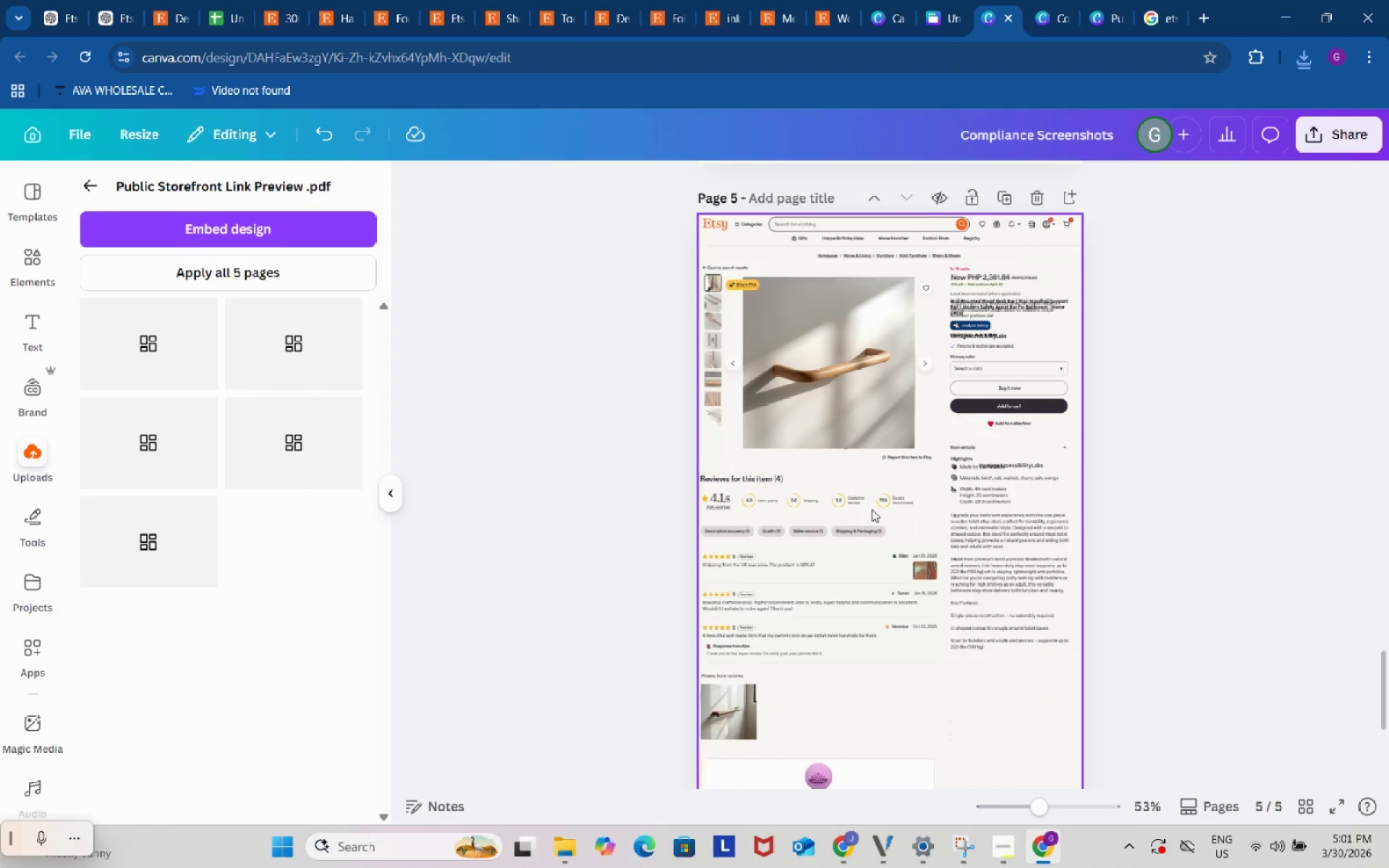 
left_click([872, 509])
 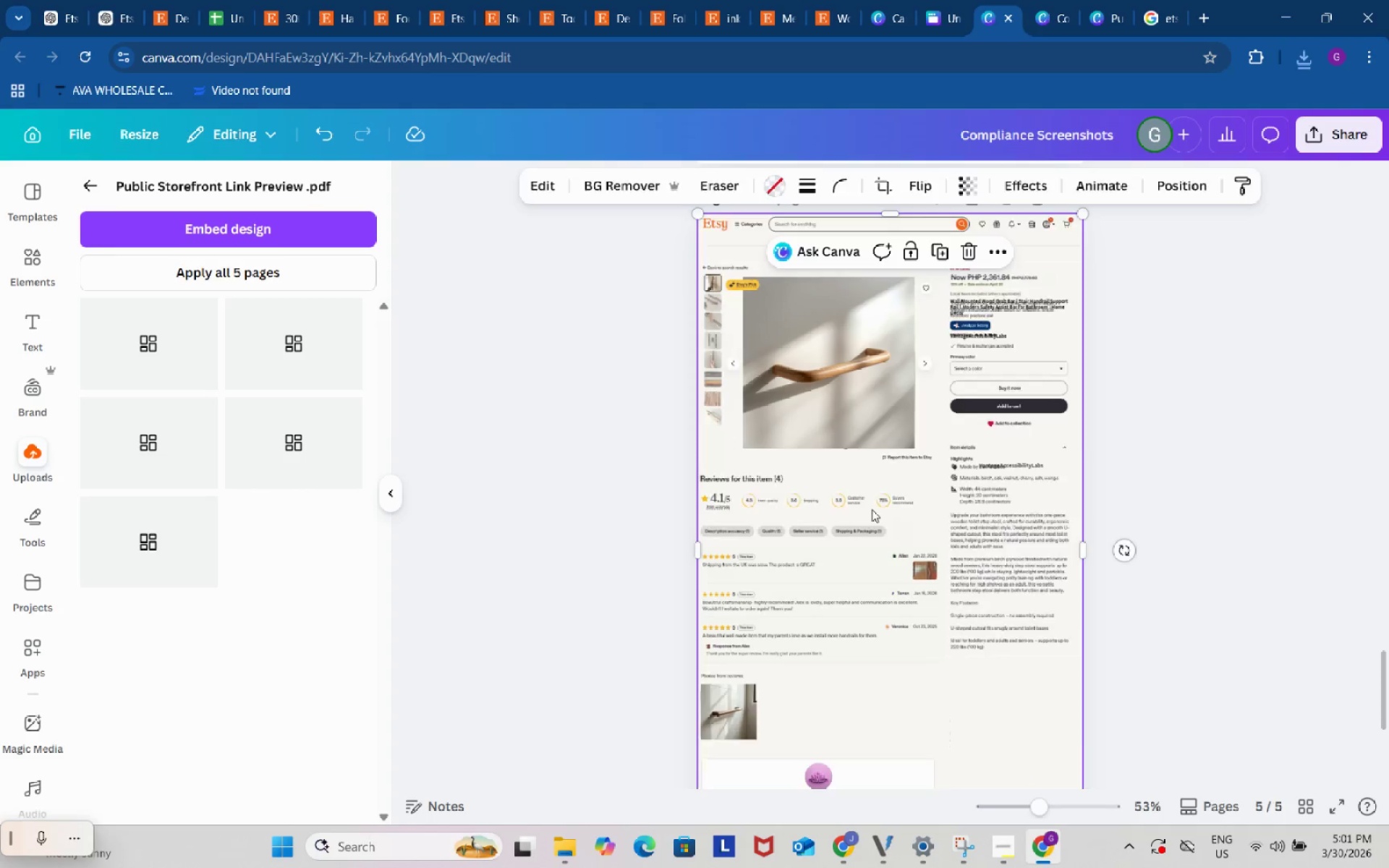 
key(Backspace)
 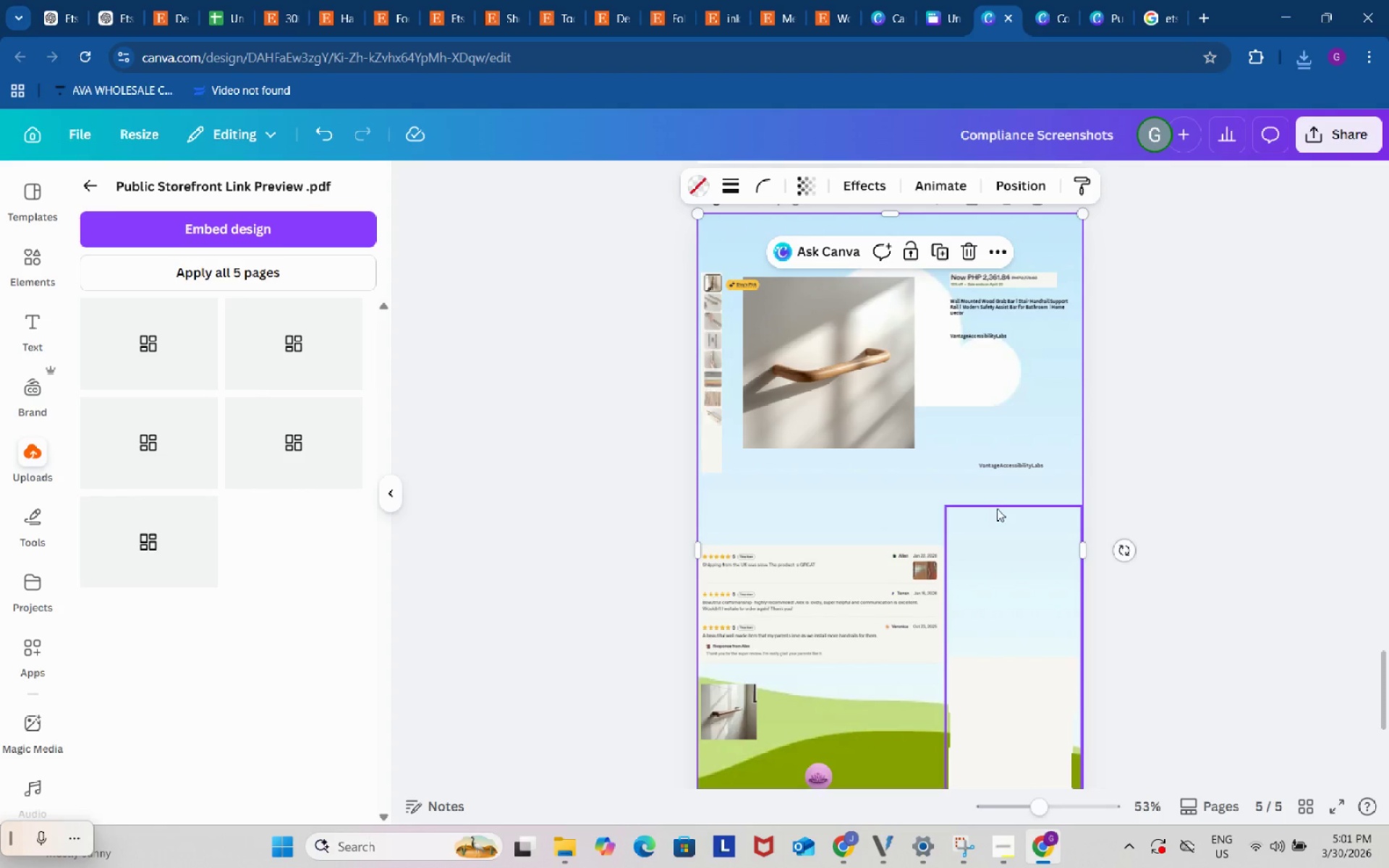 
left_click([997, 509])
 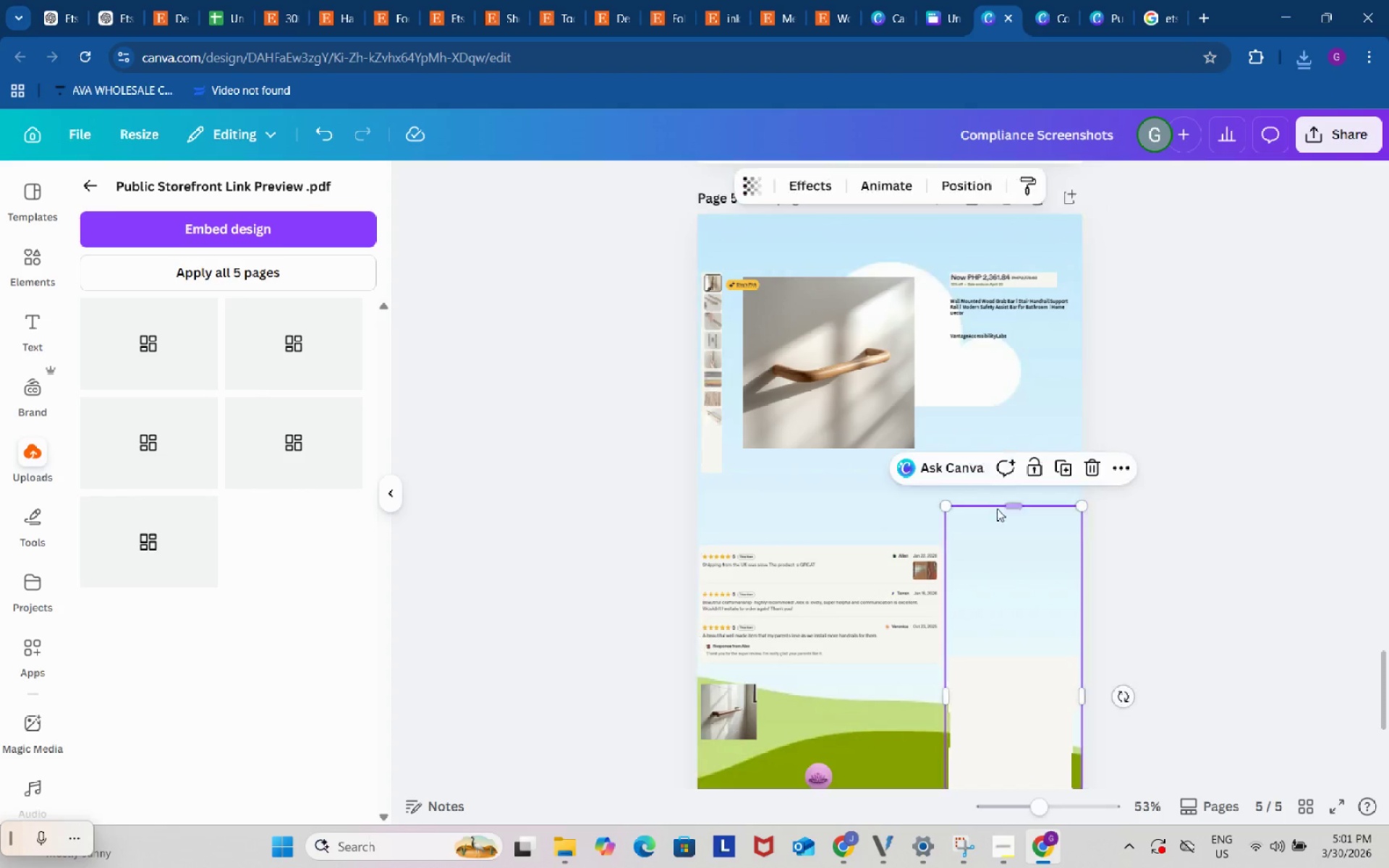 
key(Backspace)
 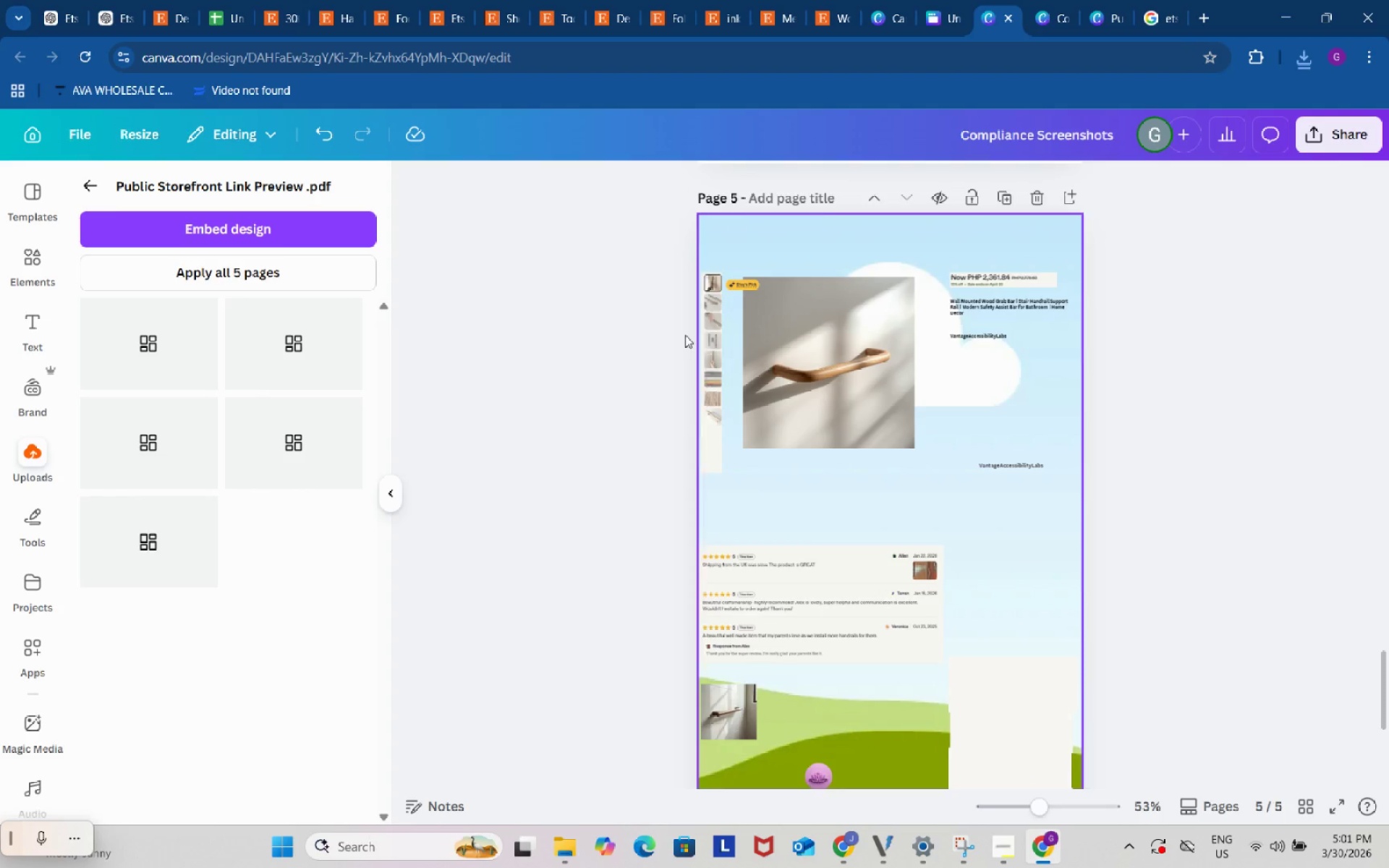 
left_click_drag(start_coordinate=[628, 270], to_coordinate=[1091, 750])
 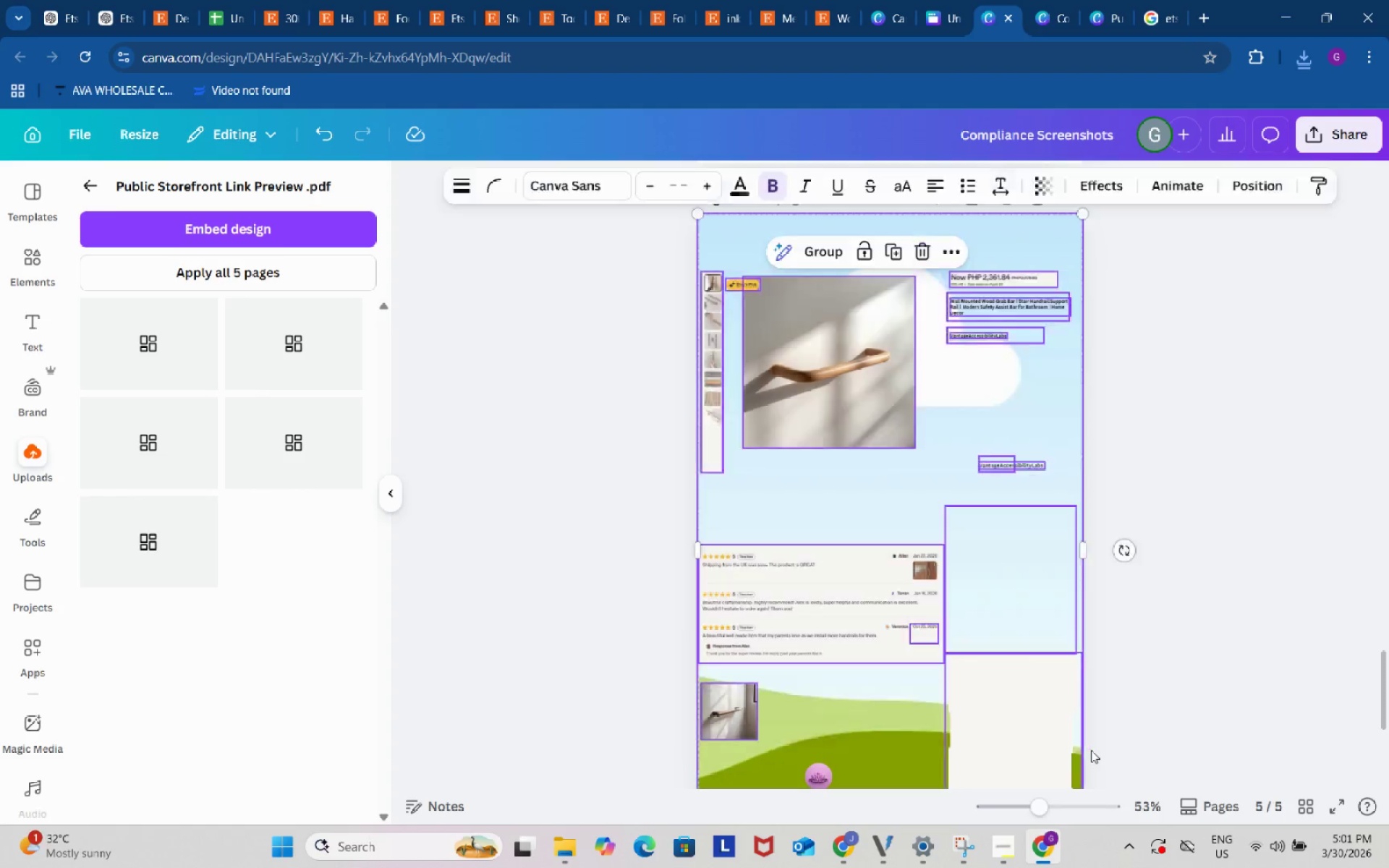 
key(Backspace)
 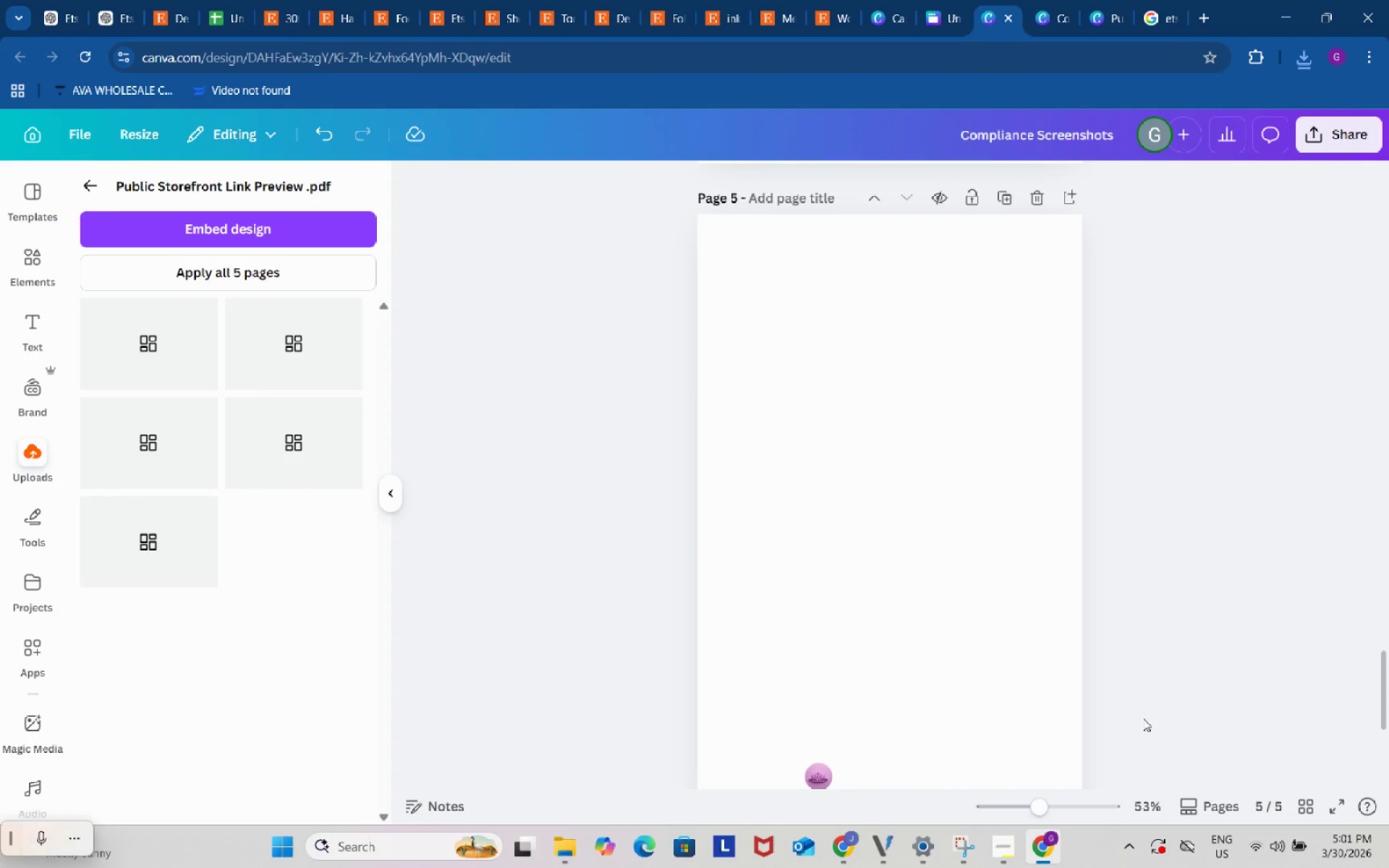 
scroll: coordinate [1144, 714], scroll_direction: down, amount: 7.0
 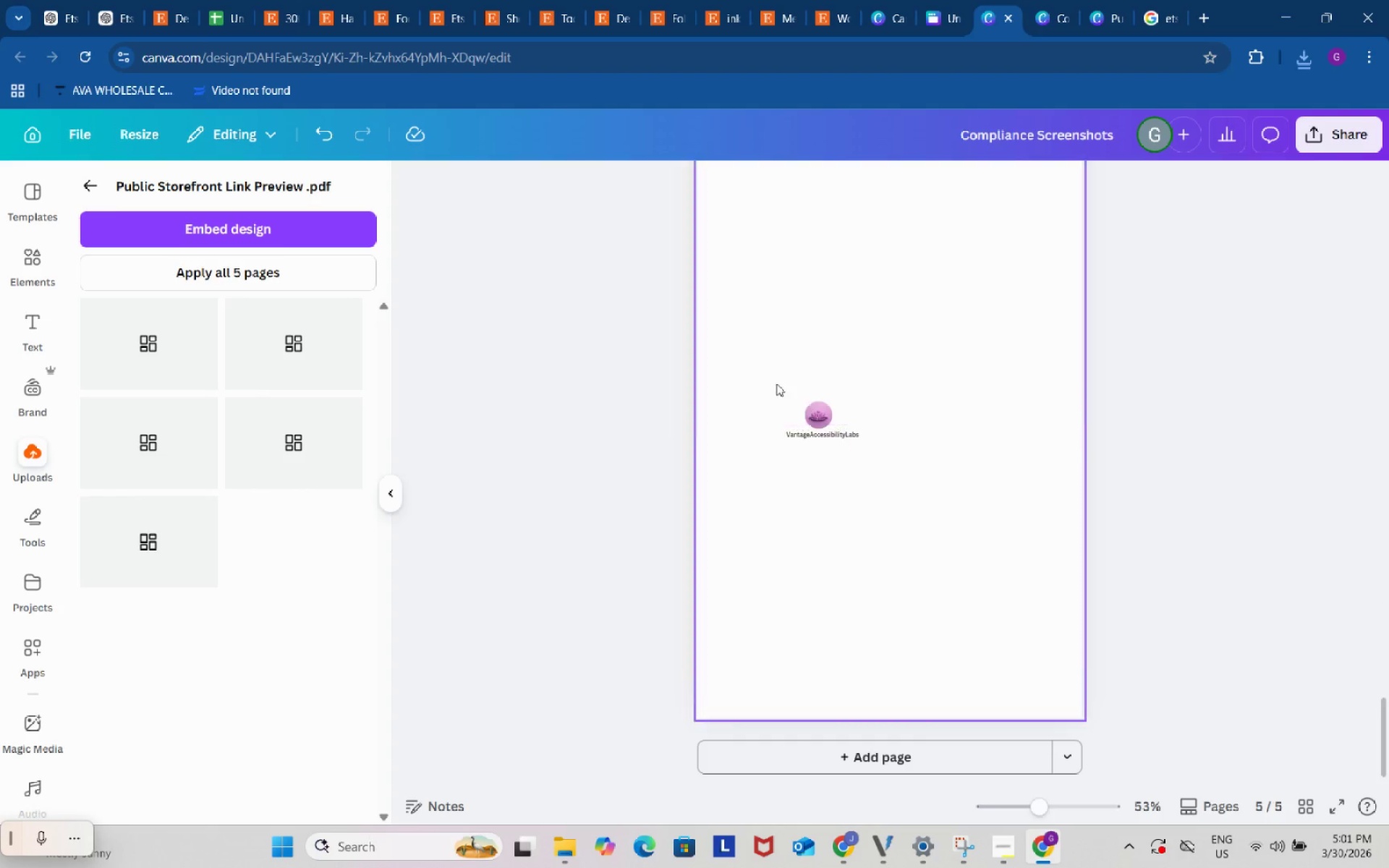 
left_click_drag(start_coordinate=[736, 354], to_coordinate=[935, 519])
 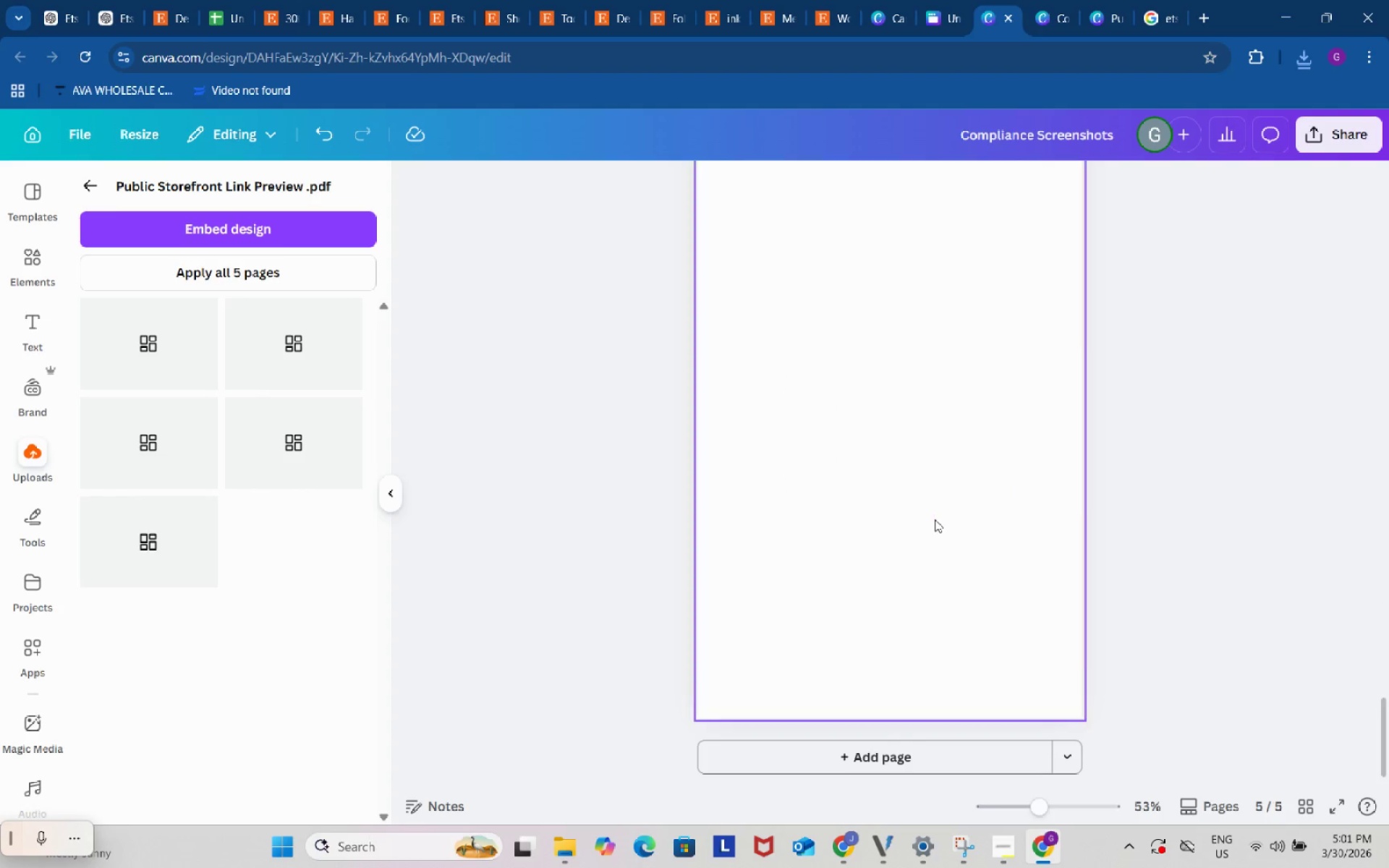 
key(Backspace)
 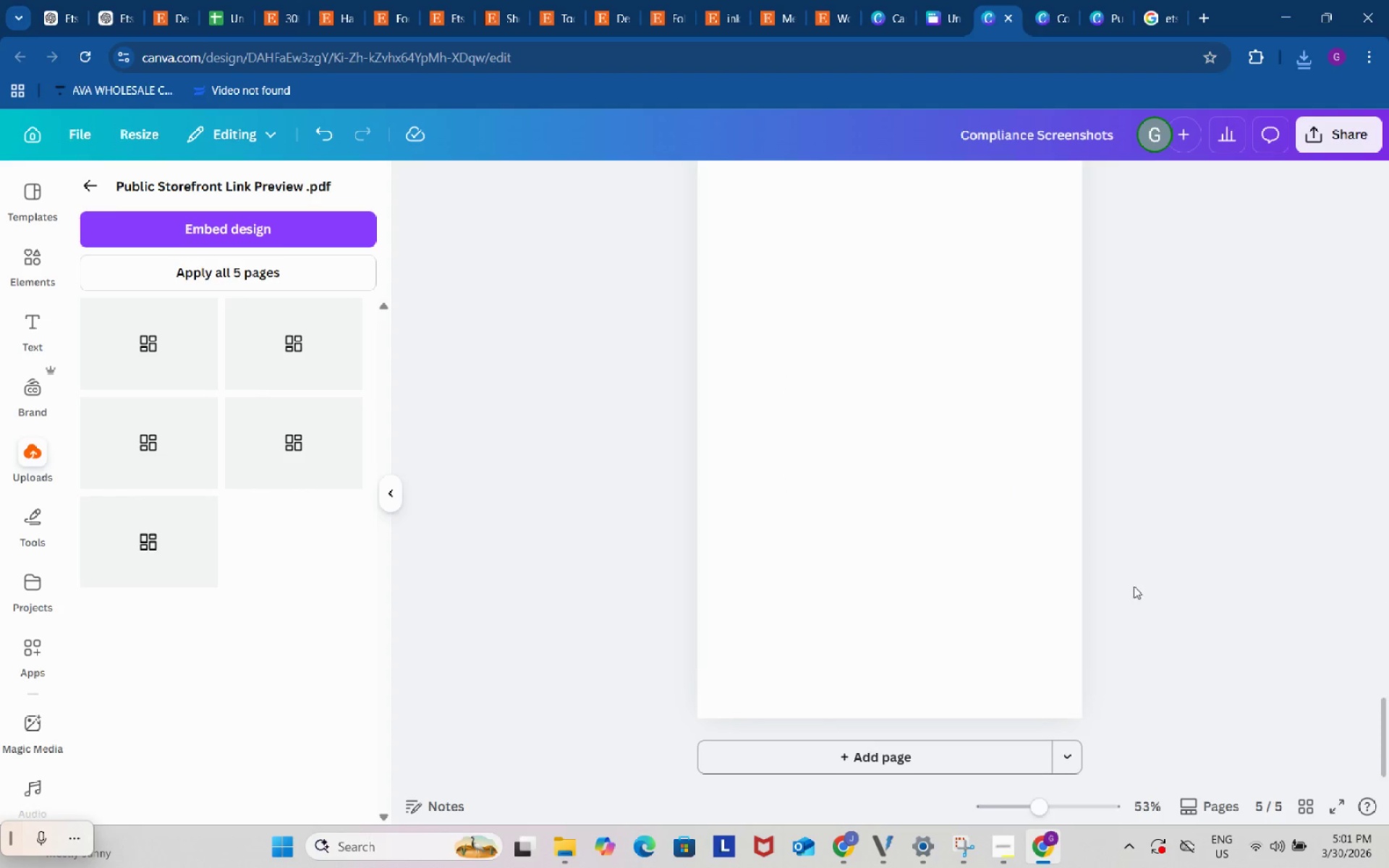 
scroll: coordinate [1167, 560], scroll_direction: up, amount: 11.0
 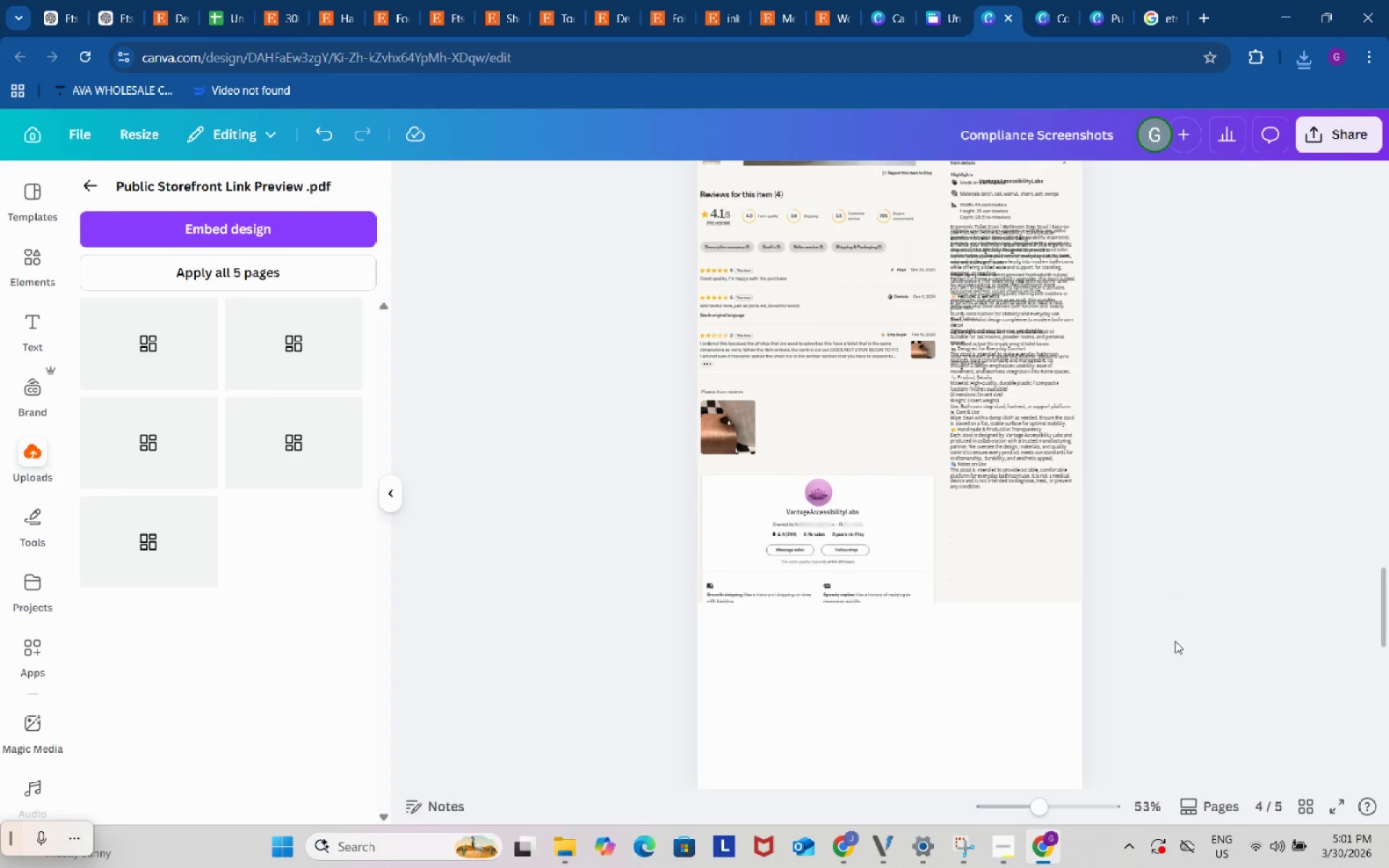 
scroll: coordinate [1176, 645], scroll_direction: down, amount: 2.0
 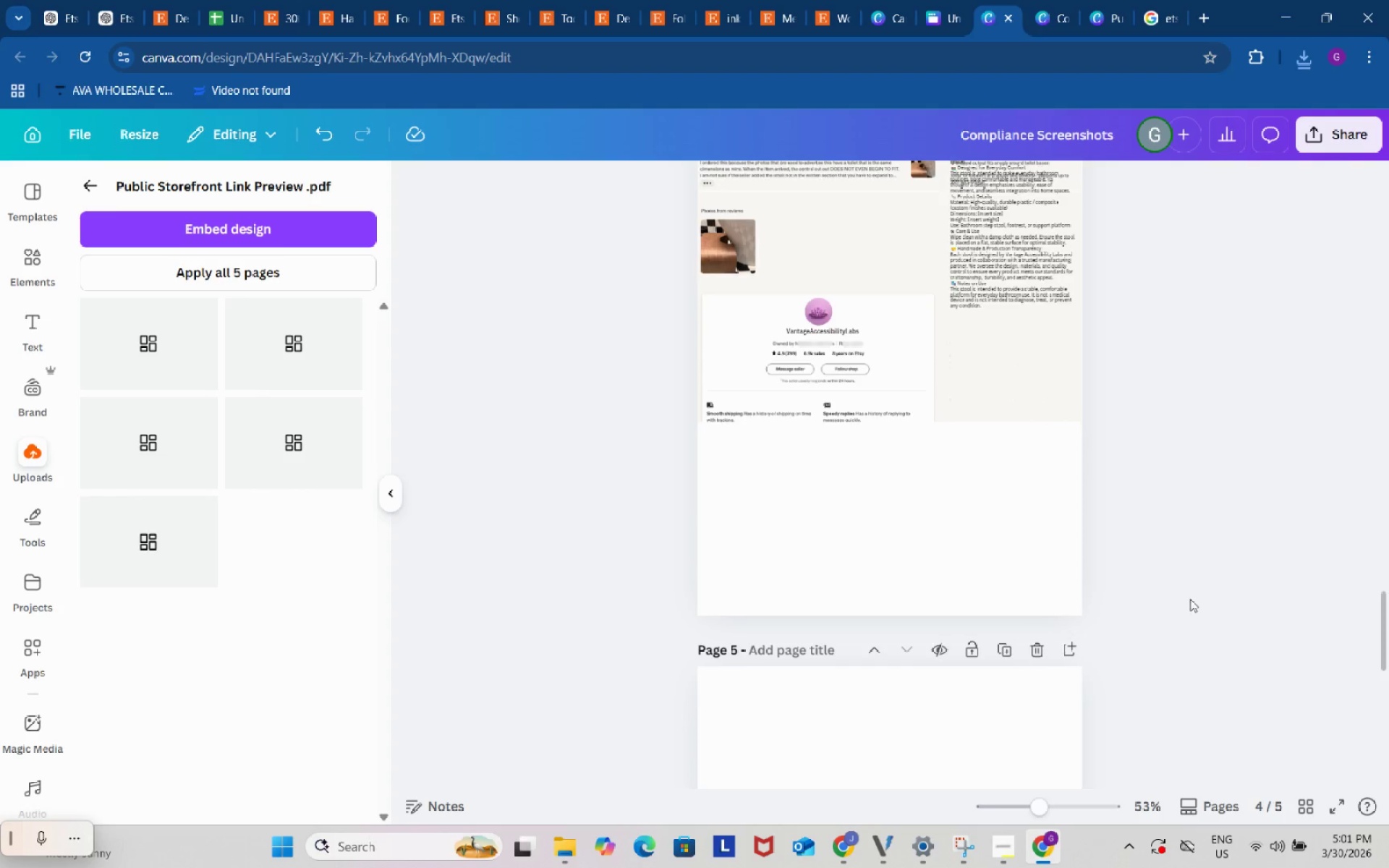 
left_click_drag(start_coordinate=[1184, 590], to_coordinate=[605, 217])
 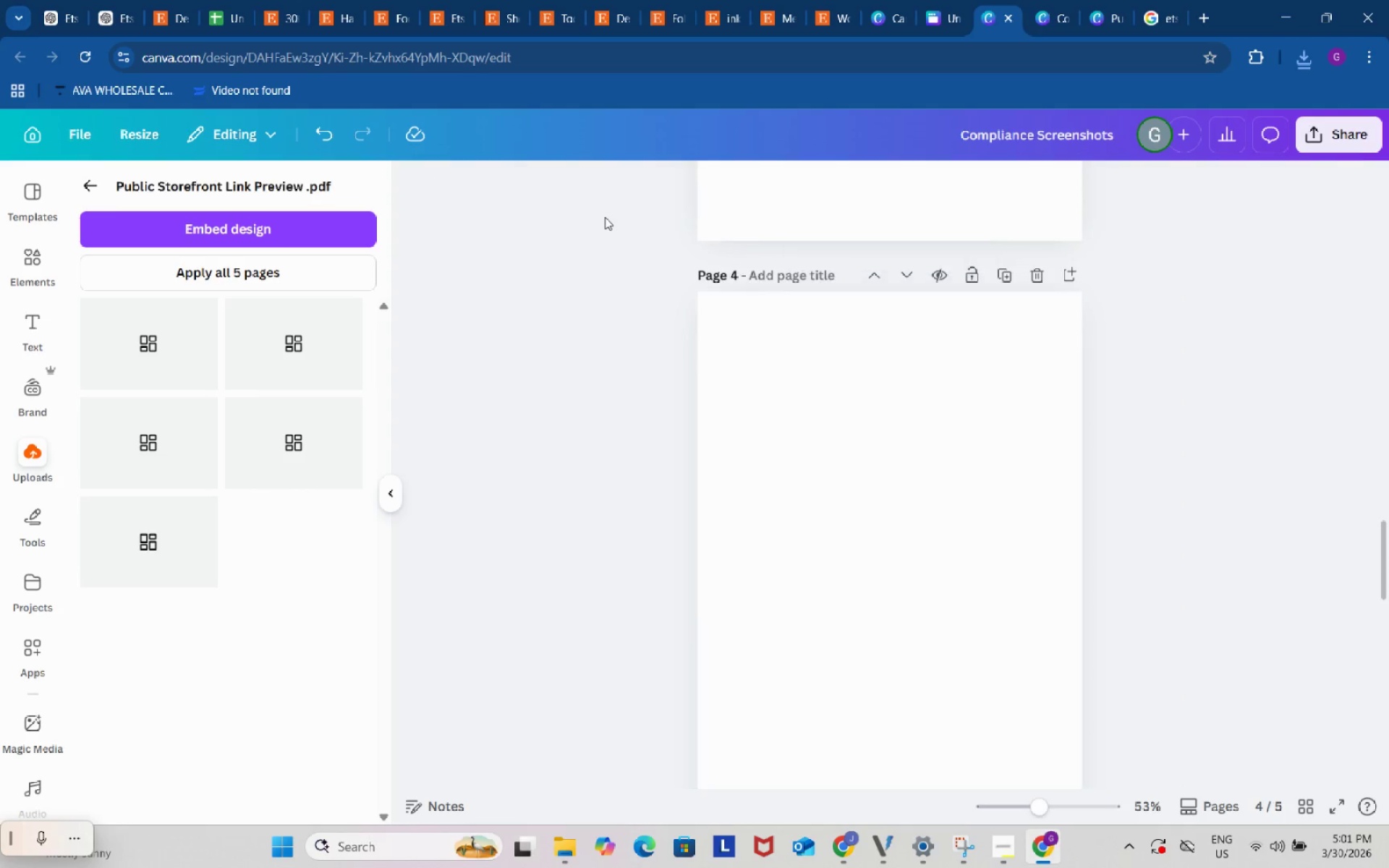 
scroll: coordinate [605, 217], scroll_direction: up, amount: 6.0
 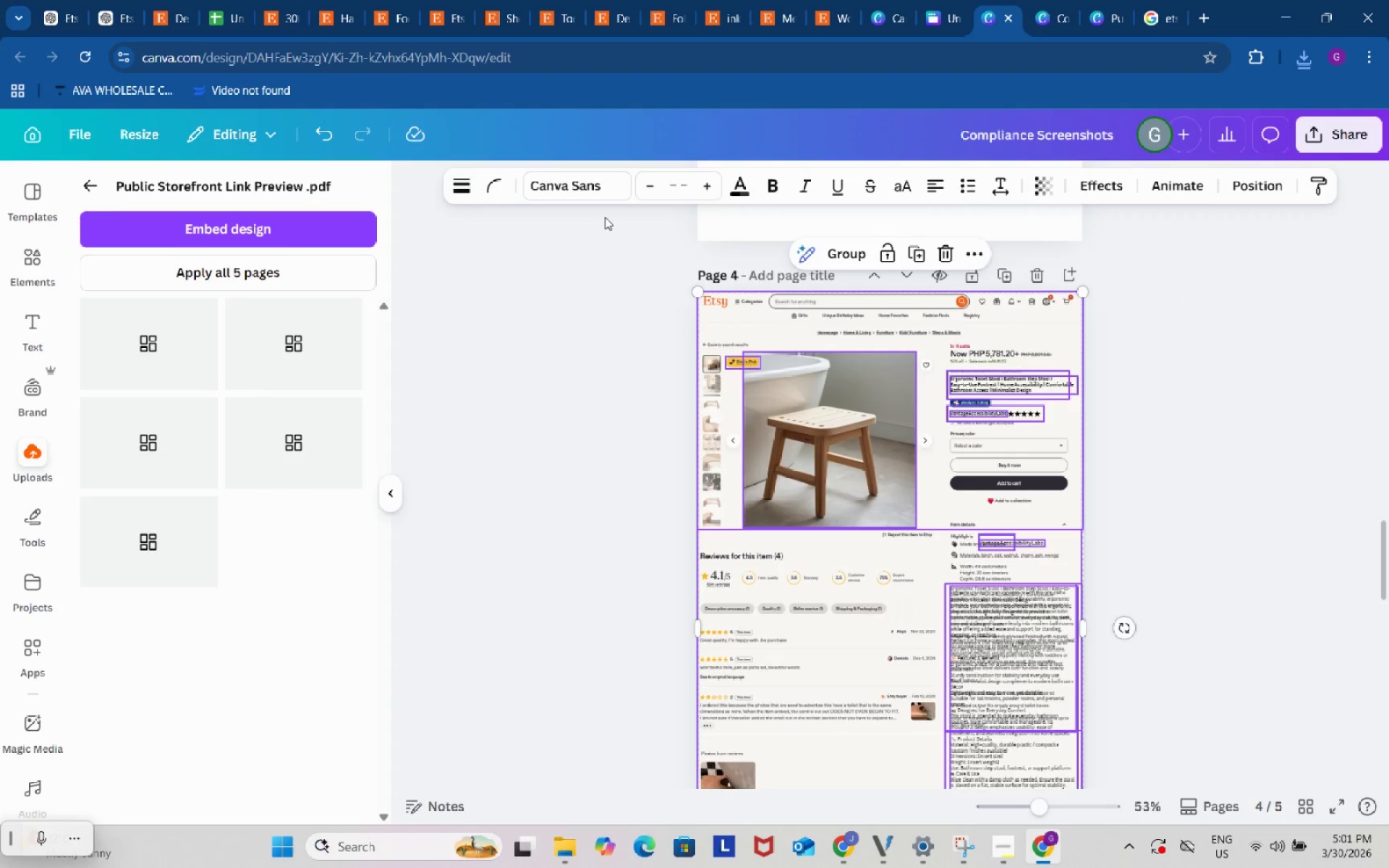 
key(Backspace)
 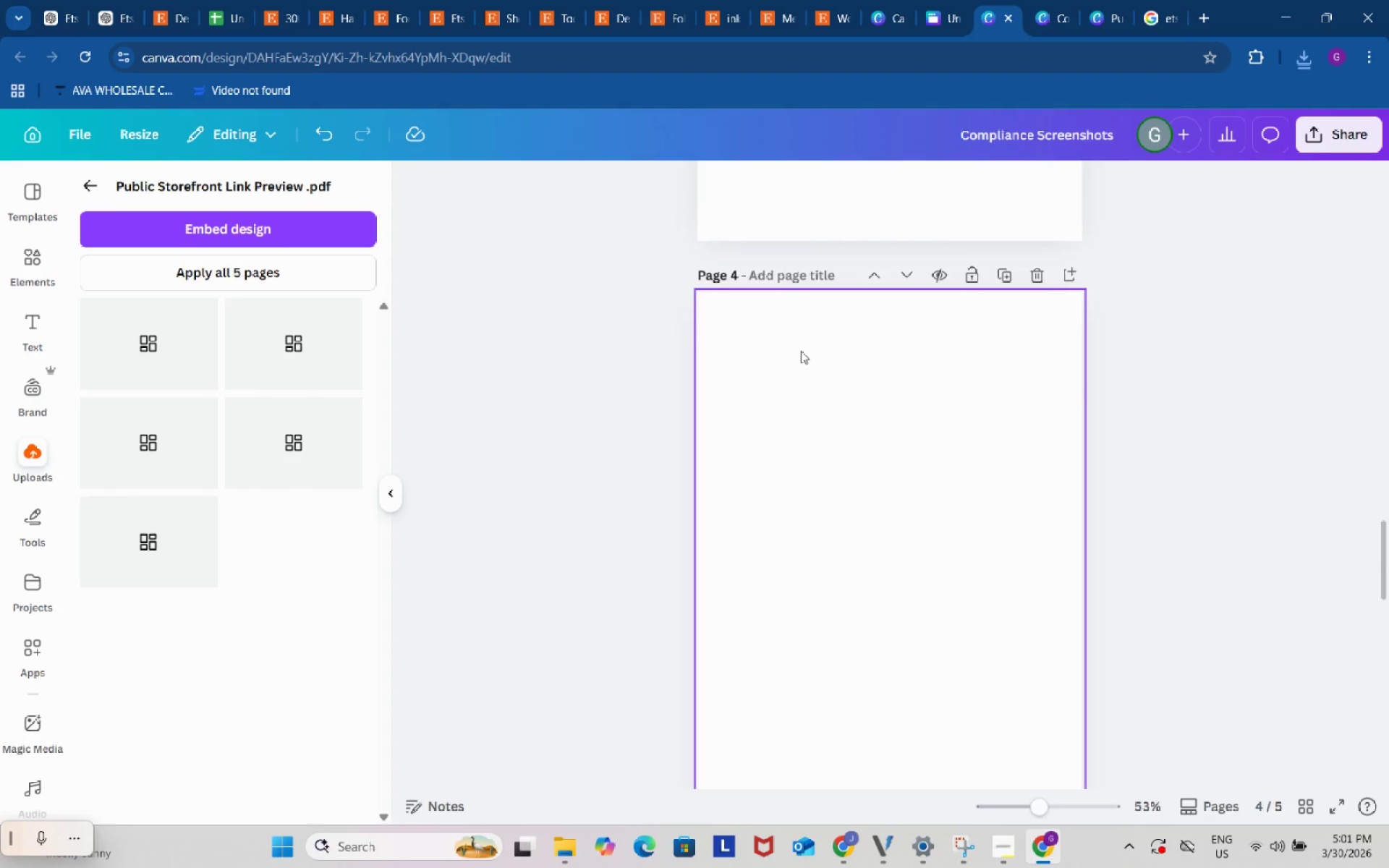 
scroll: coordinate [859, 374], scroll_direction: up, amount: 4.0
 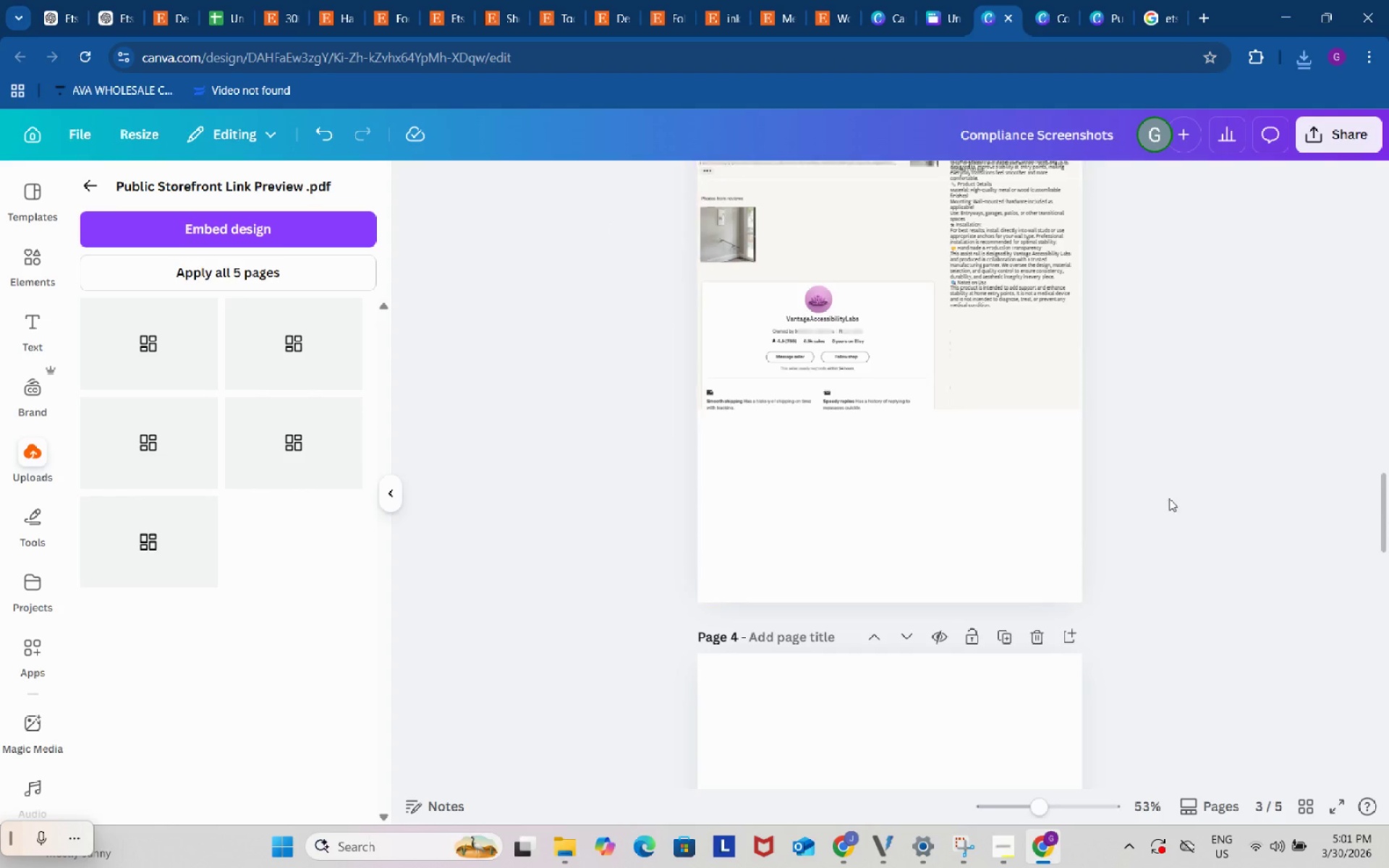 
left_click_drag(start_coordinate=[1200, 507], to_coordinate=[556, 169])
 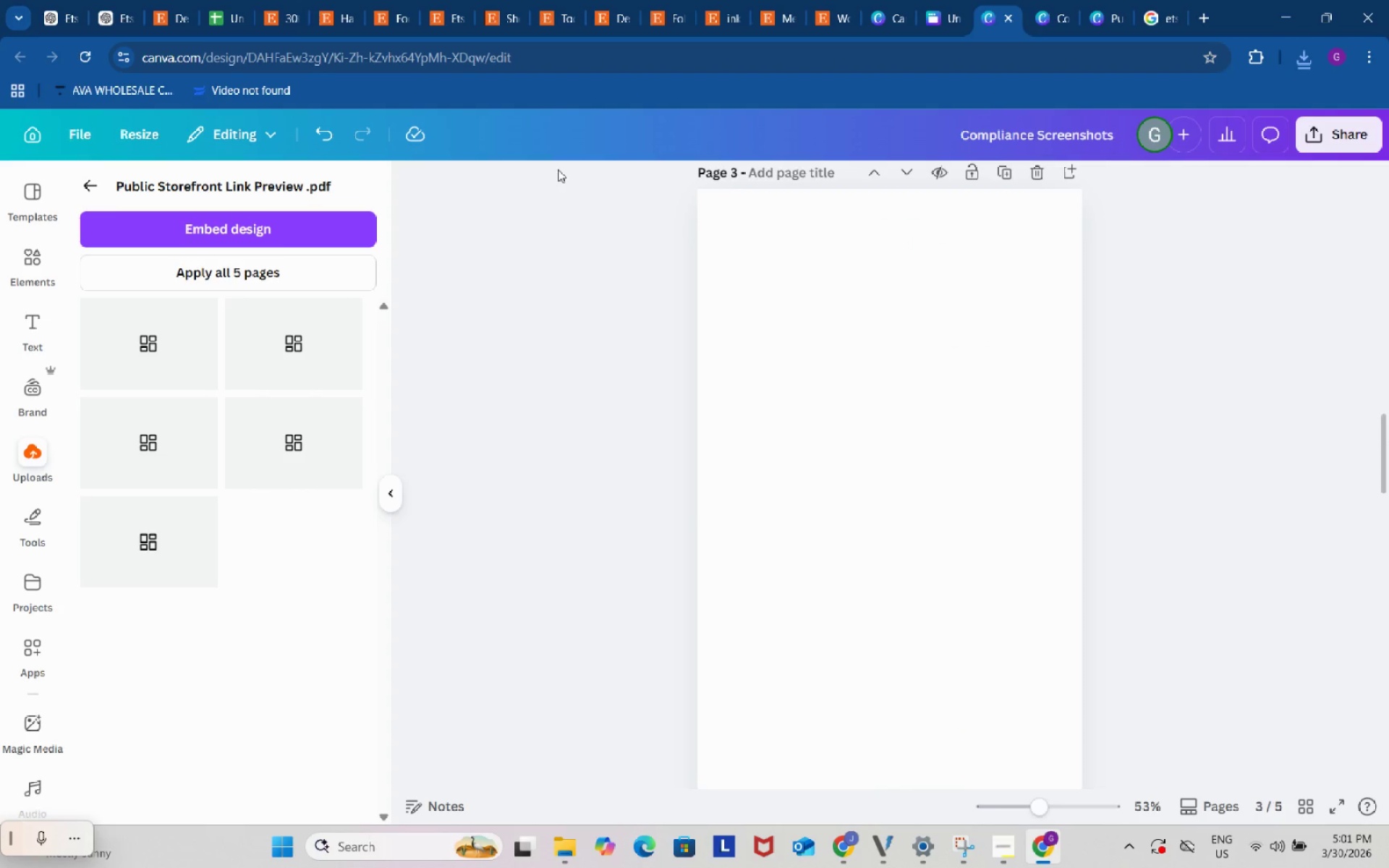 
scroll: coordinate [543, 176], scroll_direction: up, amount: 5.0
 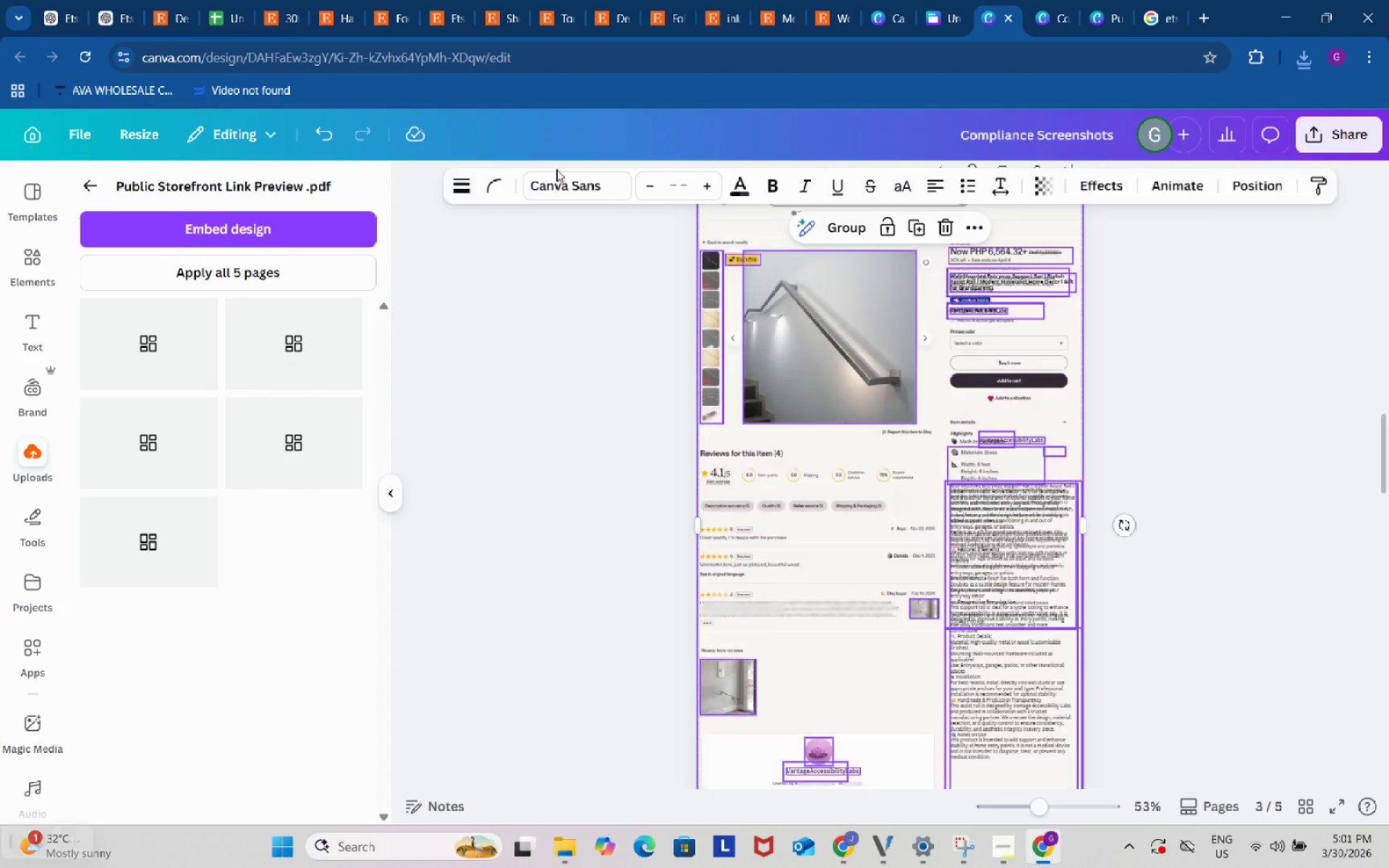 
key(Backspace)
 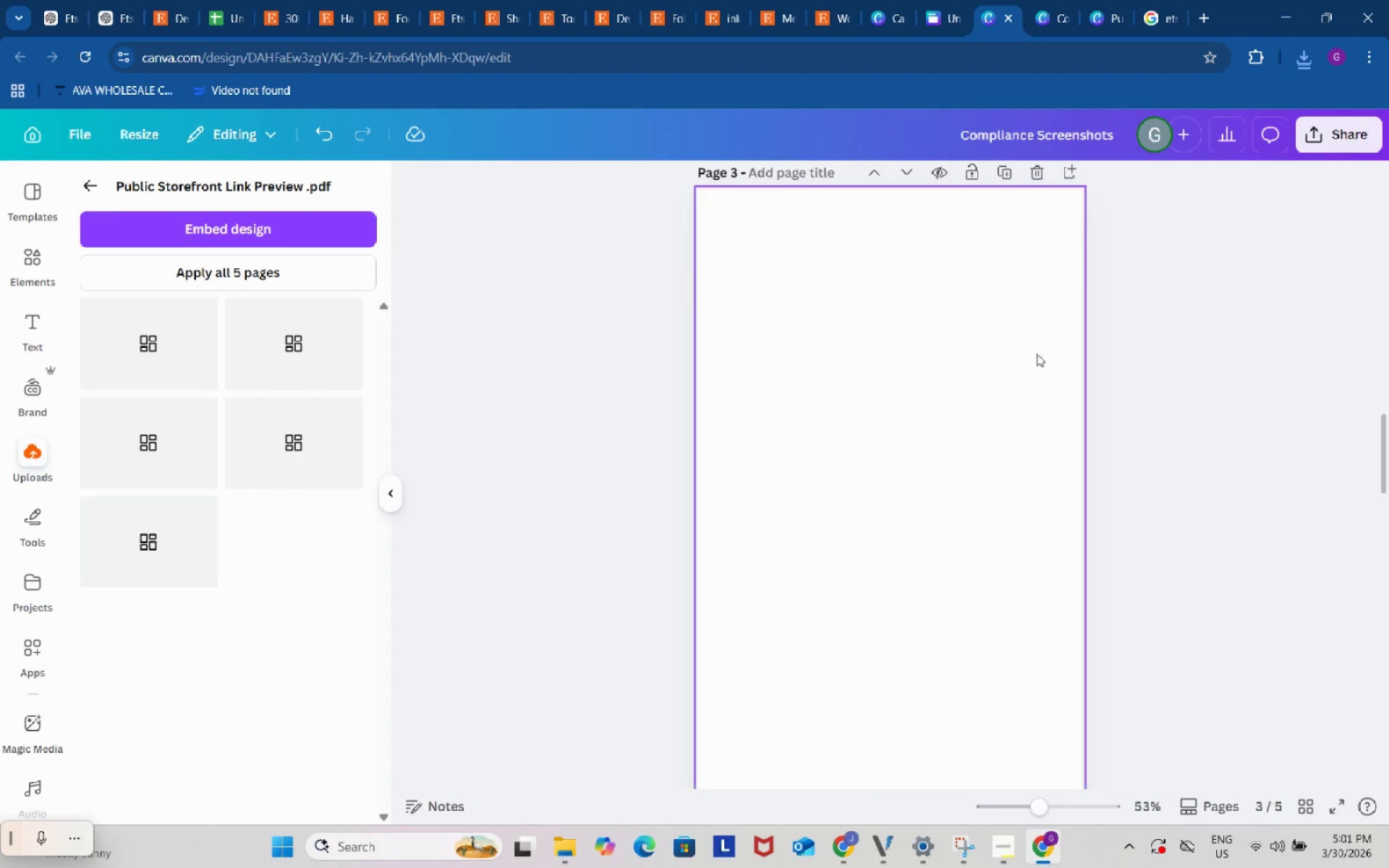 
scroll: coordinate [1058, 362], scroll_direction: up, amount: 5.0
 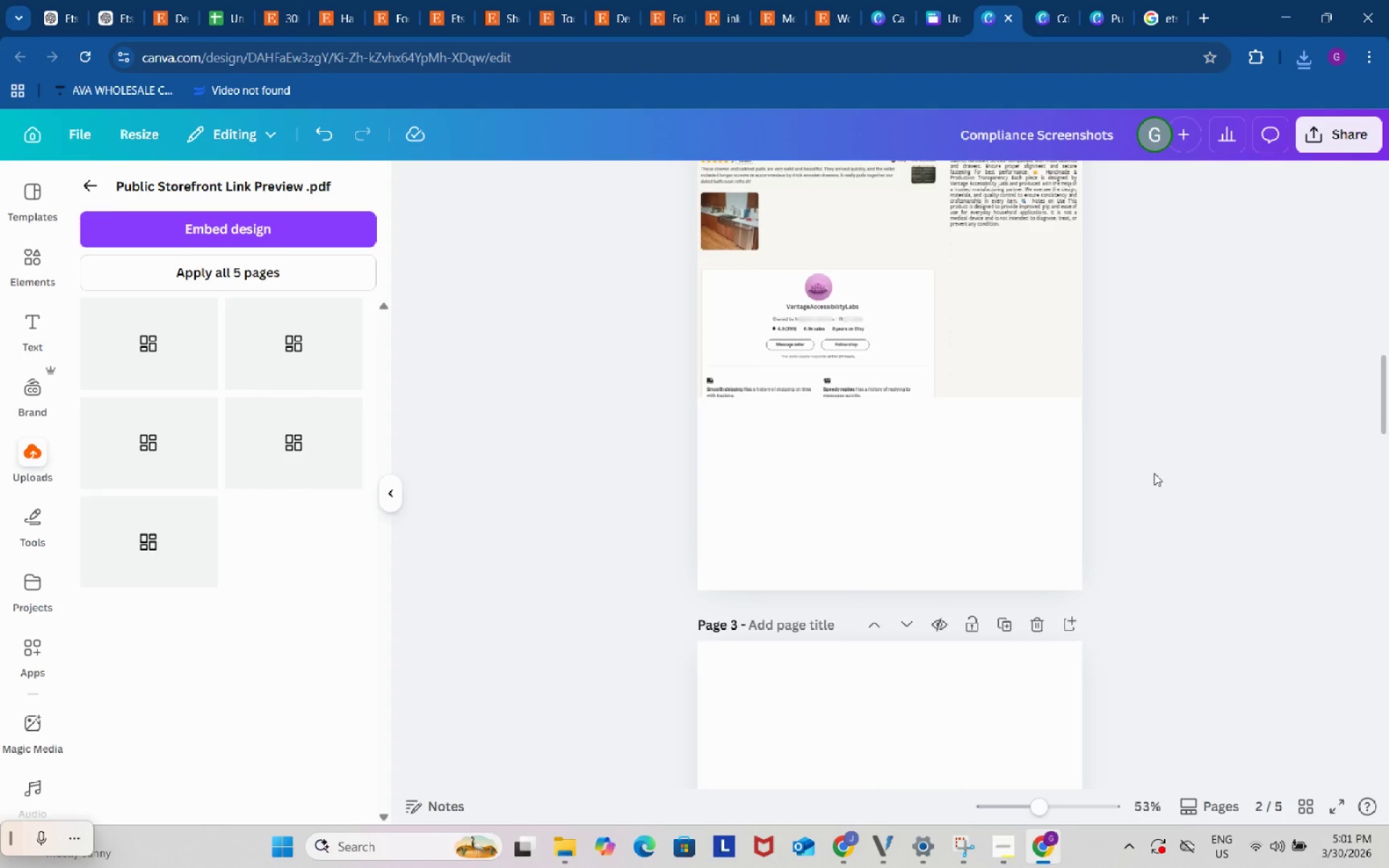 
left_click_drag(start_coordinate=[1149, 528], to_coordinate=[566, 346])
 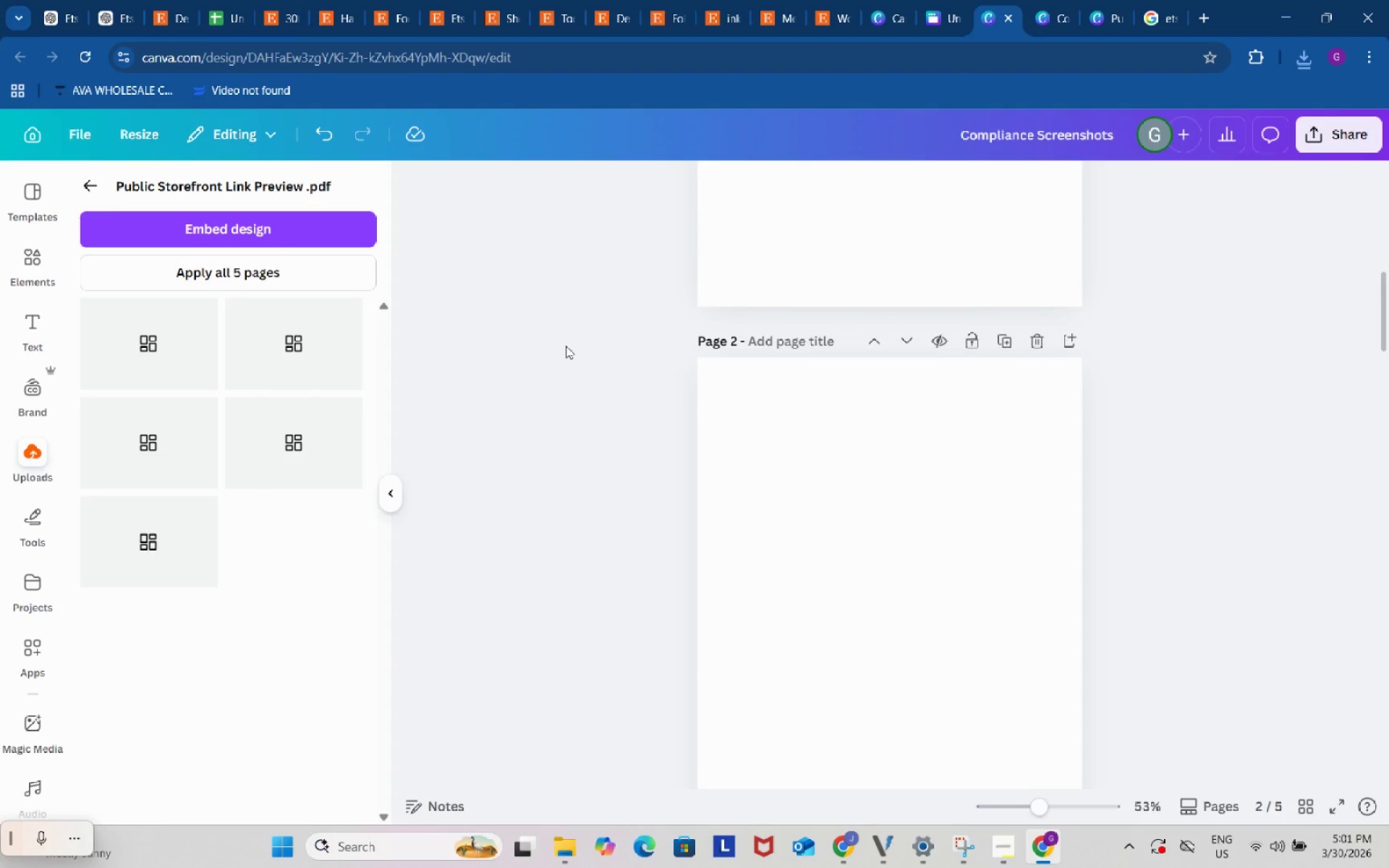 
scroll: coordinate [573, 288], scroll_direction: up, amount: 10.0
 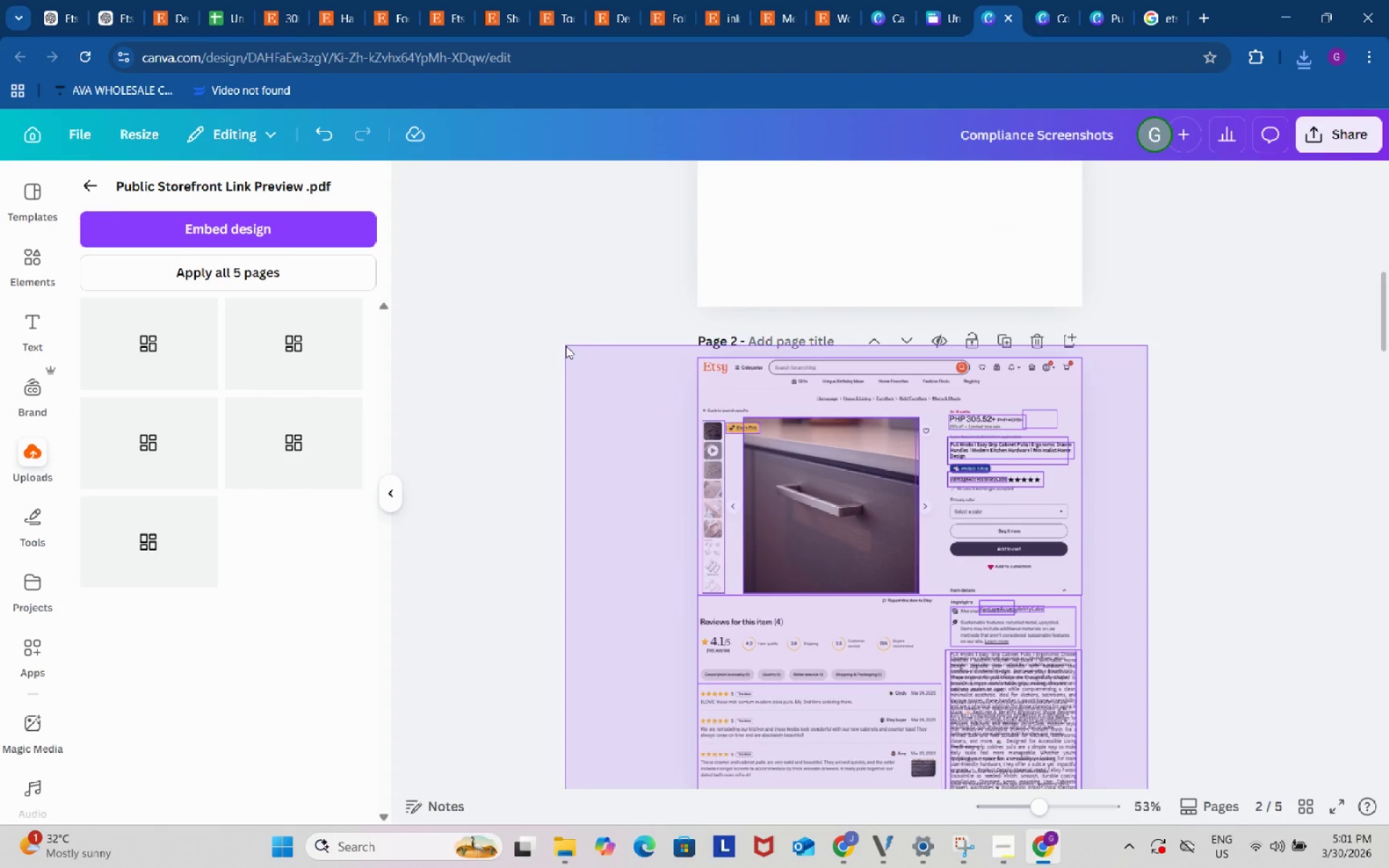 
key(Backspace)
 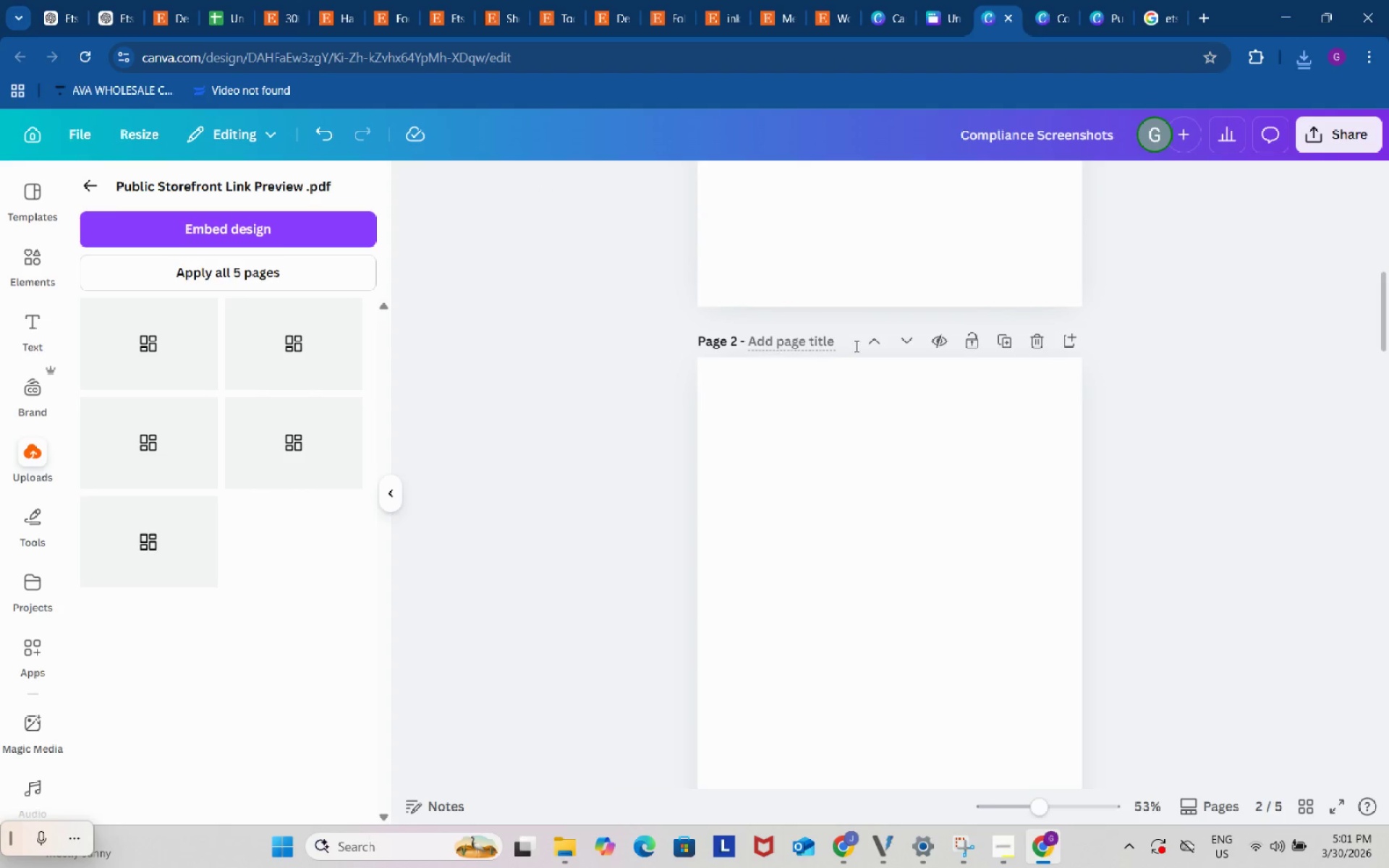 
left_click([1199, 357])
 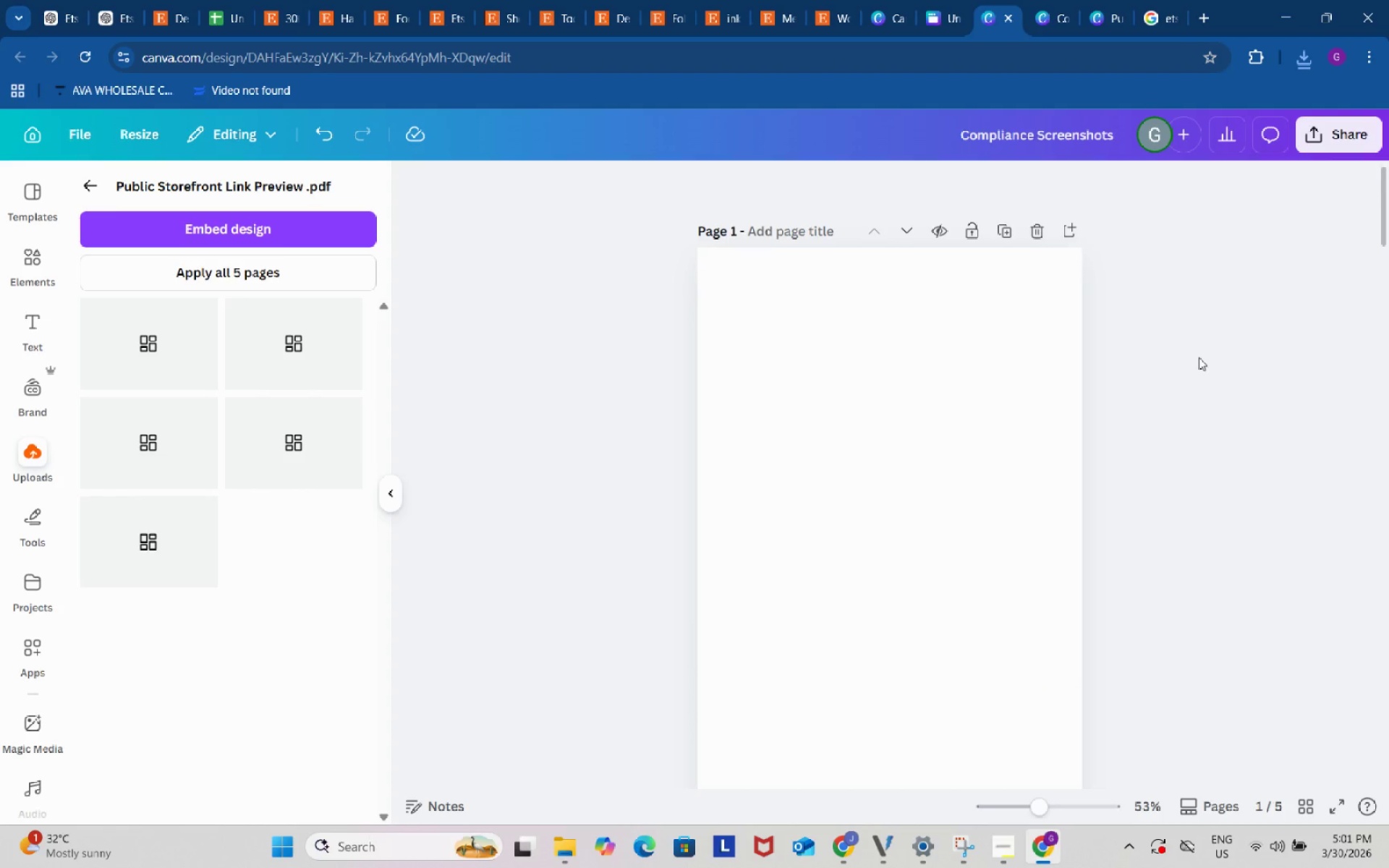 
scroll: coordinate [974, 346], scroll_direction: up, amount: 23.0
 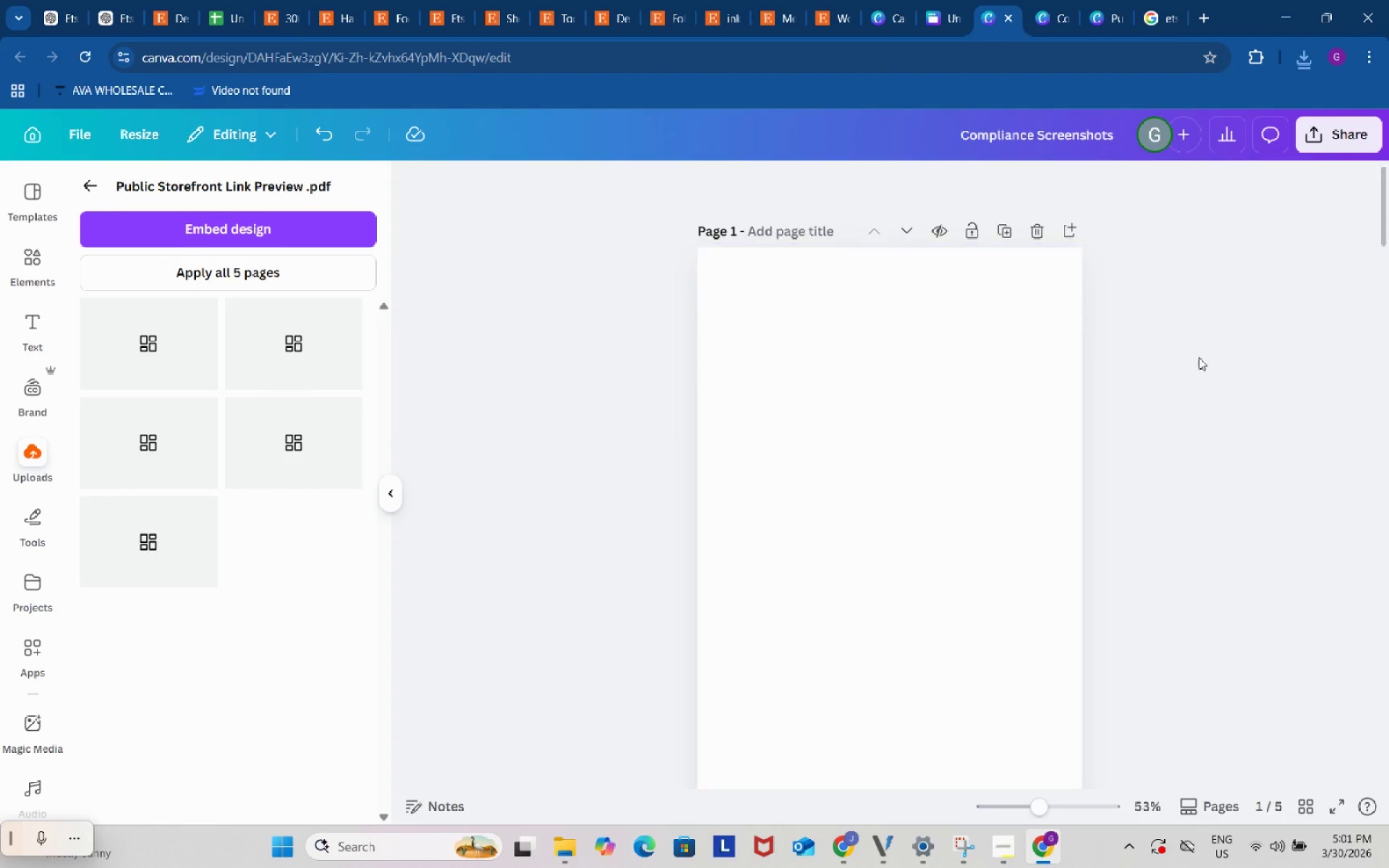 
scroll: coordinate [1199, 357], scroll_direction: down, amount: 12.0
 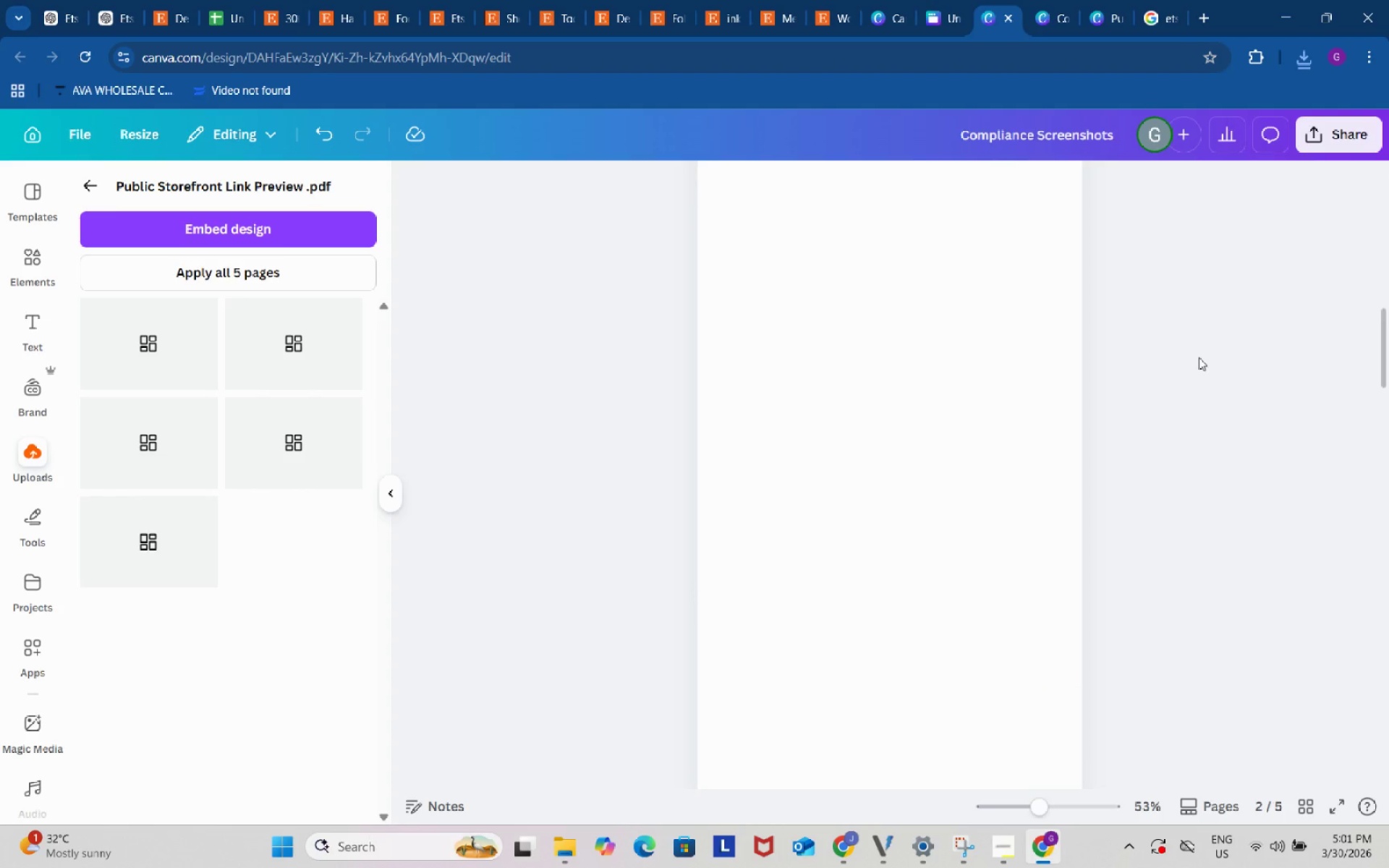 
scroll: coordinate [673, 495], scroll_direction: up, amount: 7.0
 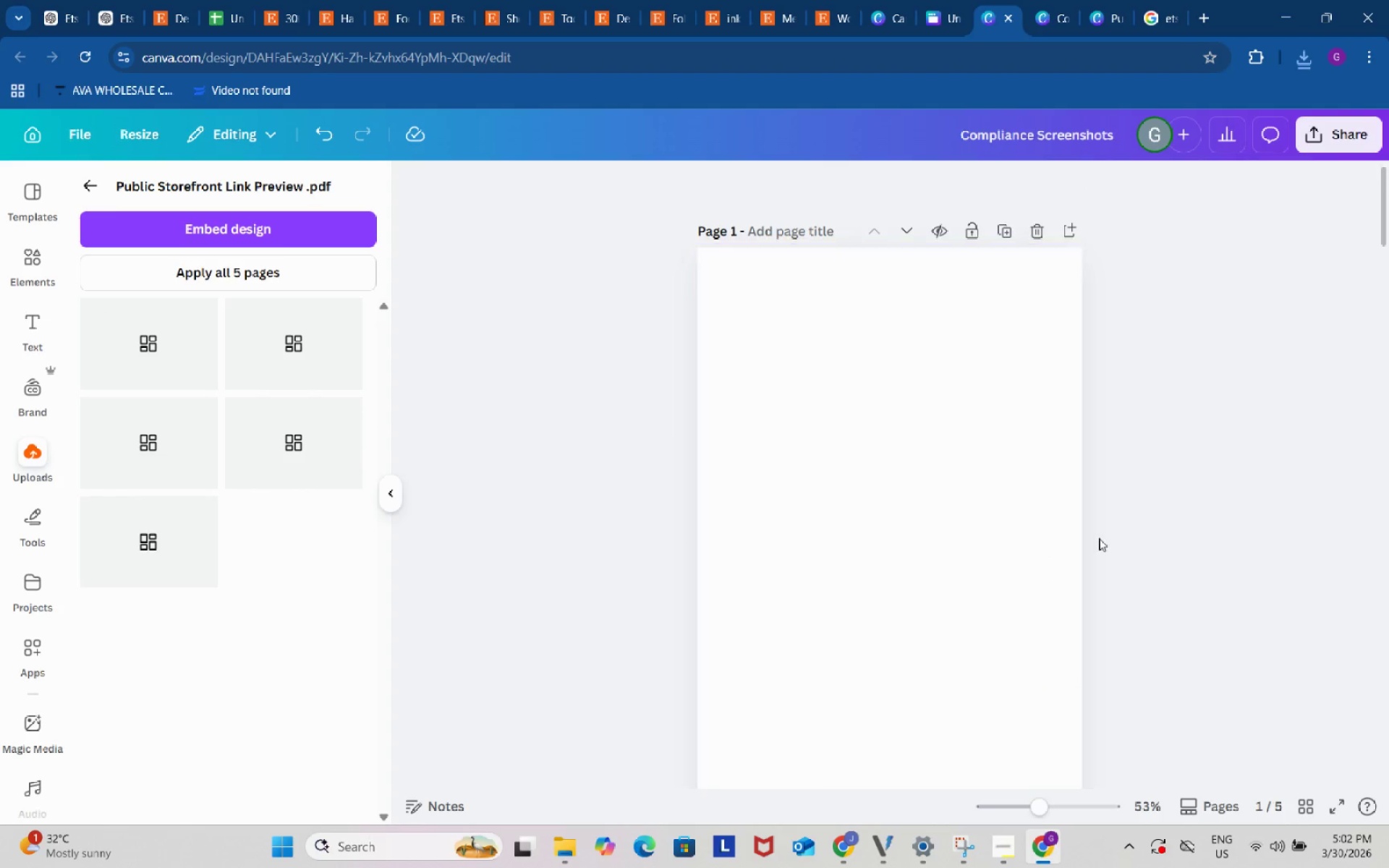 
scroll: coordinate [1097, 544], scroll_direction: down, amount: 47.0
 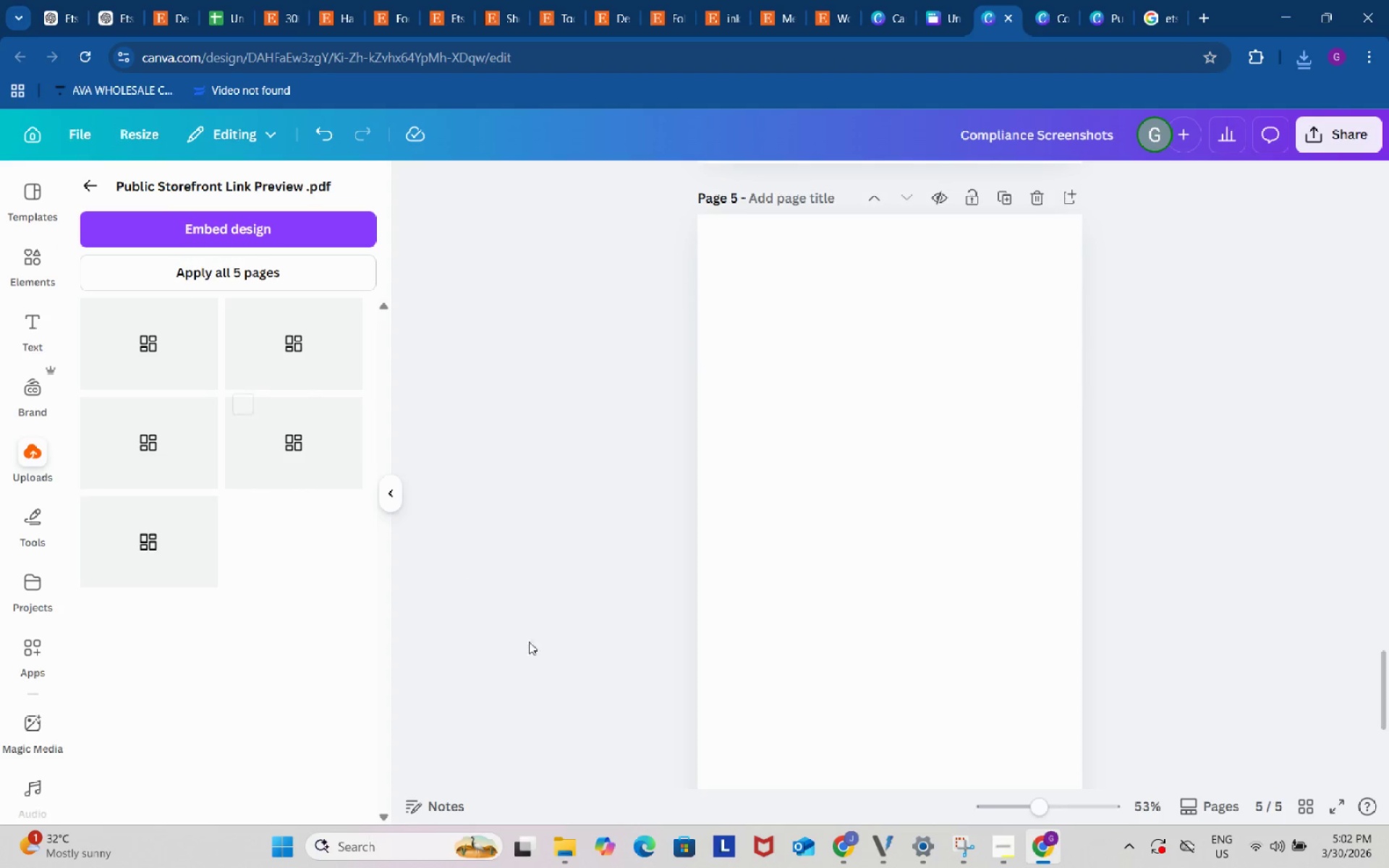 
double_click([569, 841])
 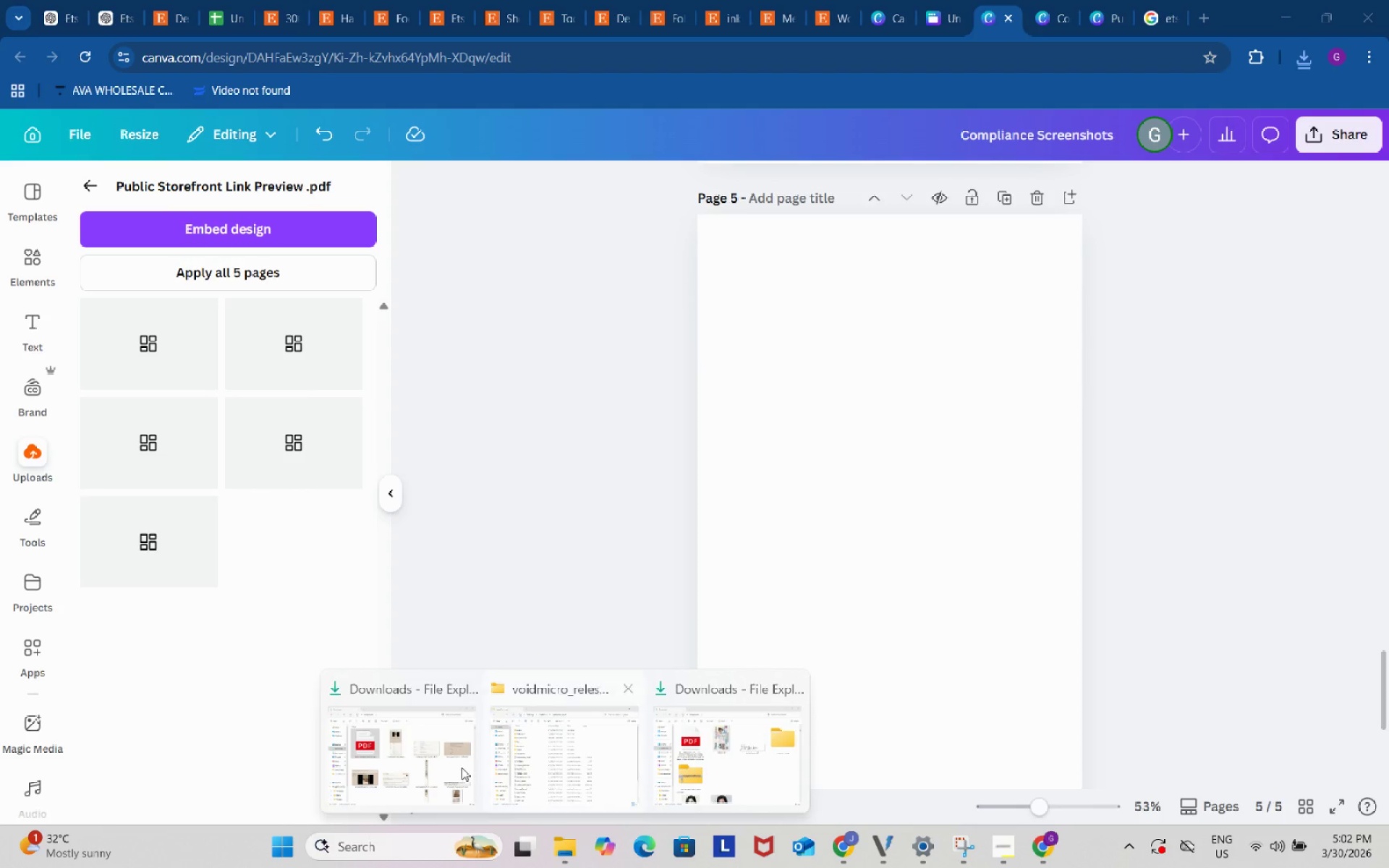 
left_click([400, 741])
 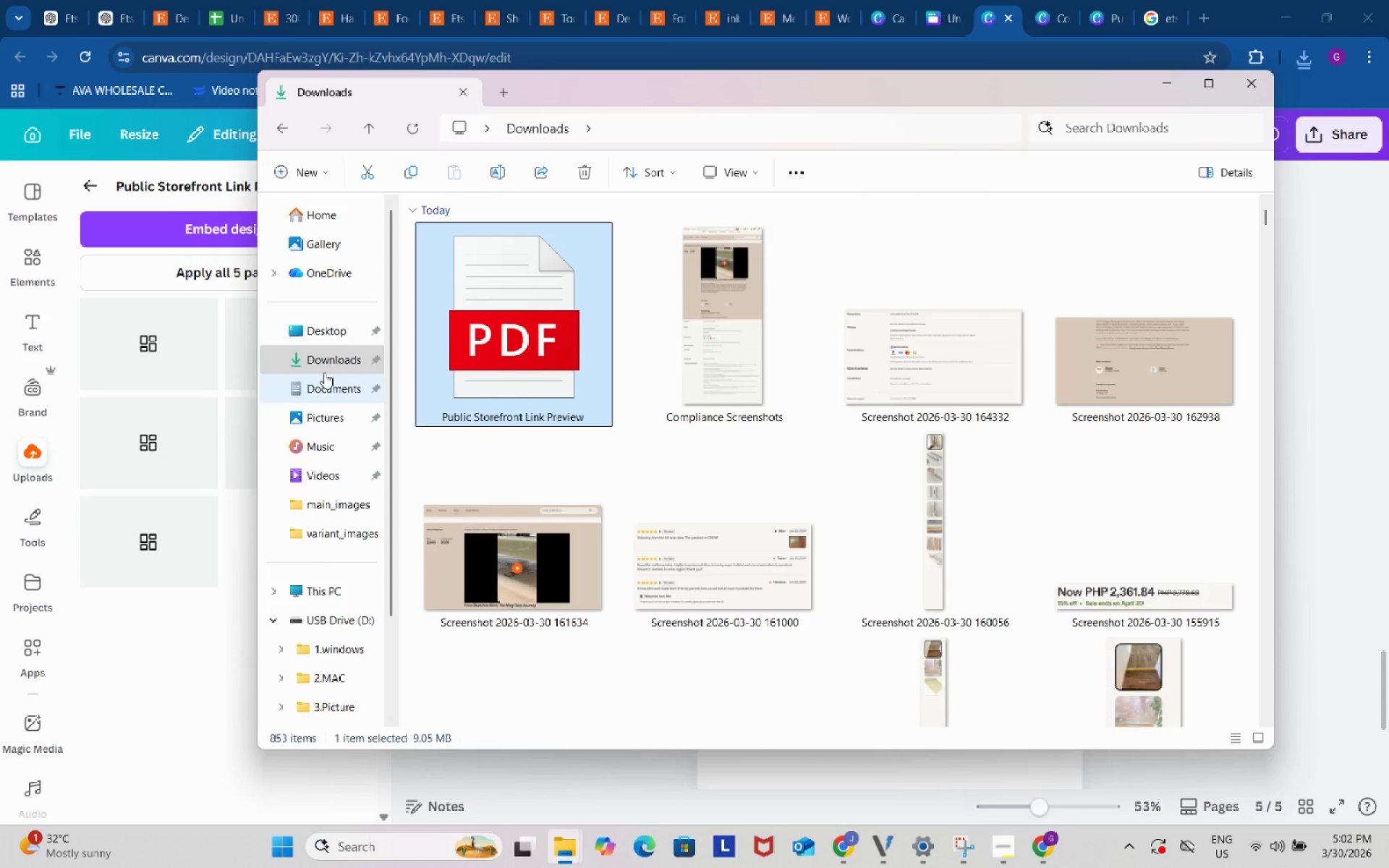 
left_click([326, 361])
 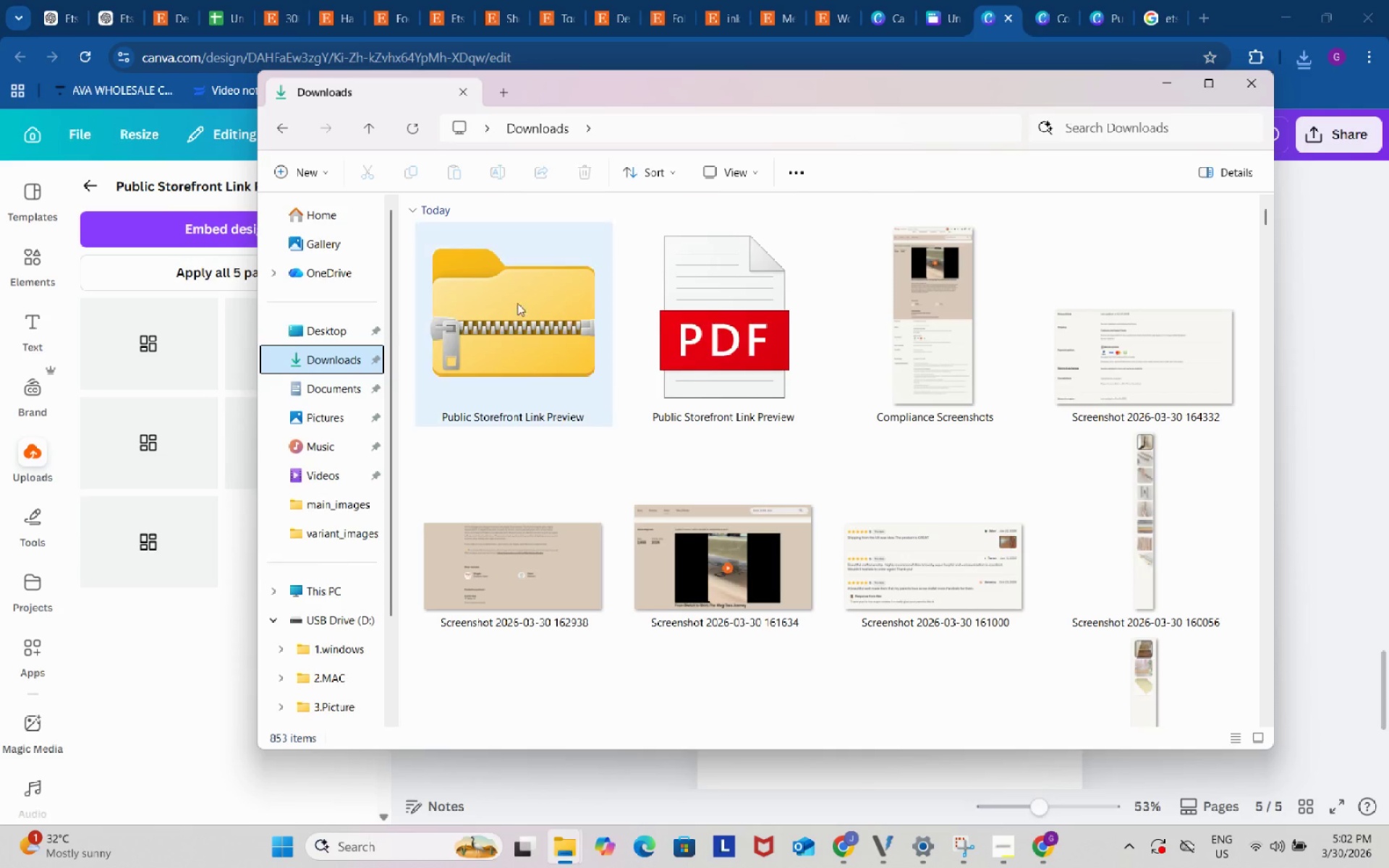 
double_click([538, 299])
 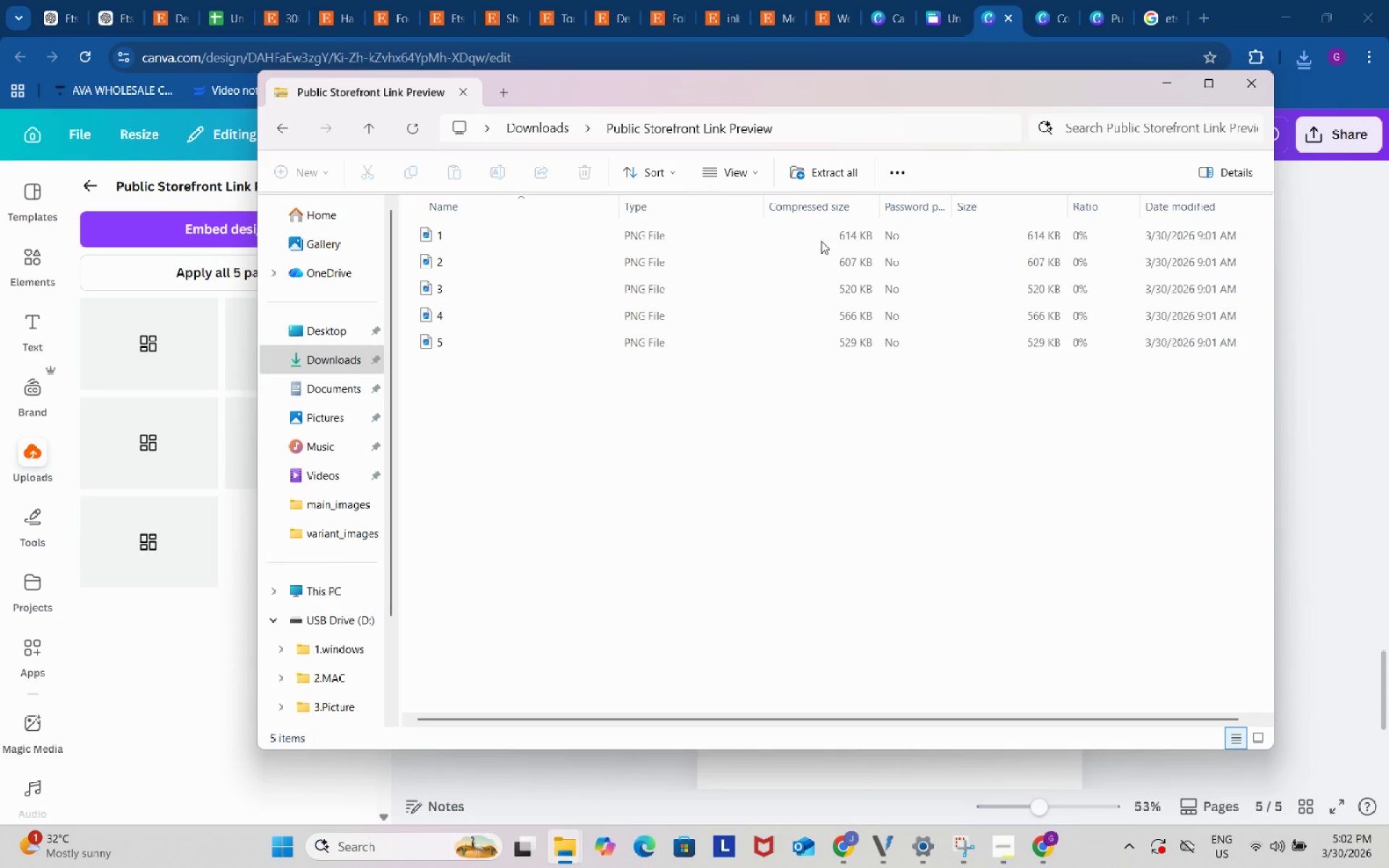 
left_click([840, 166])
 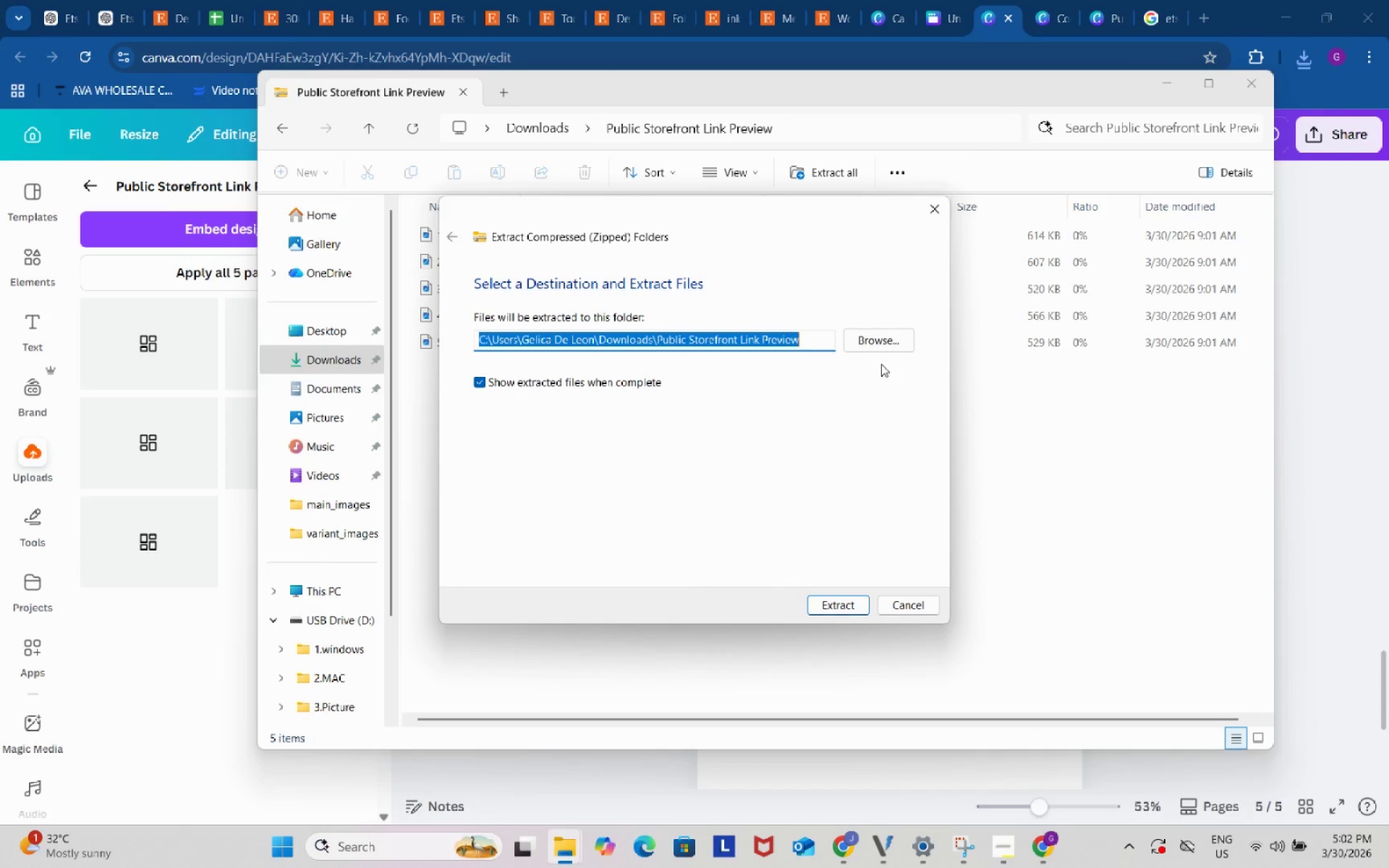 
left_click([890, 337])
 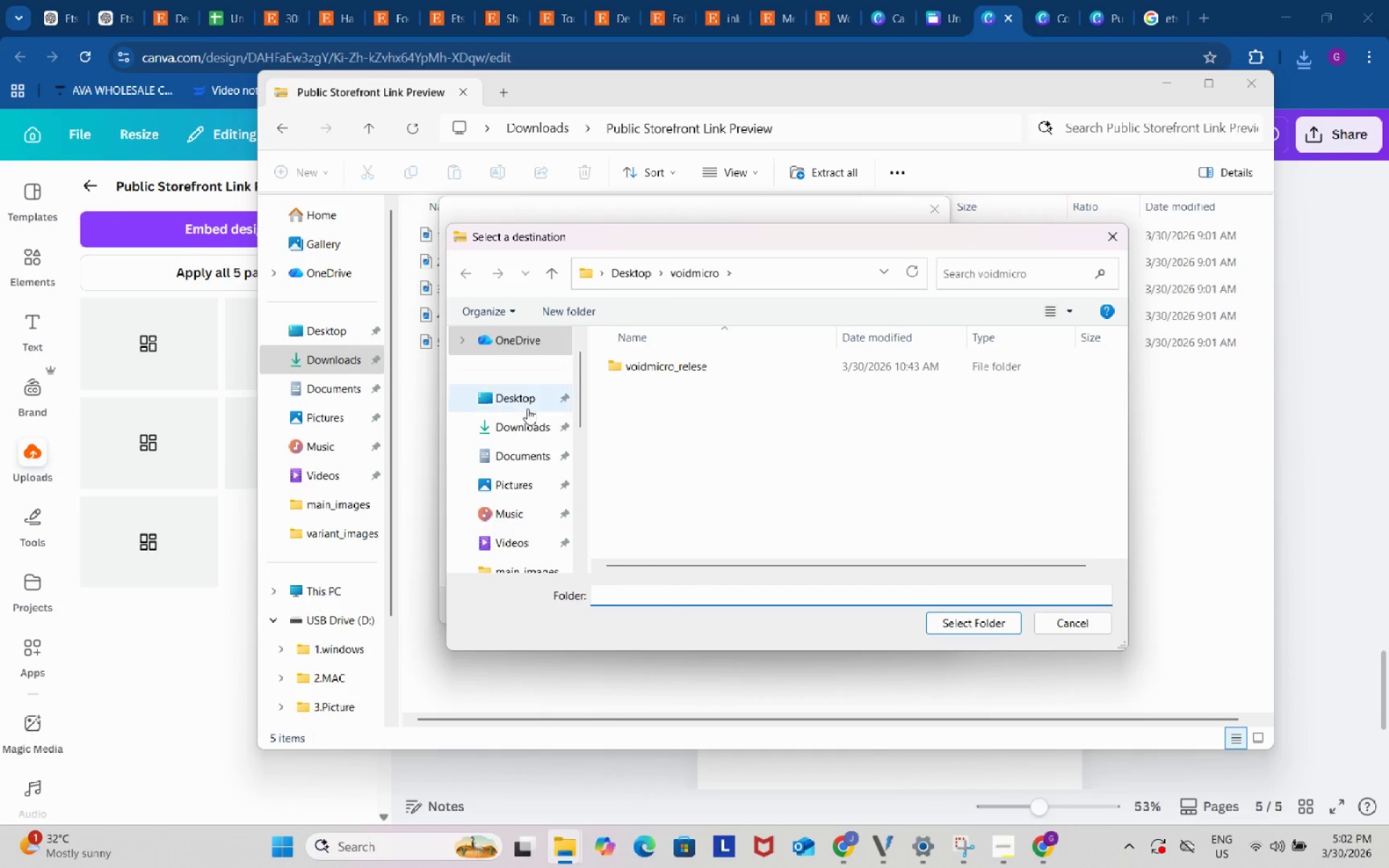 
left_click([526, 399])
 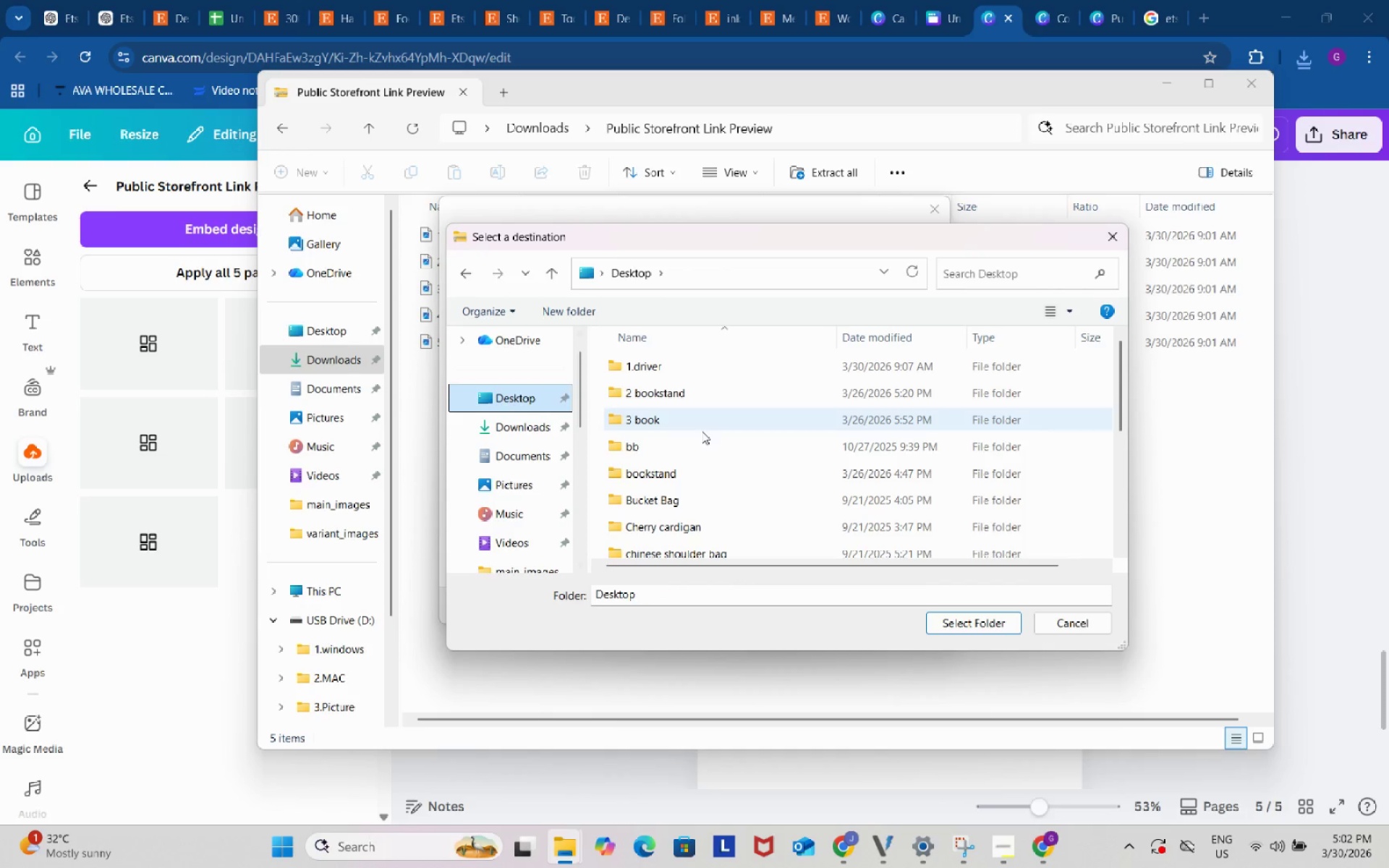 
scroll: coordinate [718, 488], scroll_direction: down, amount: 7.0
 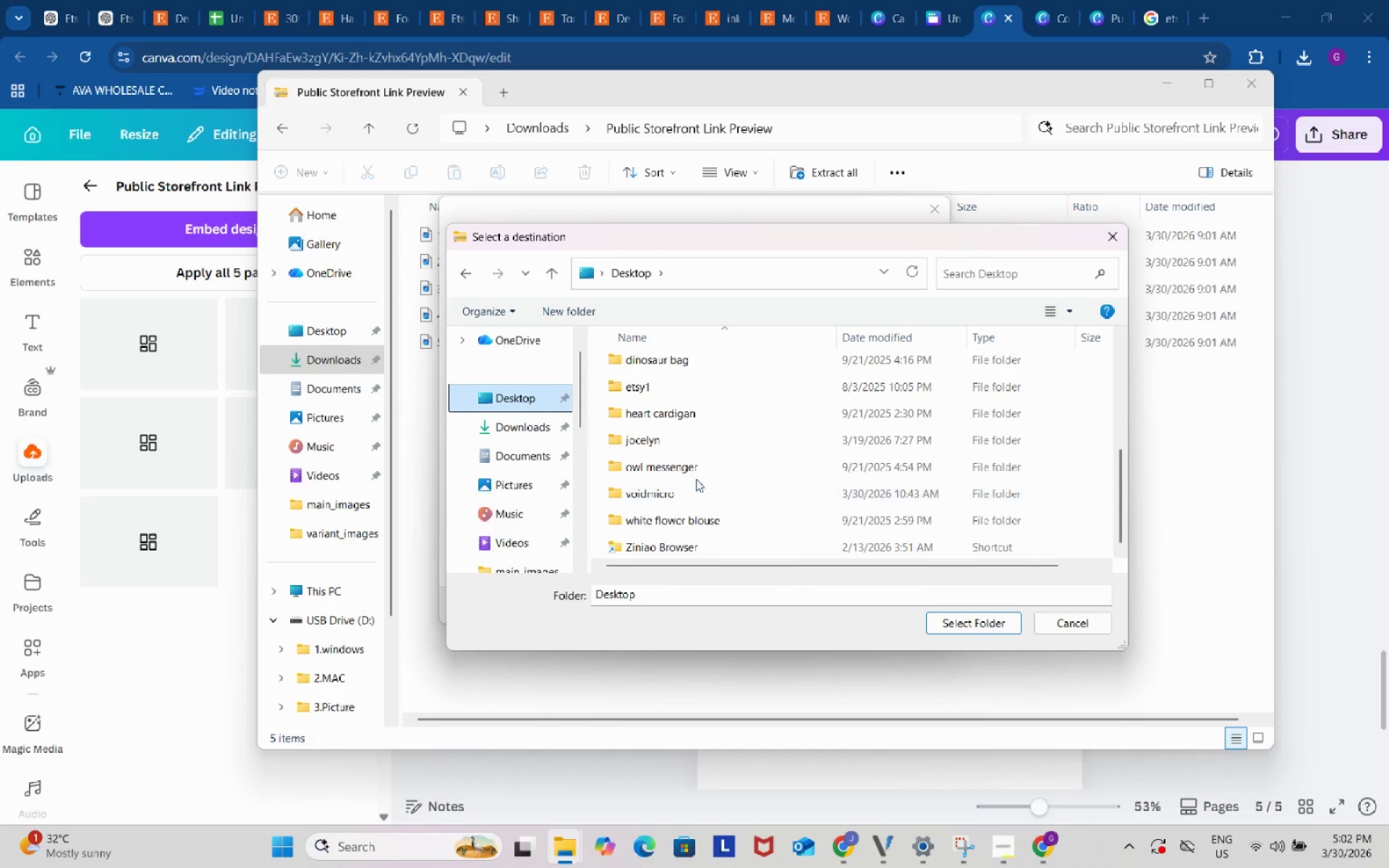 
double_click([682, 461])
 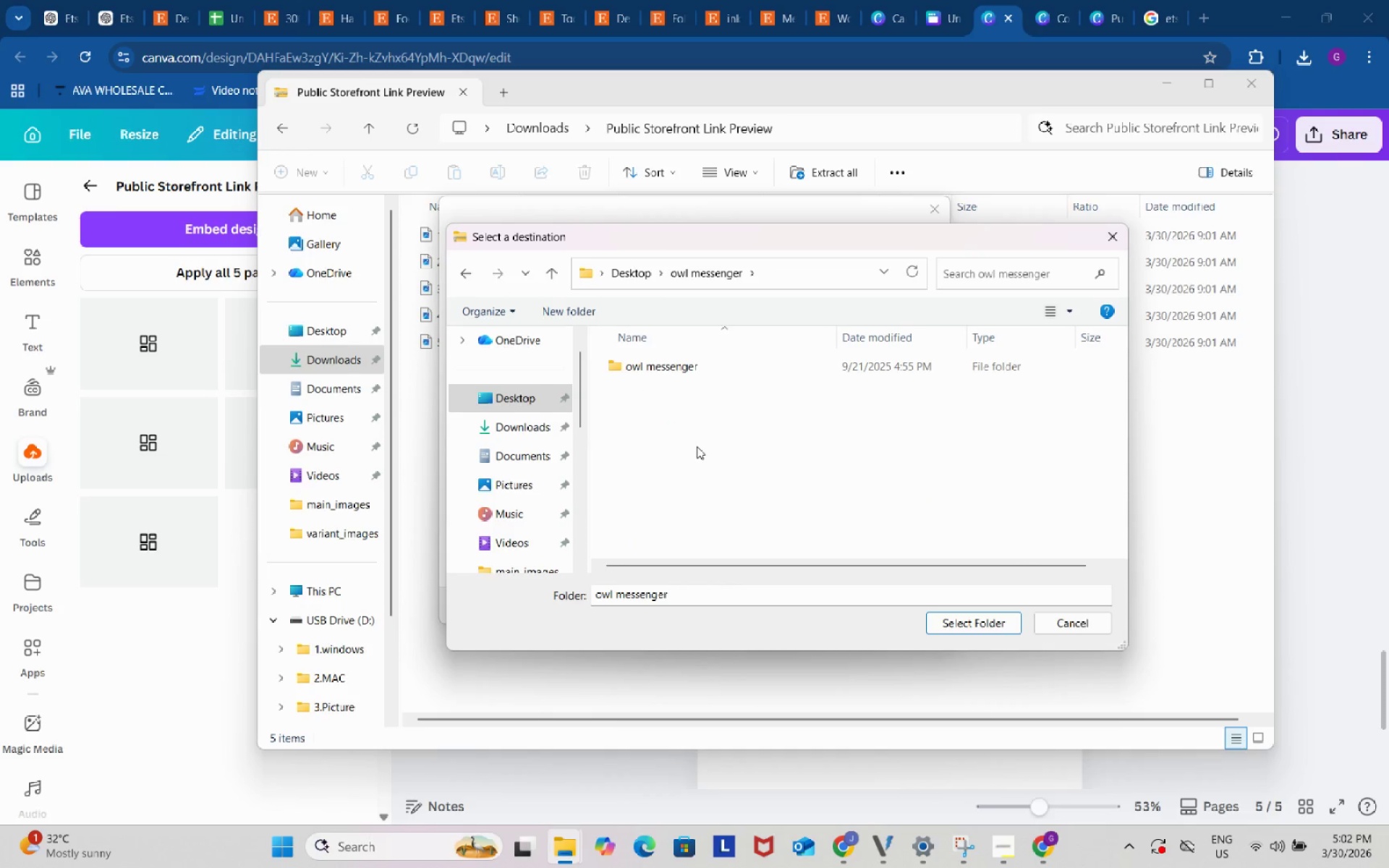 
left_click([702, 440])
 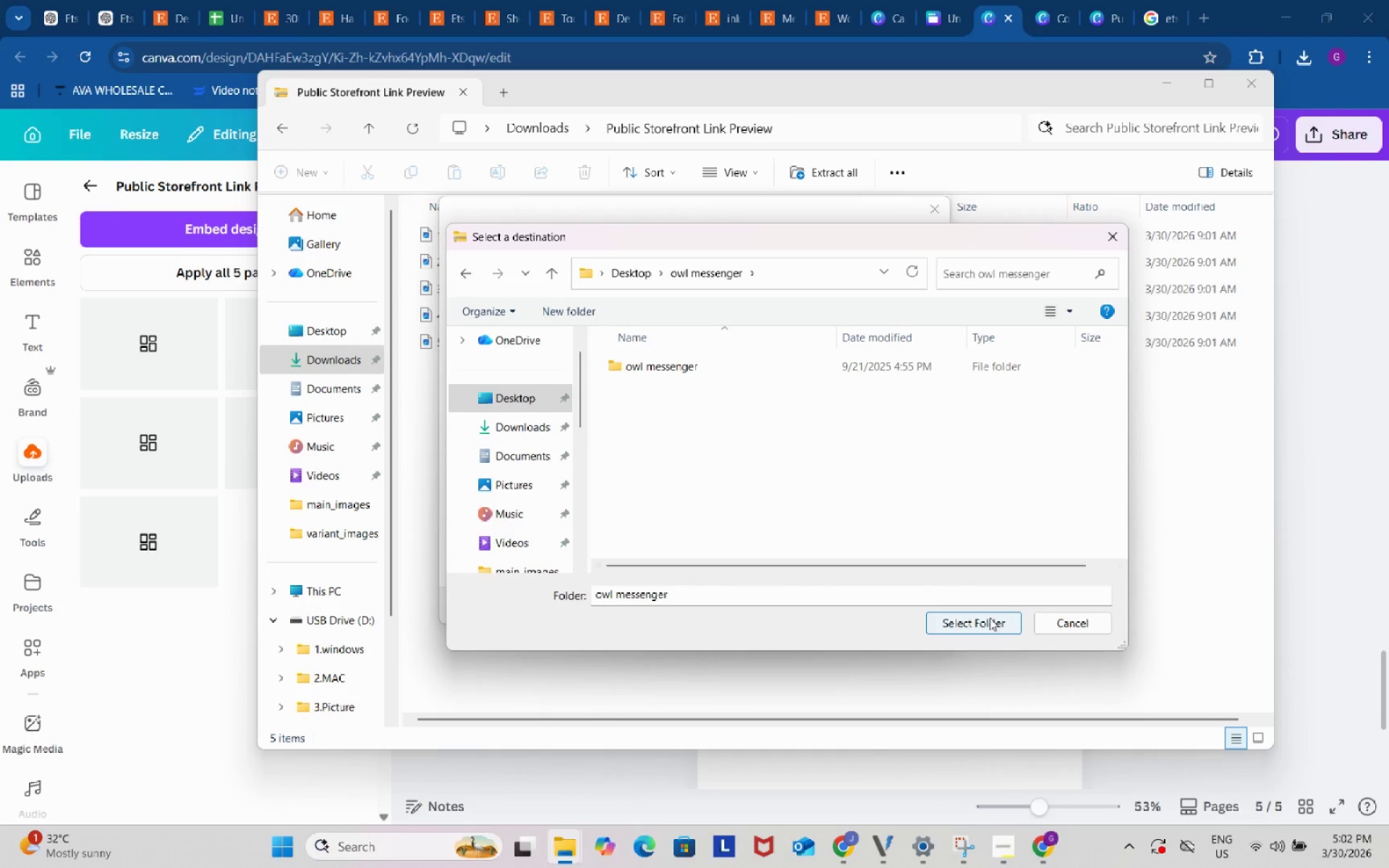 
left_click([977, 619])
 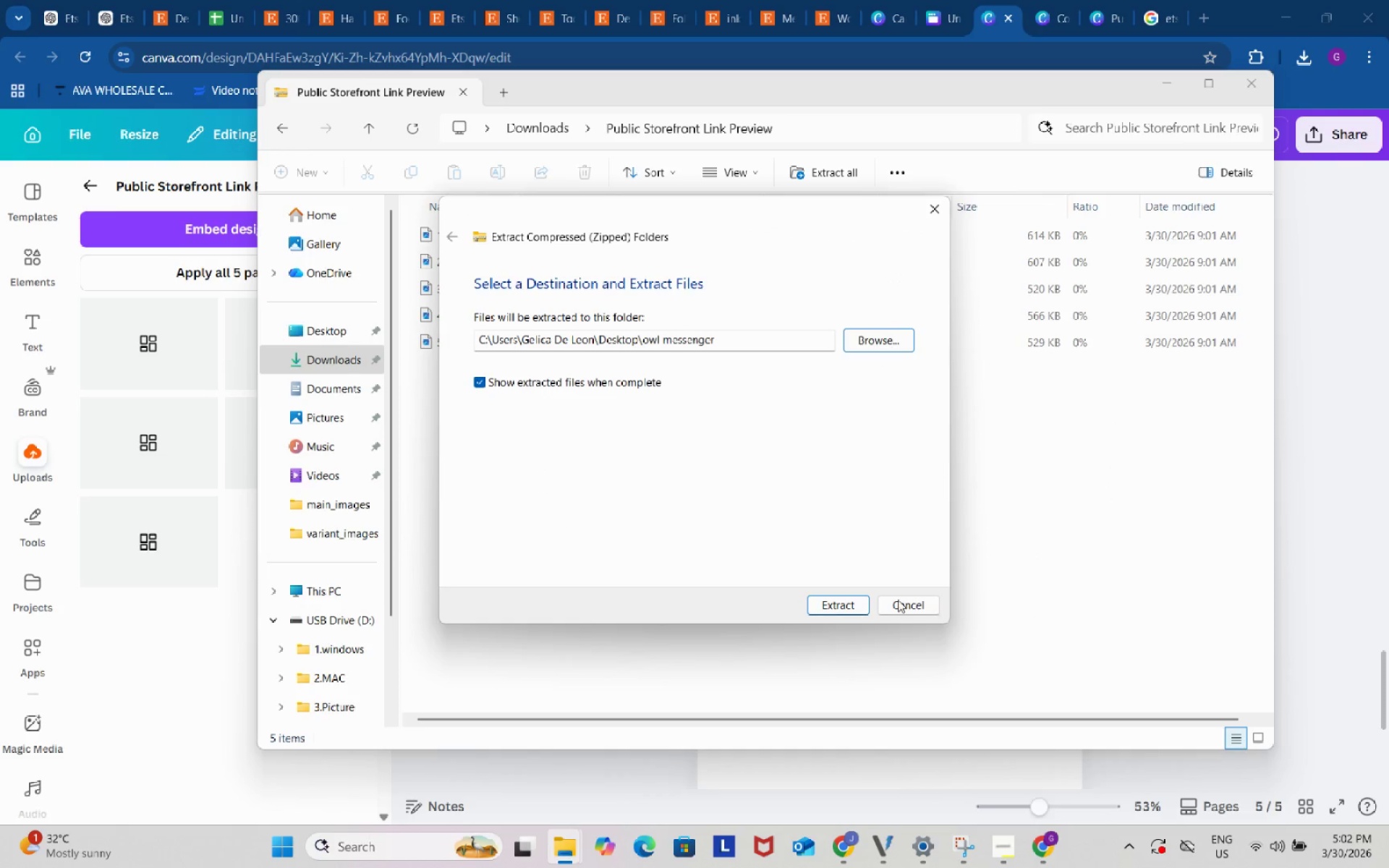 
left_click([844, 593])
 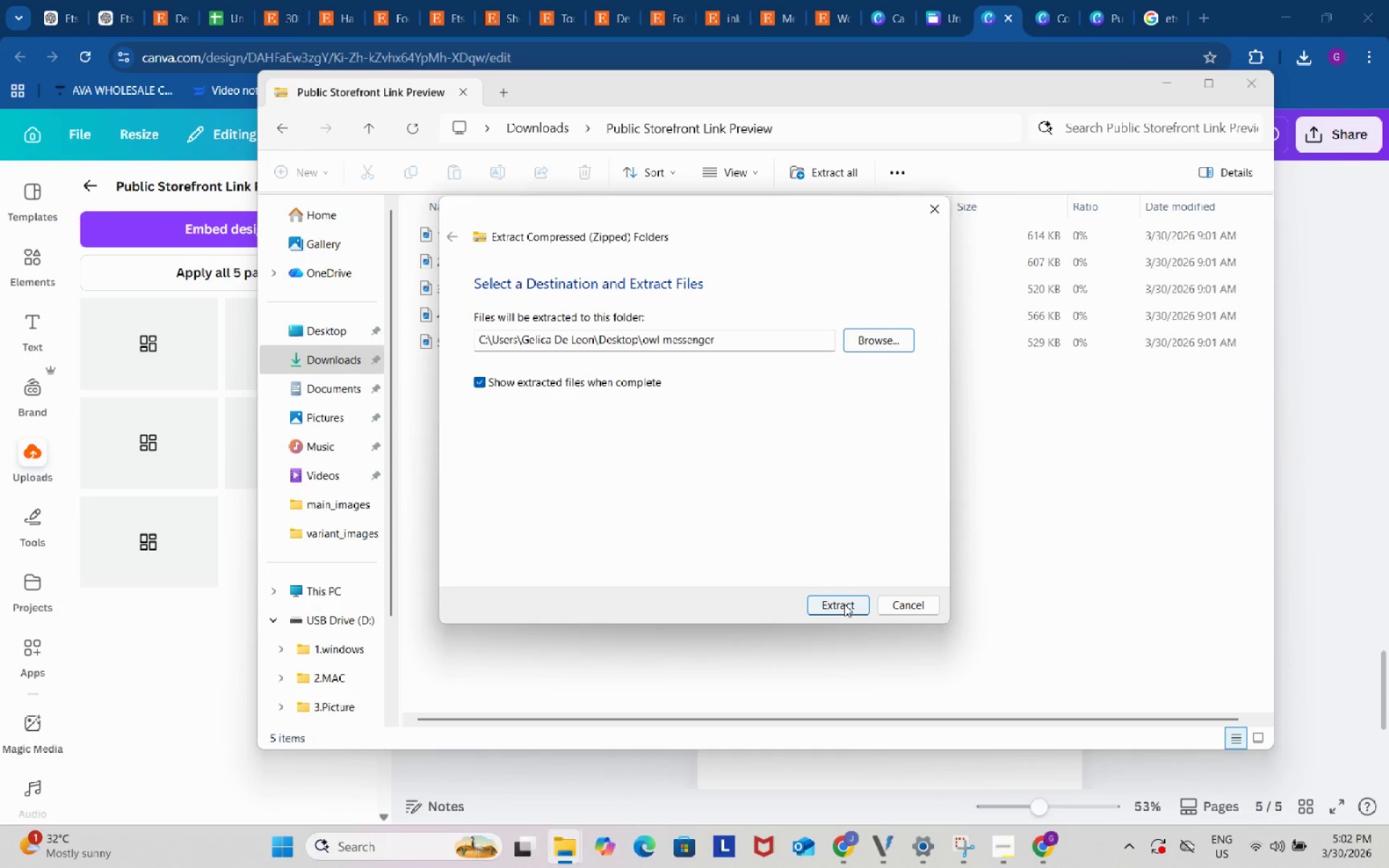 
left_click([844, 604])
 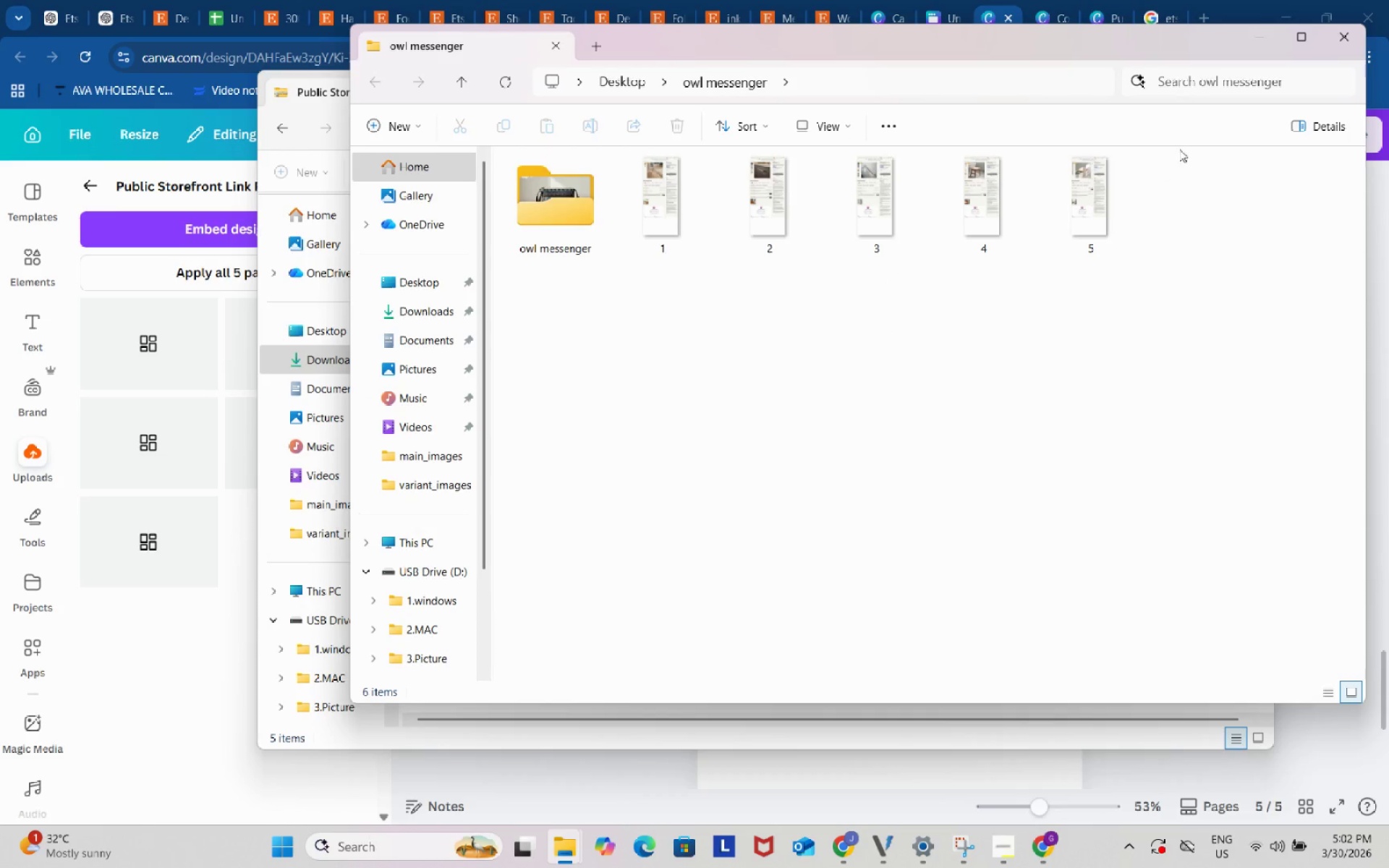 
left_click([1262, 32])
 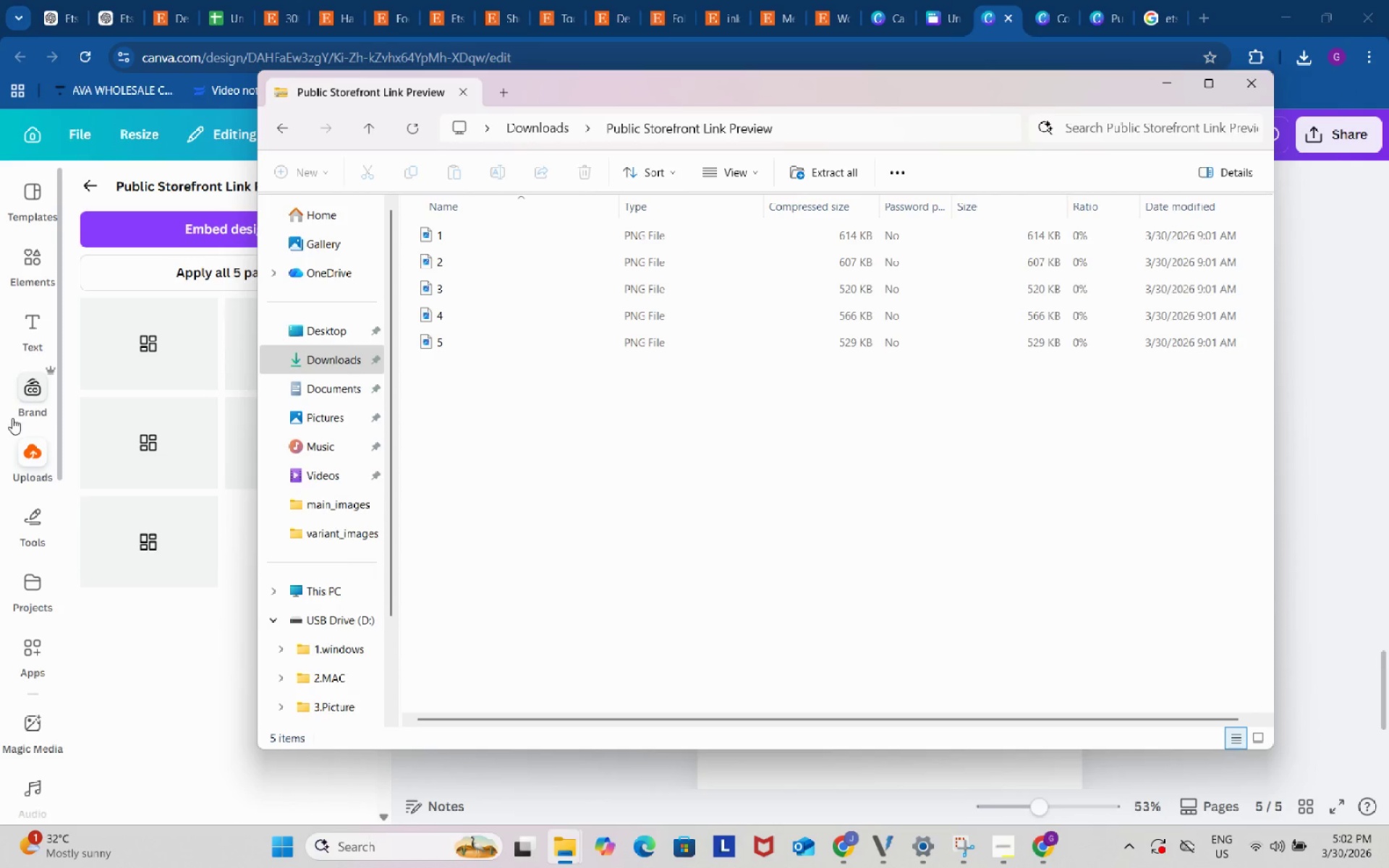 
left_click([33, 447])
 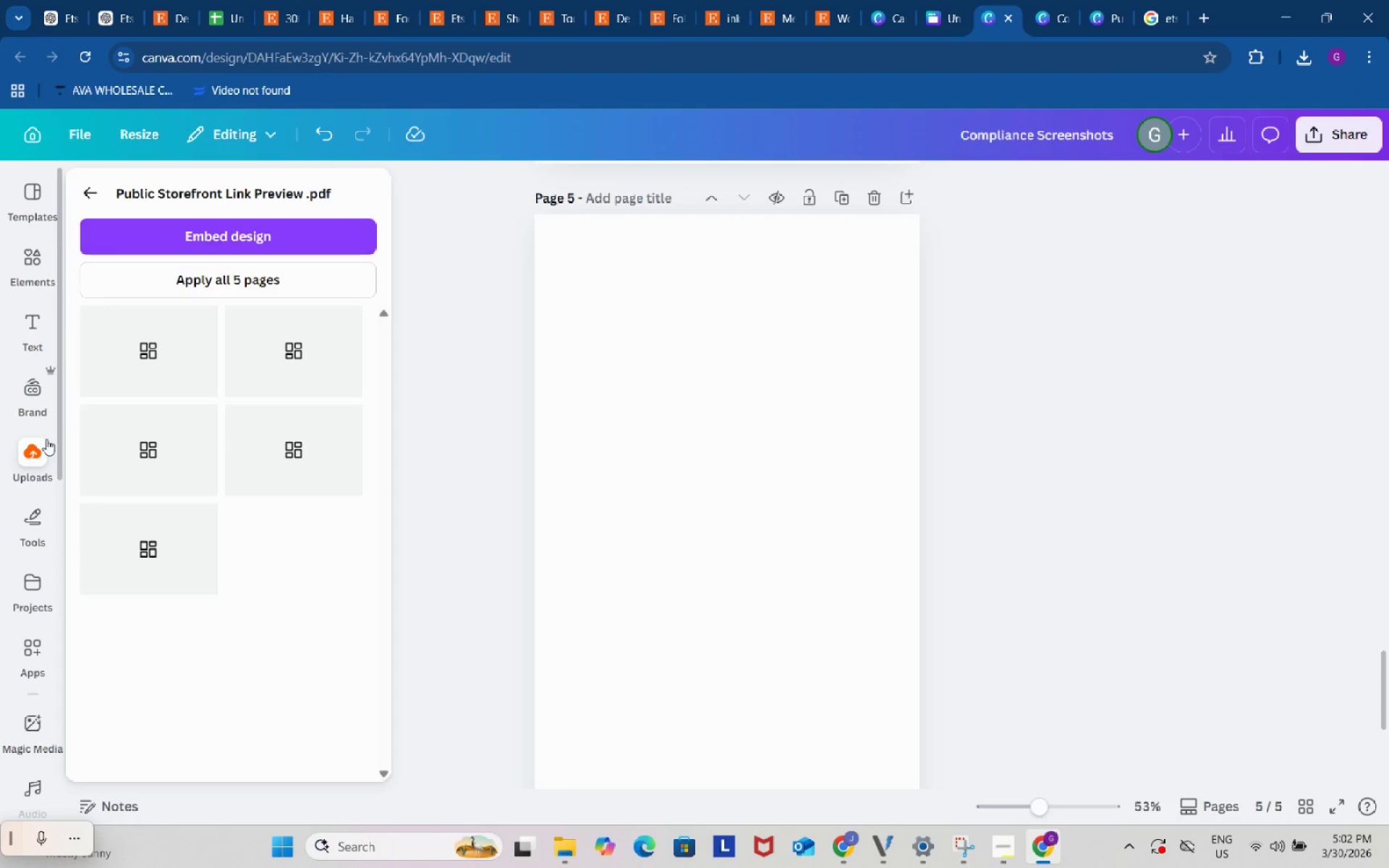 
left_click([33, 451])
 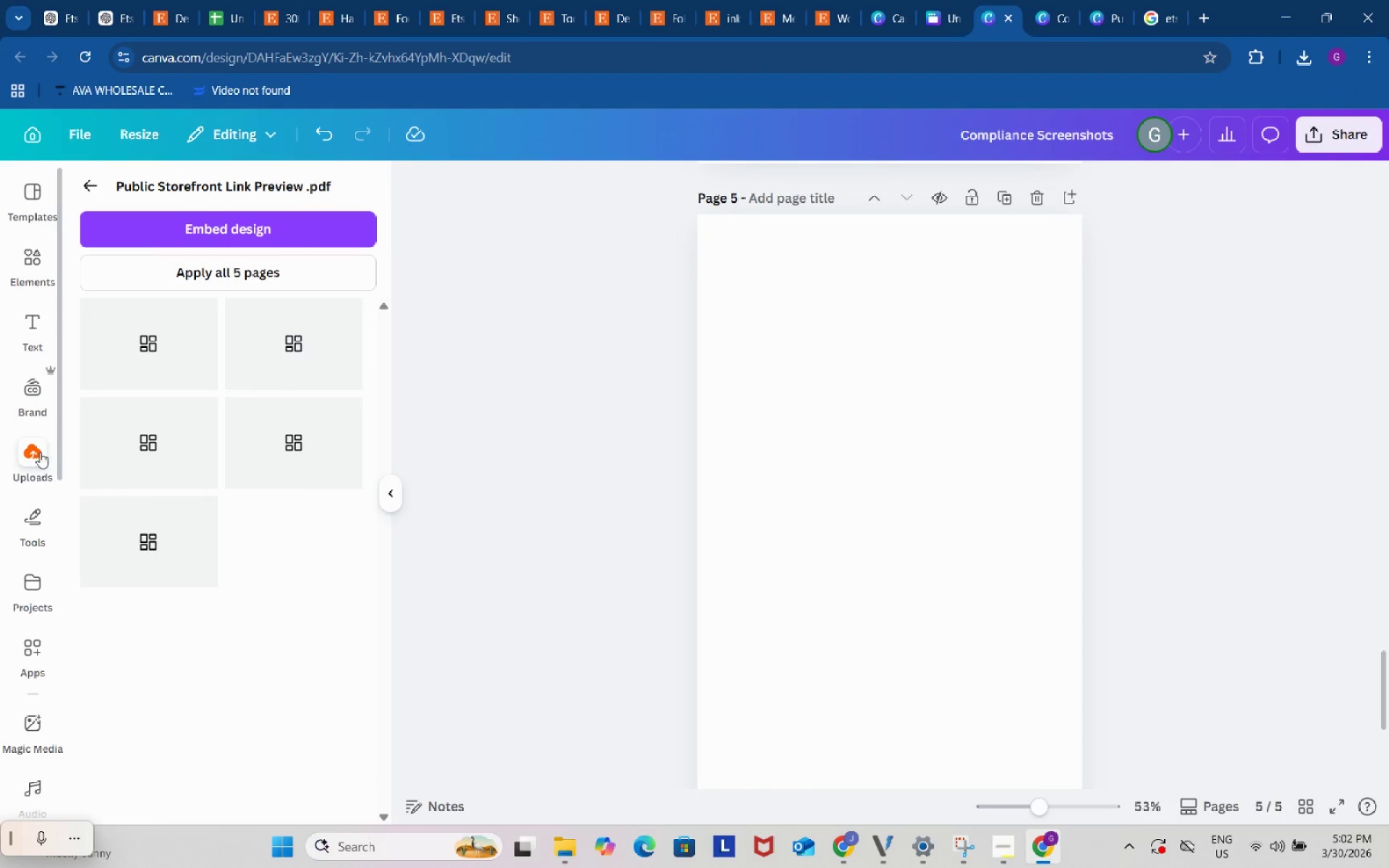 
double_click([38, 452])
 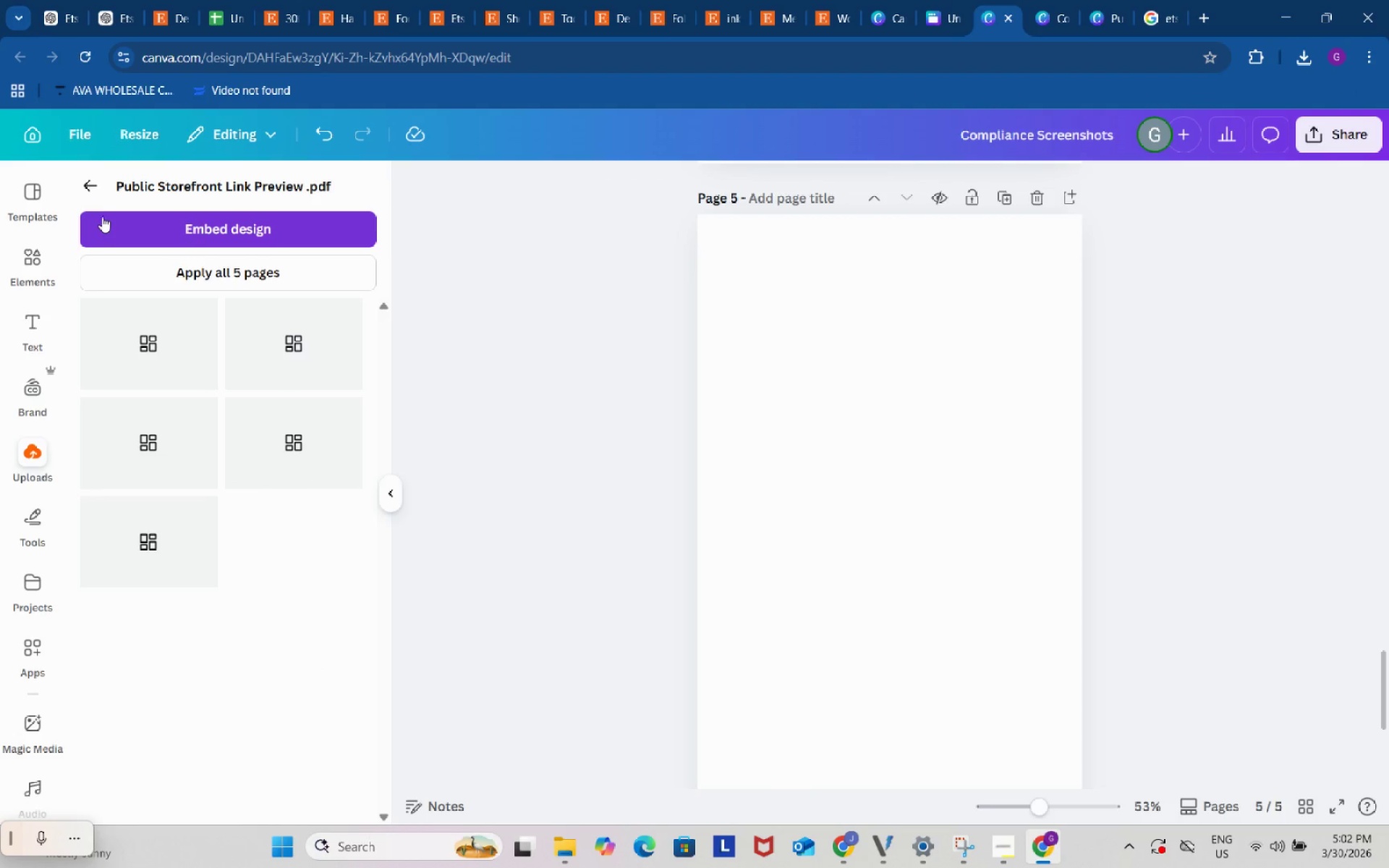 
left_click([86, 181])
 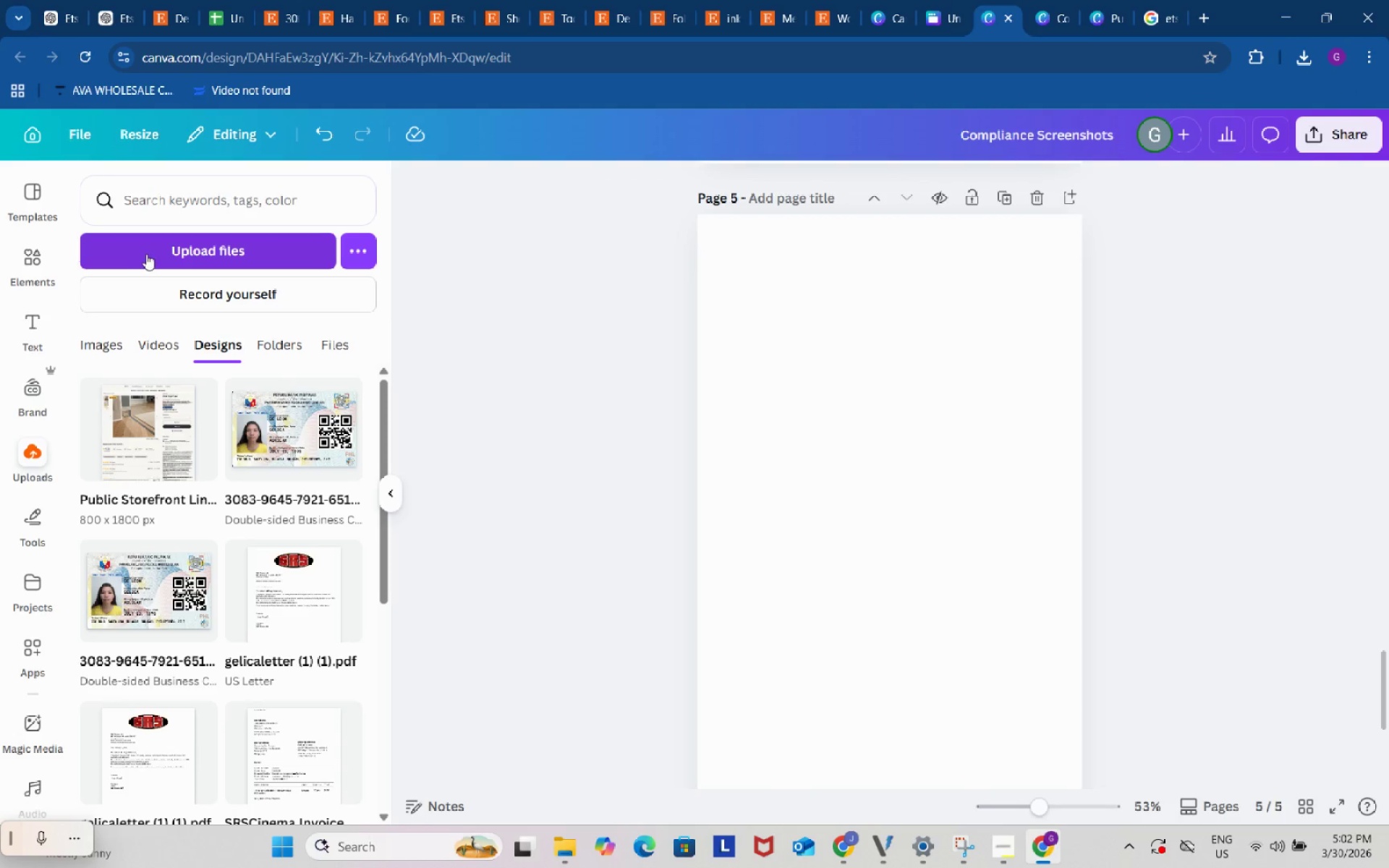 
left_click([152, 251])
 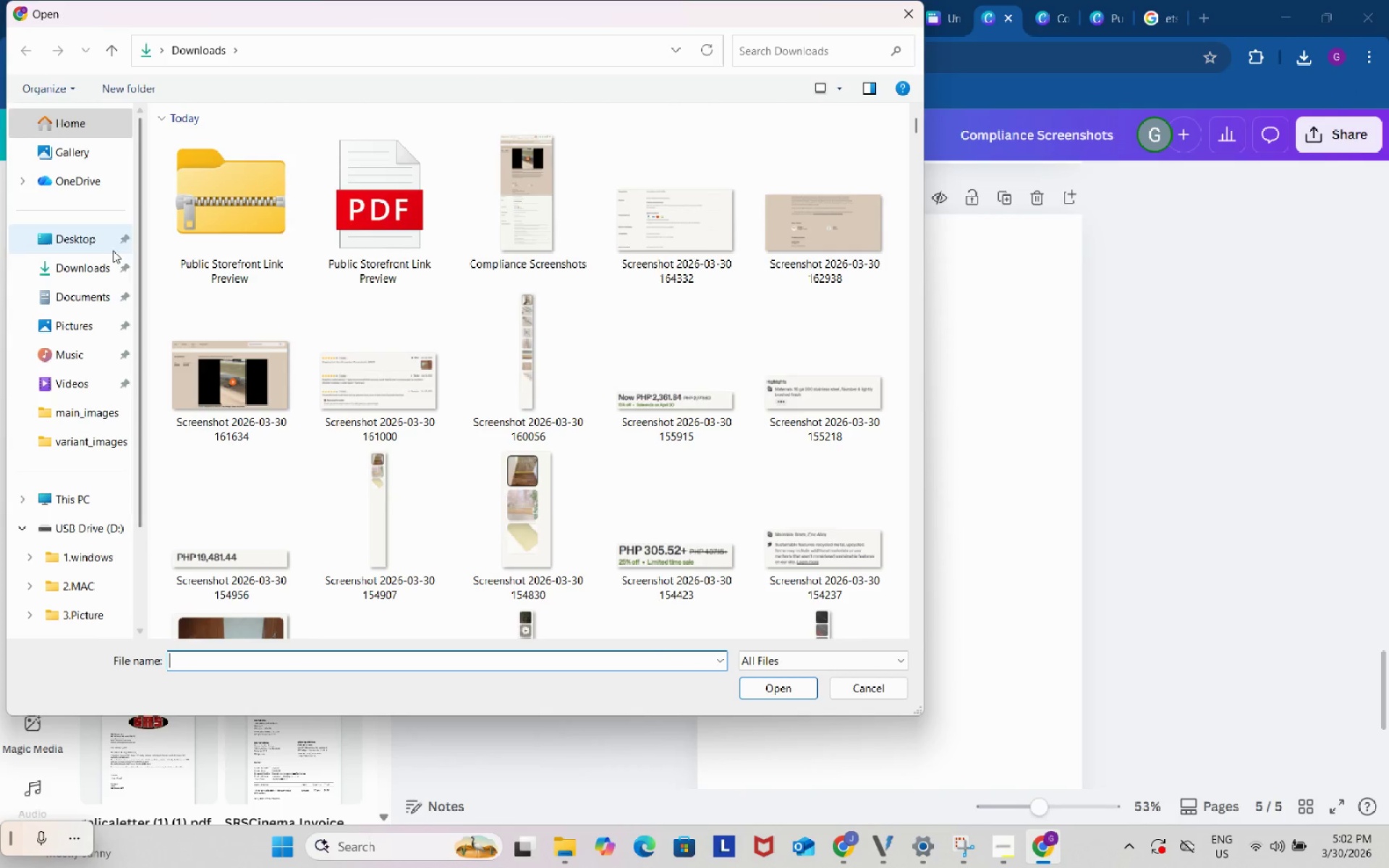 
double_click([93, 244])
 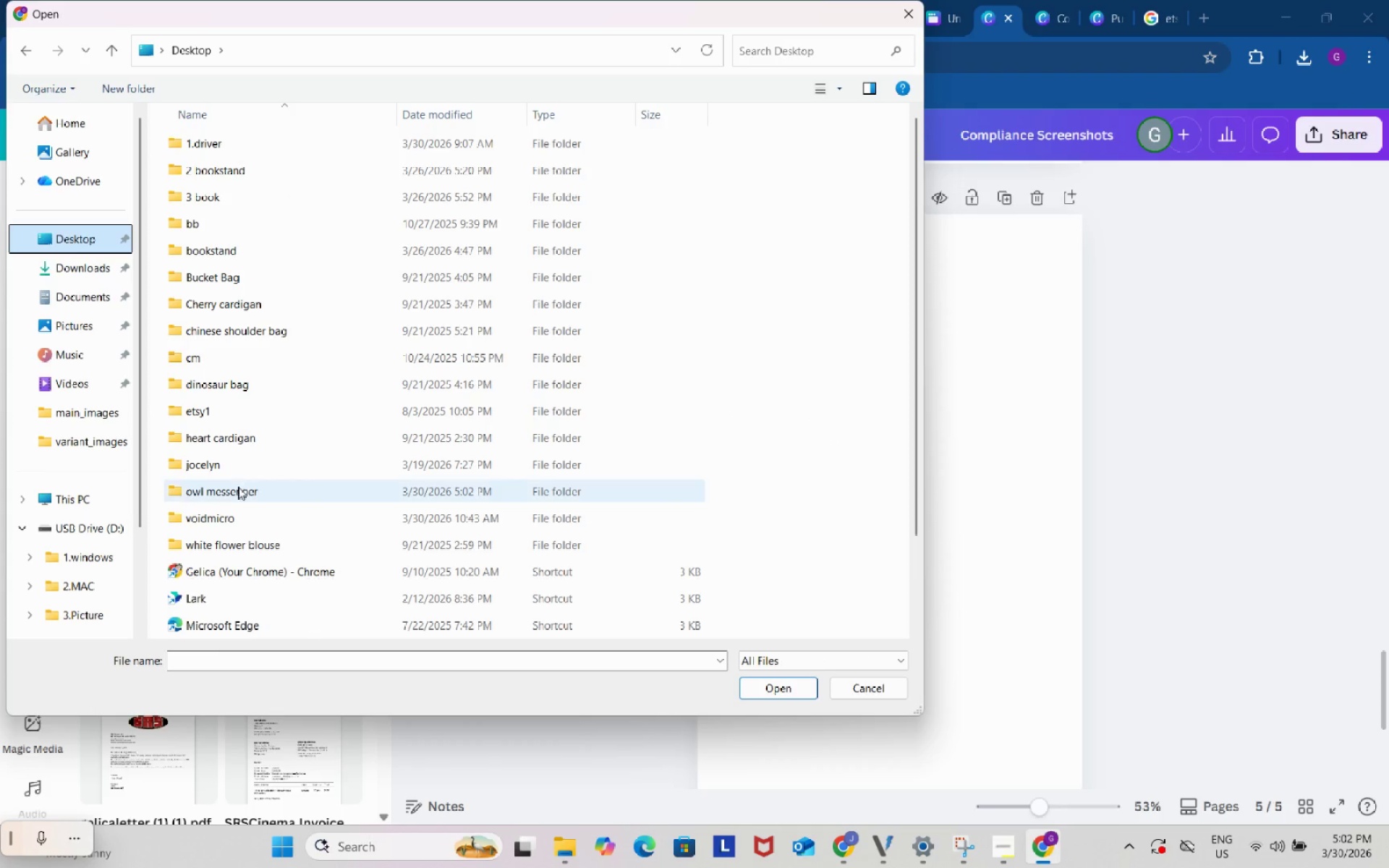 
double_click([238, 493])
 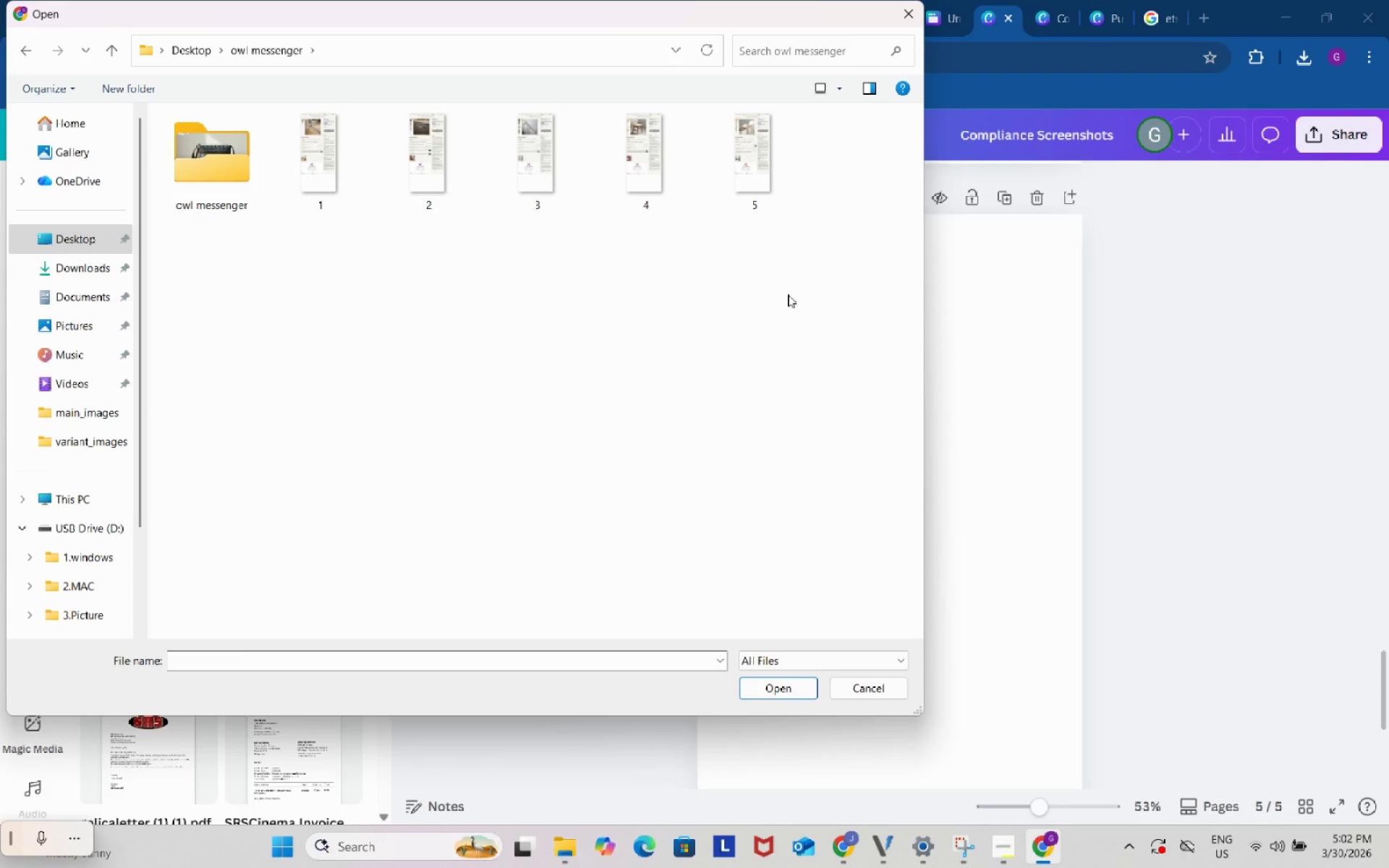 
left_click_drag(start_coordinate=[807, 288], to_coordinate=[288, 103])
 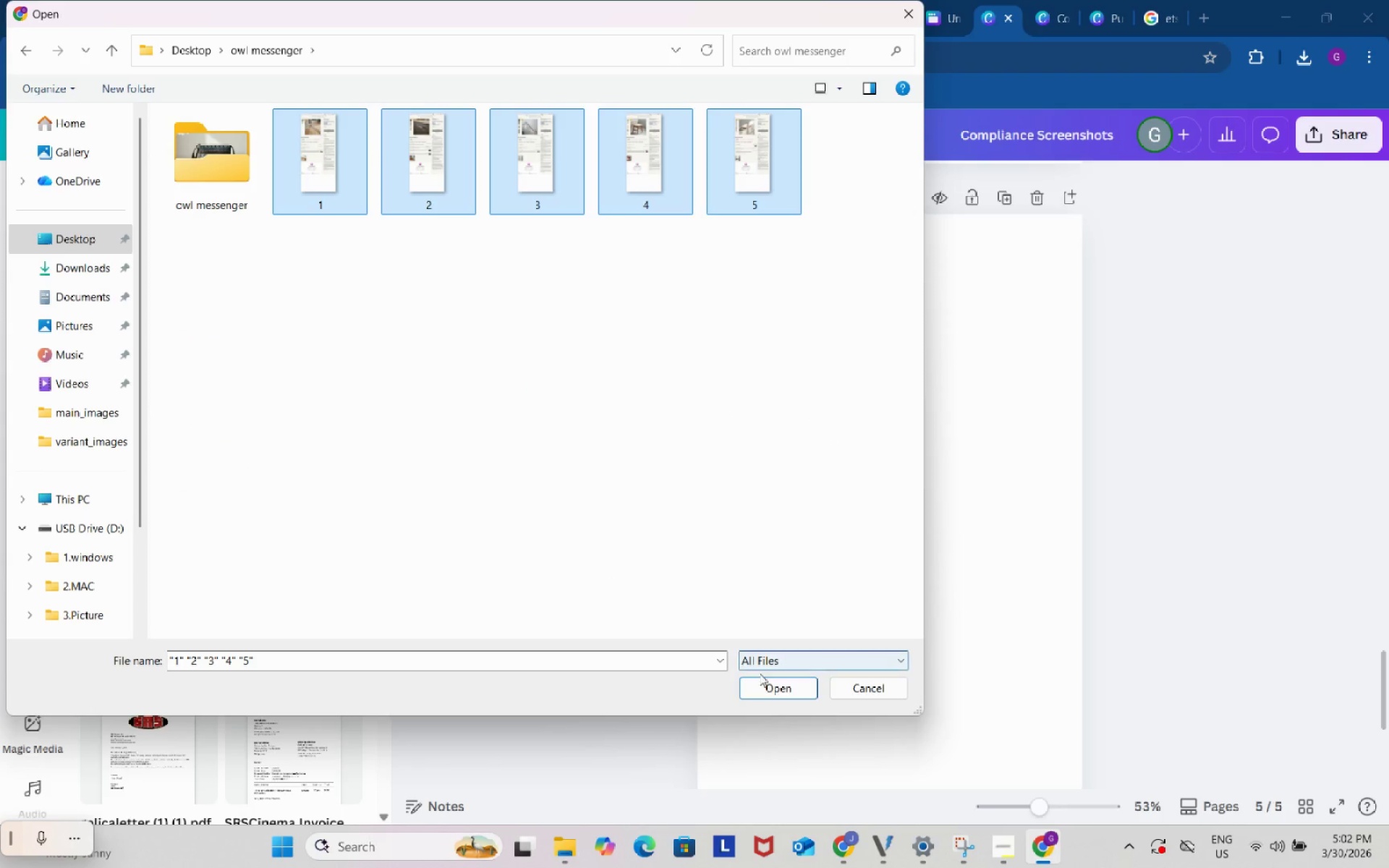 
left_click([768, 685])
 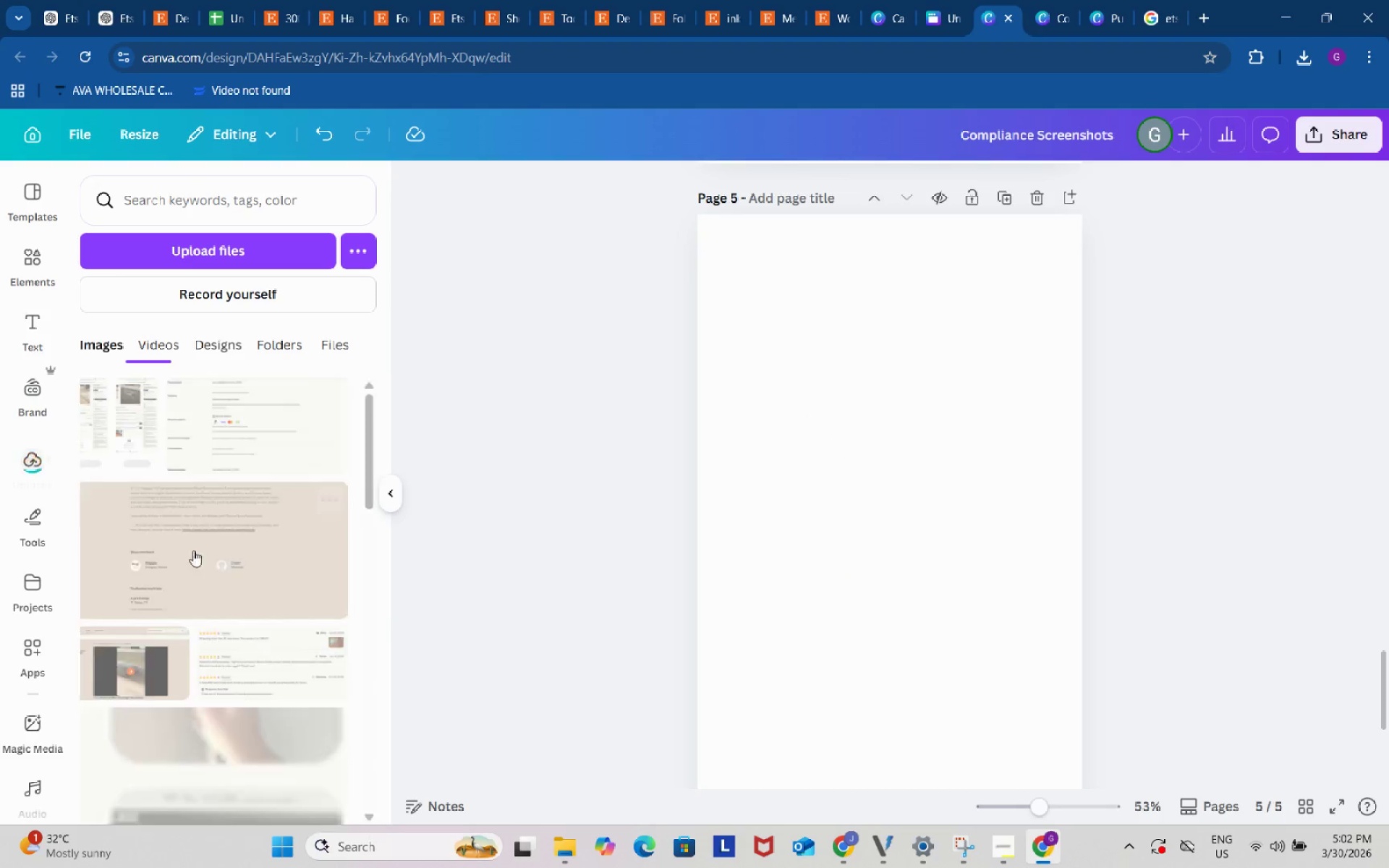 
mouse_move([176, 512])
 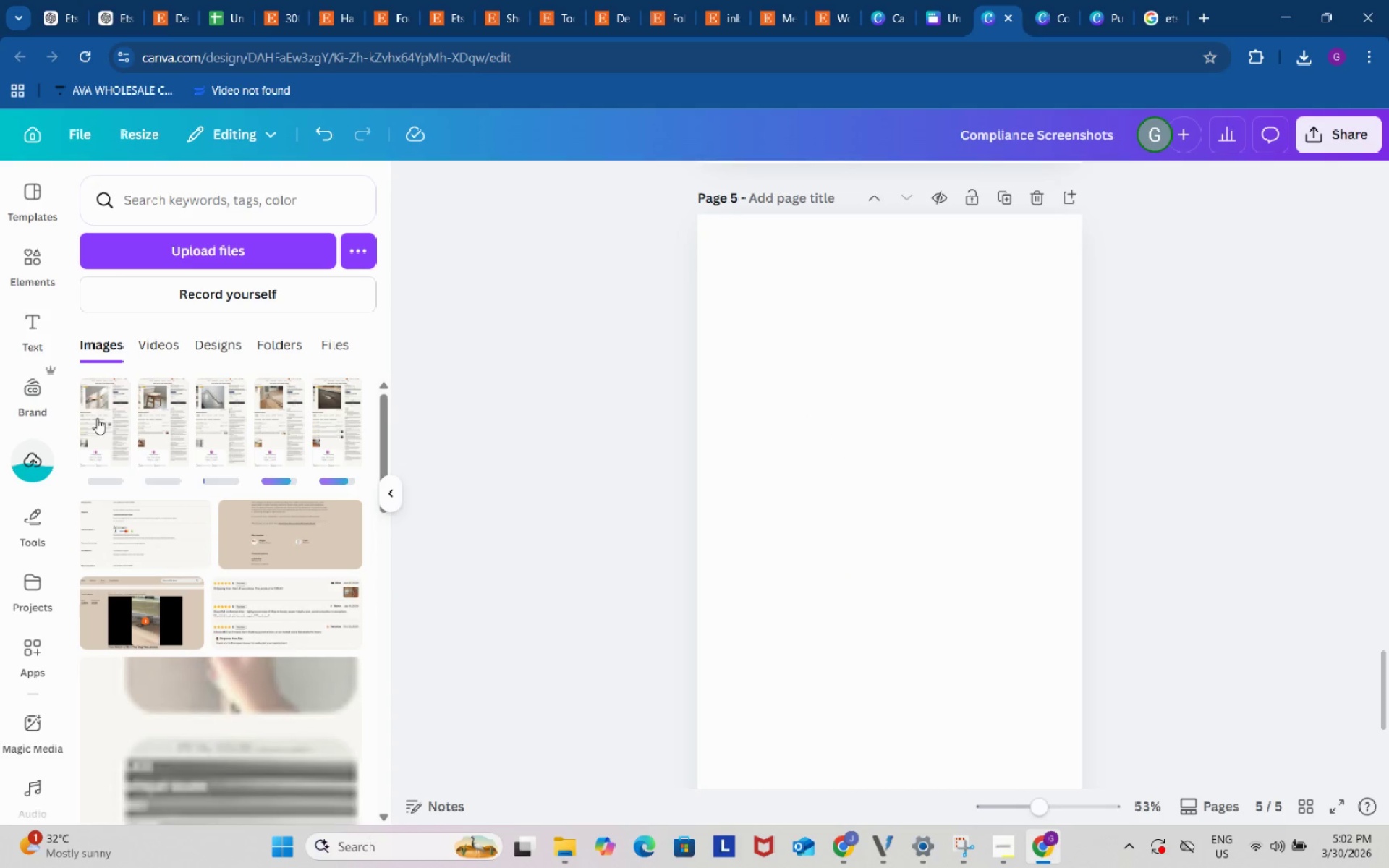 
left_click([91, 417])
 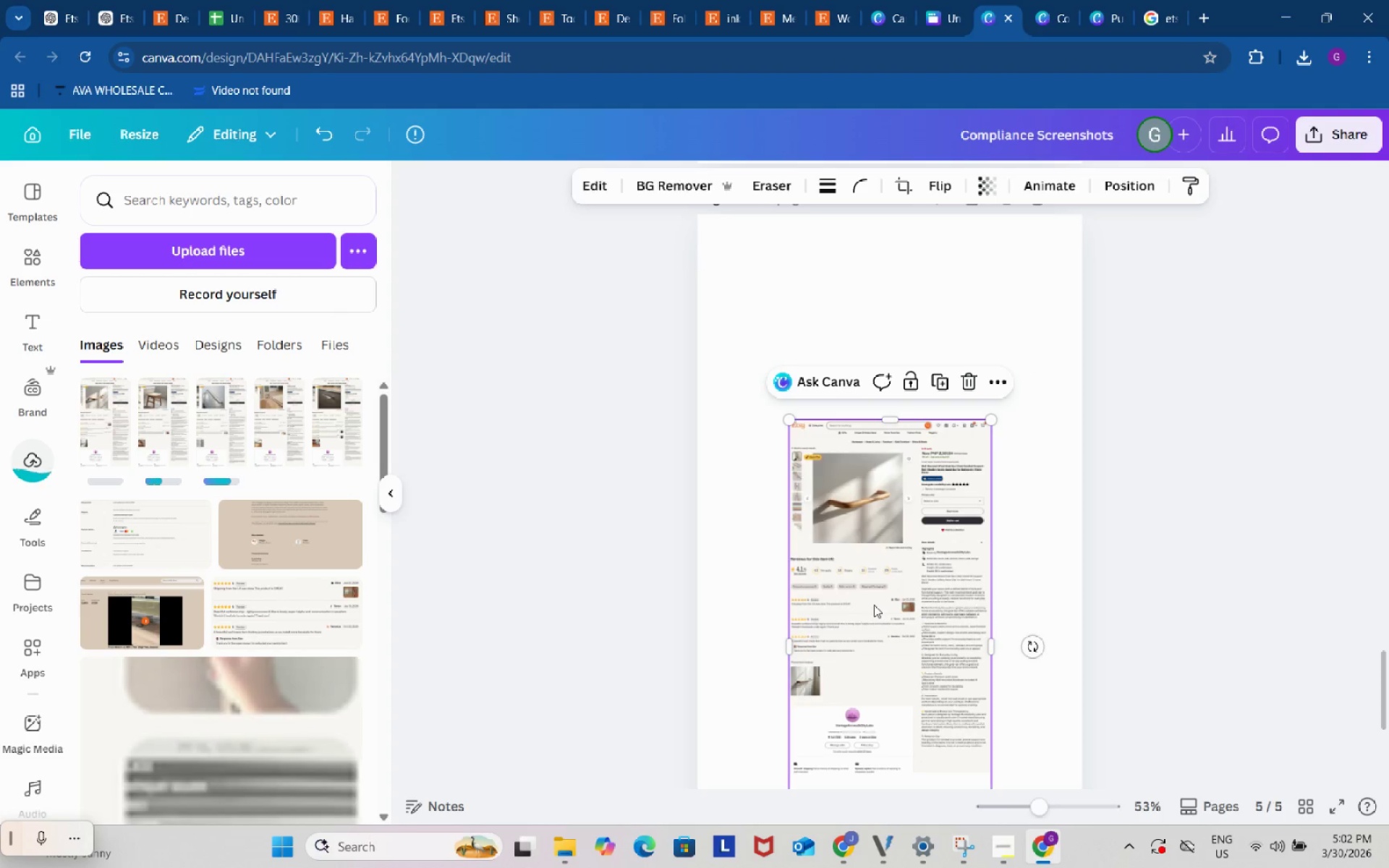 
key(Backspace)
 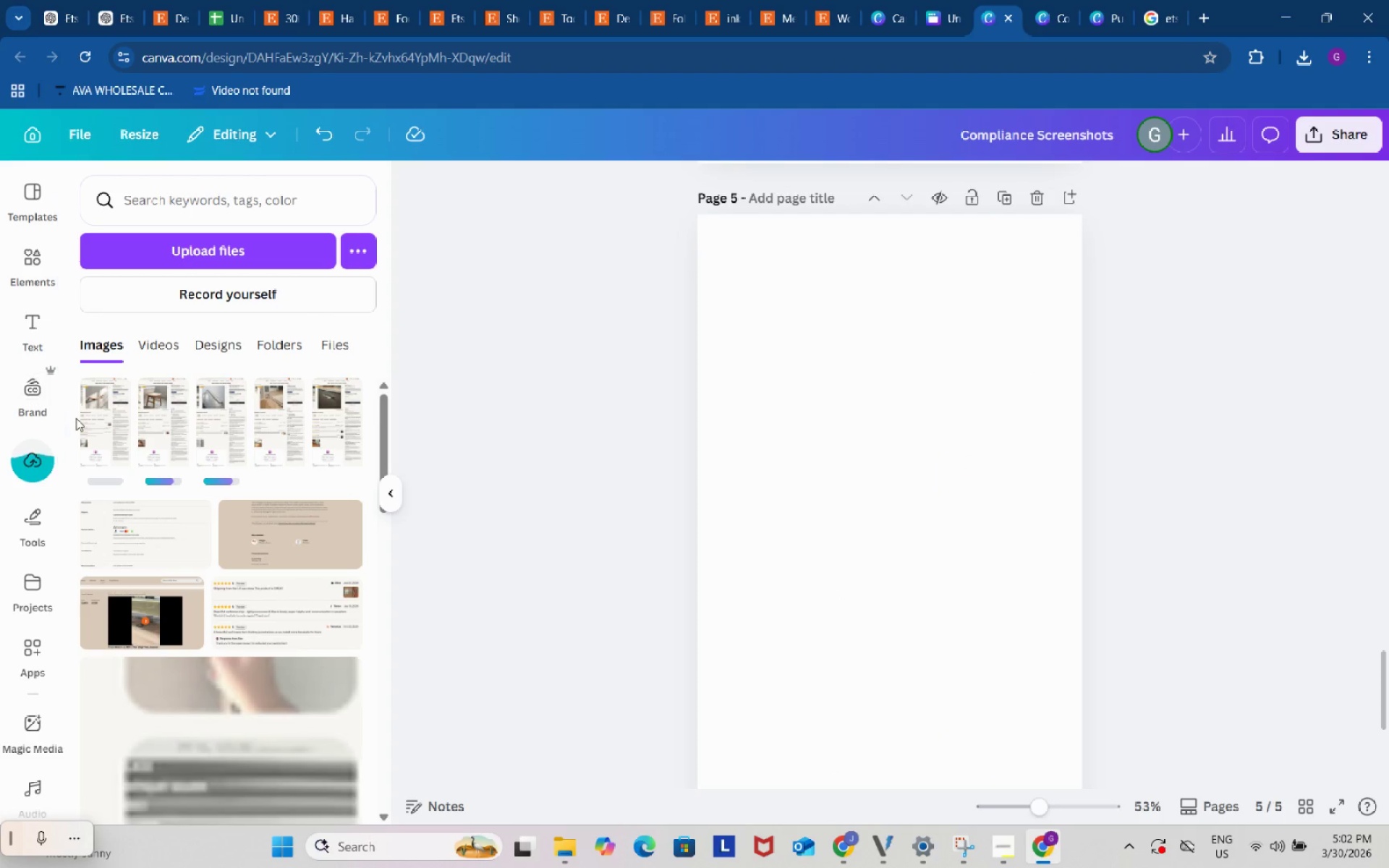 
left_click_drag(start_coordinate=[95, 414], to_coordinate=[724, 416])
 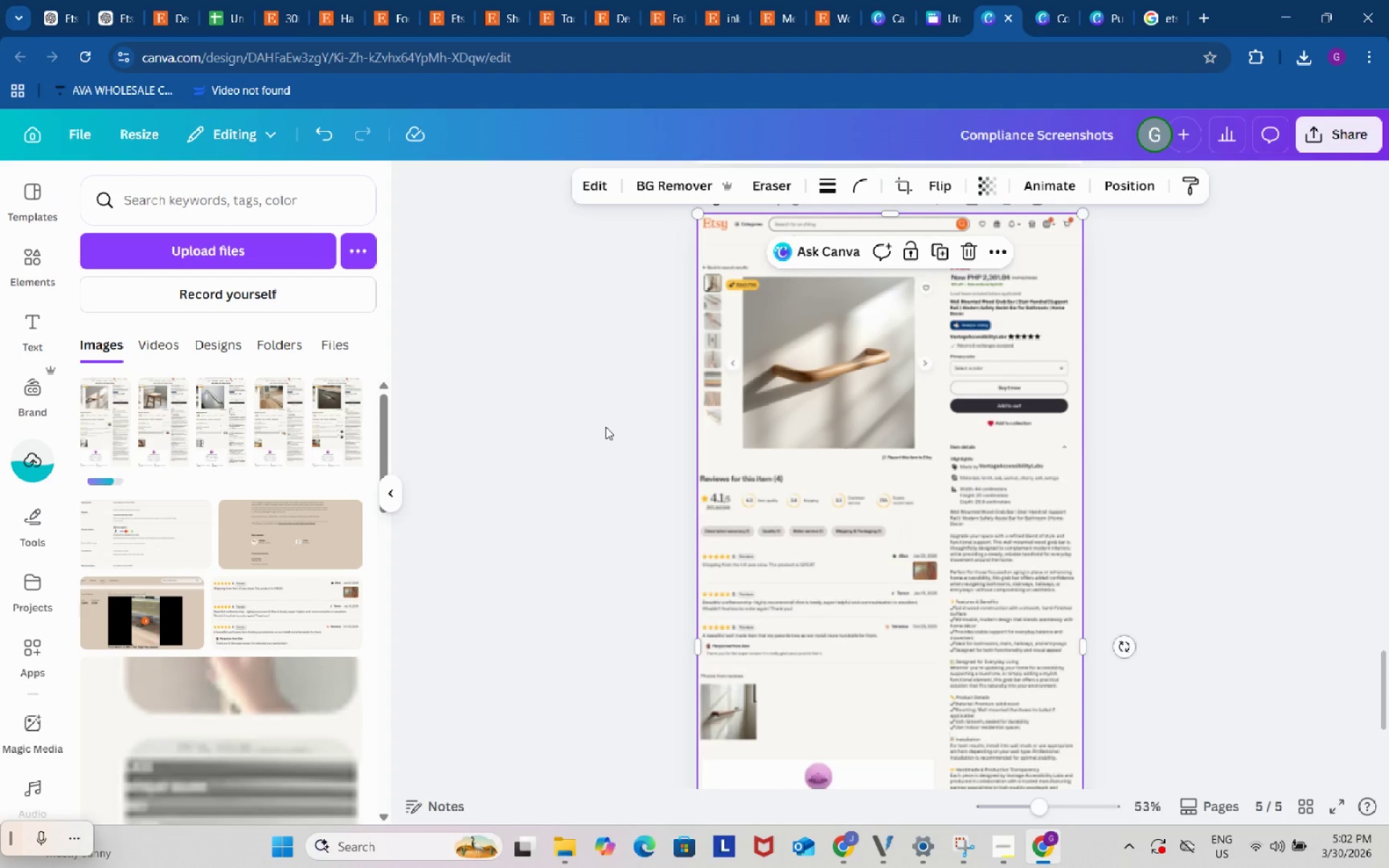 
left_click([603, 426])
 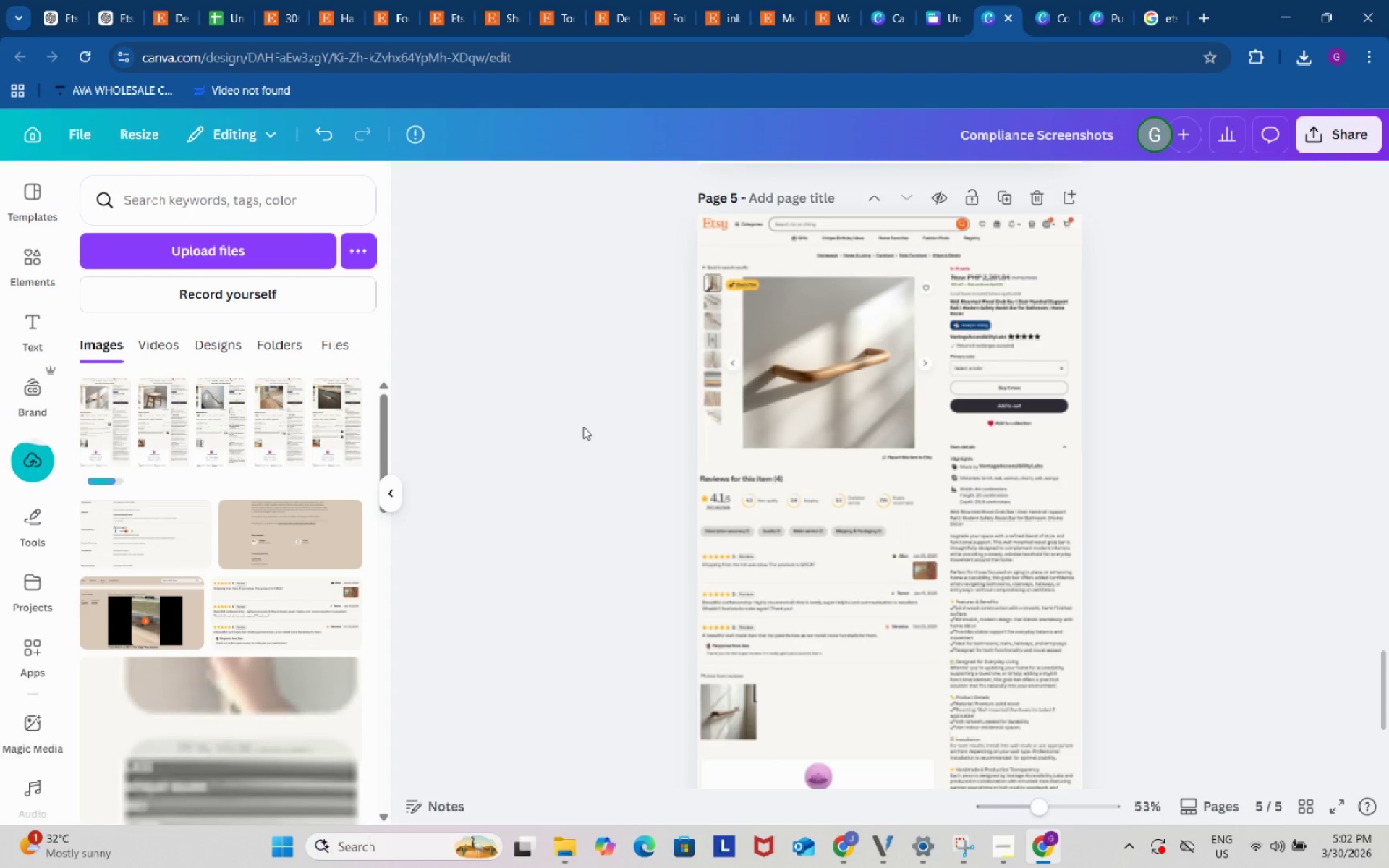 
left_click([583, 427])
 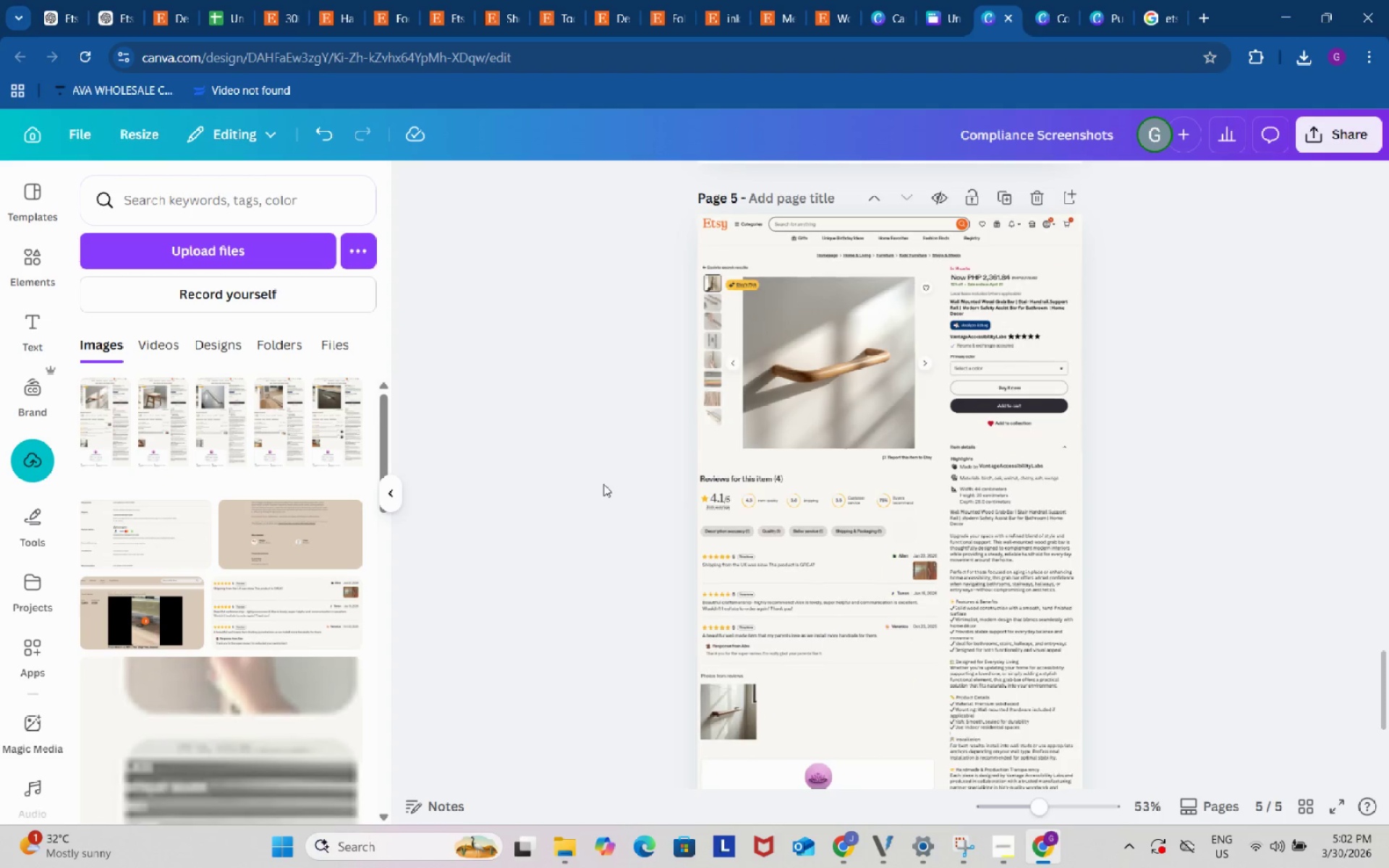 
scroll: coordinate [603, 484], scroll_direction: down, amount: 3.0
 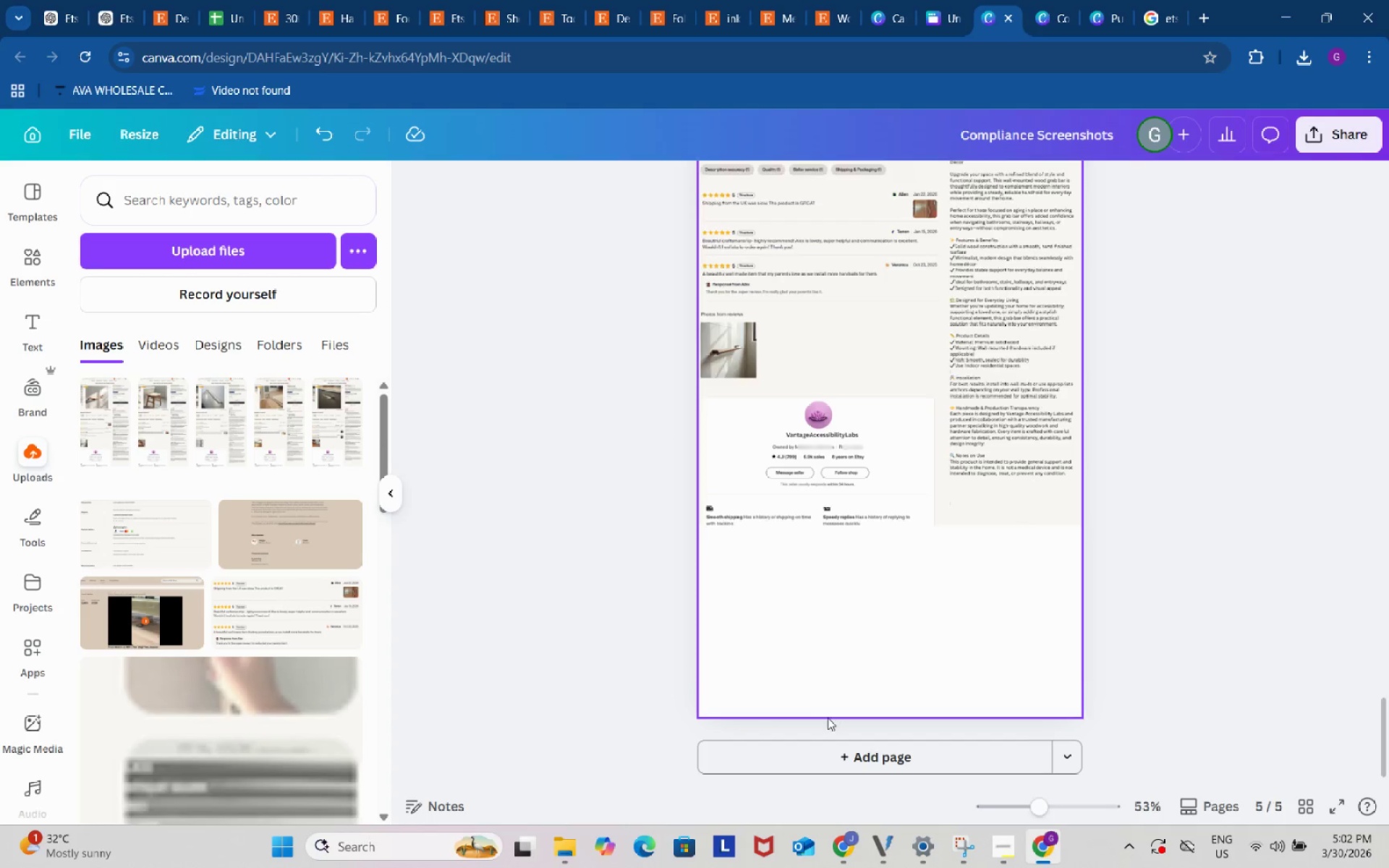 
left_click([814, 754])
 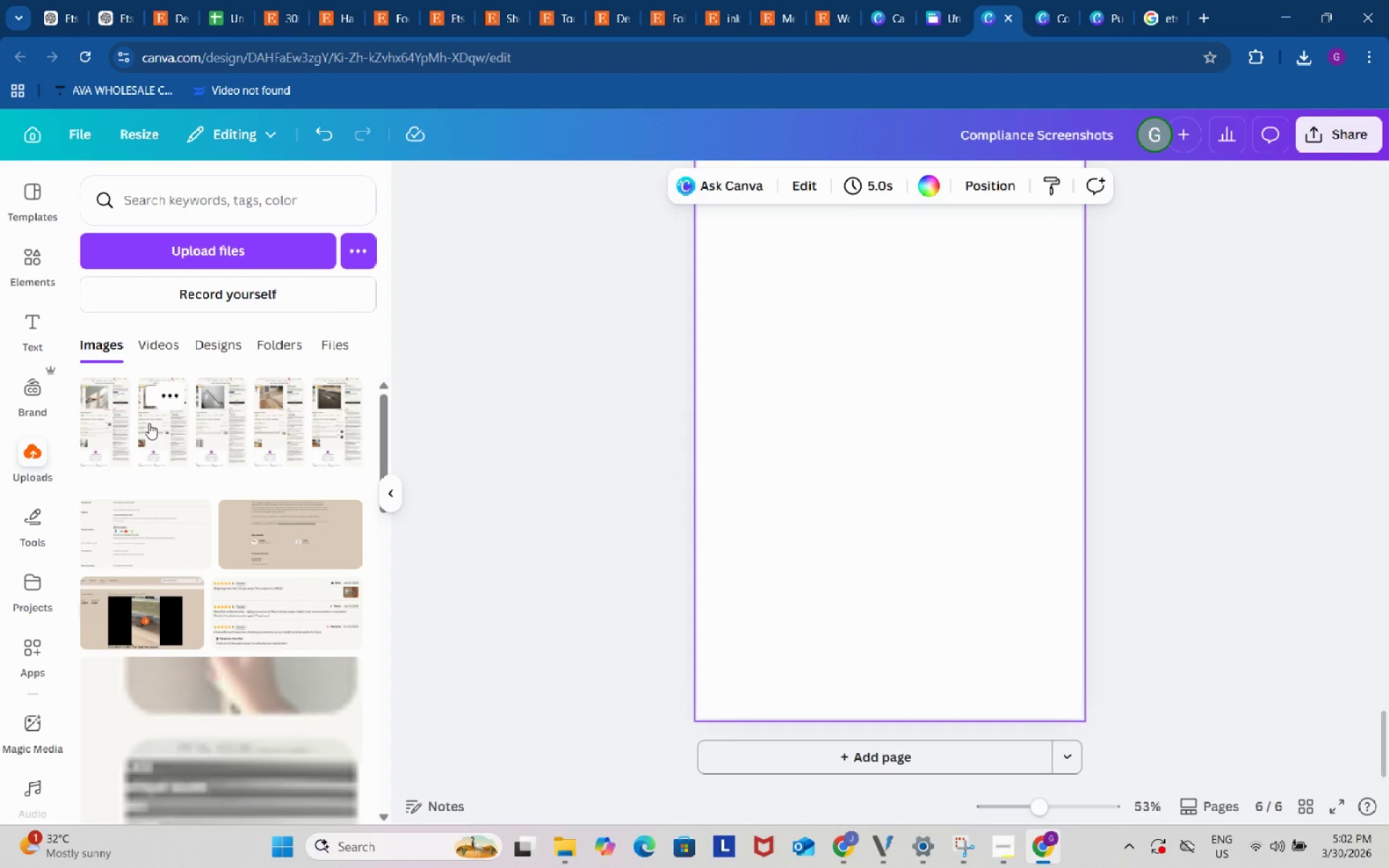 
left_click_drag(start_coordinate=[149, 423], to_coordinate=[716, 498])
 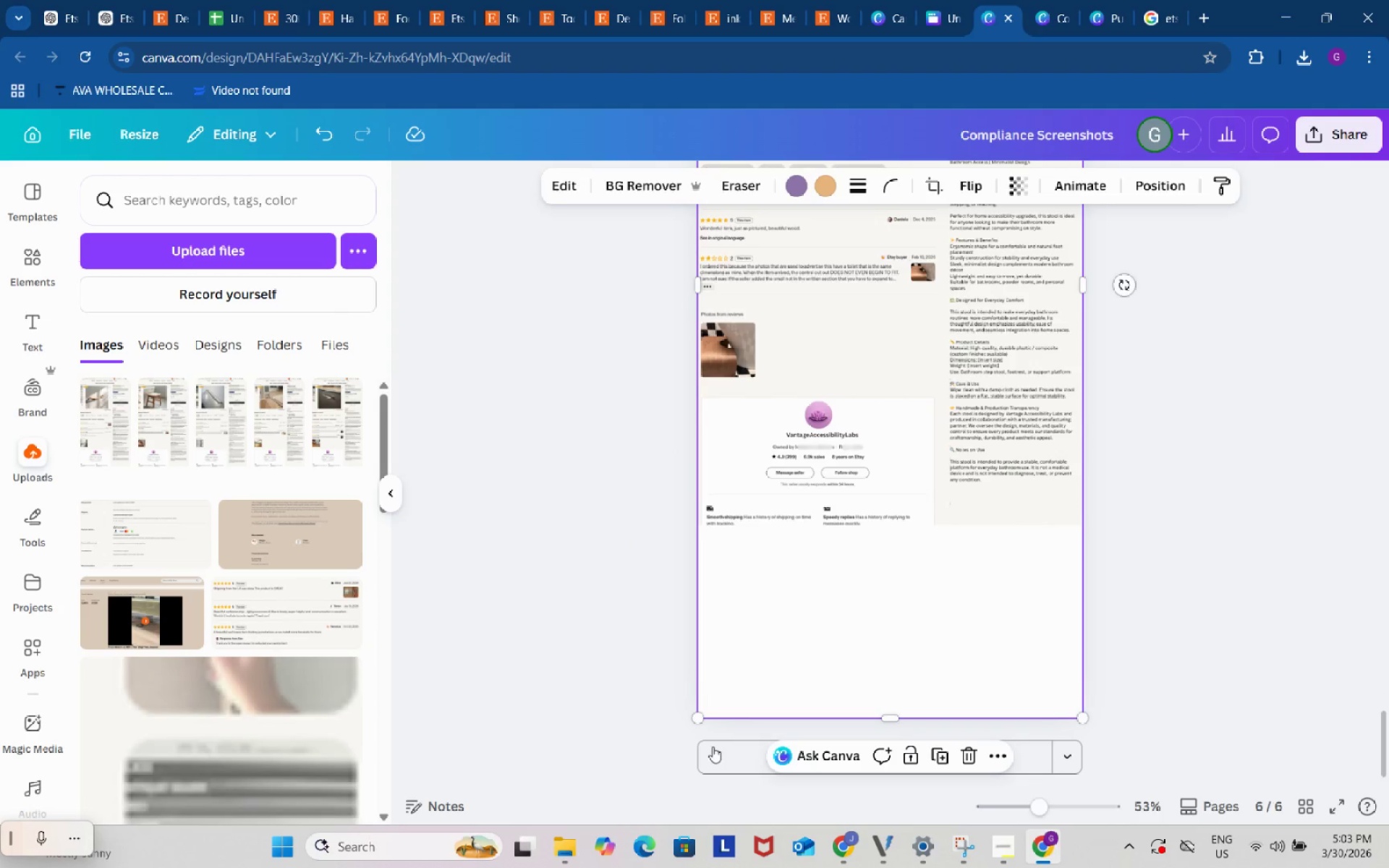 
left_click([731, 757])
 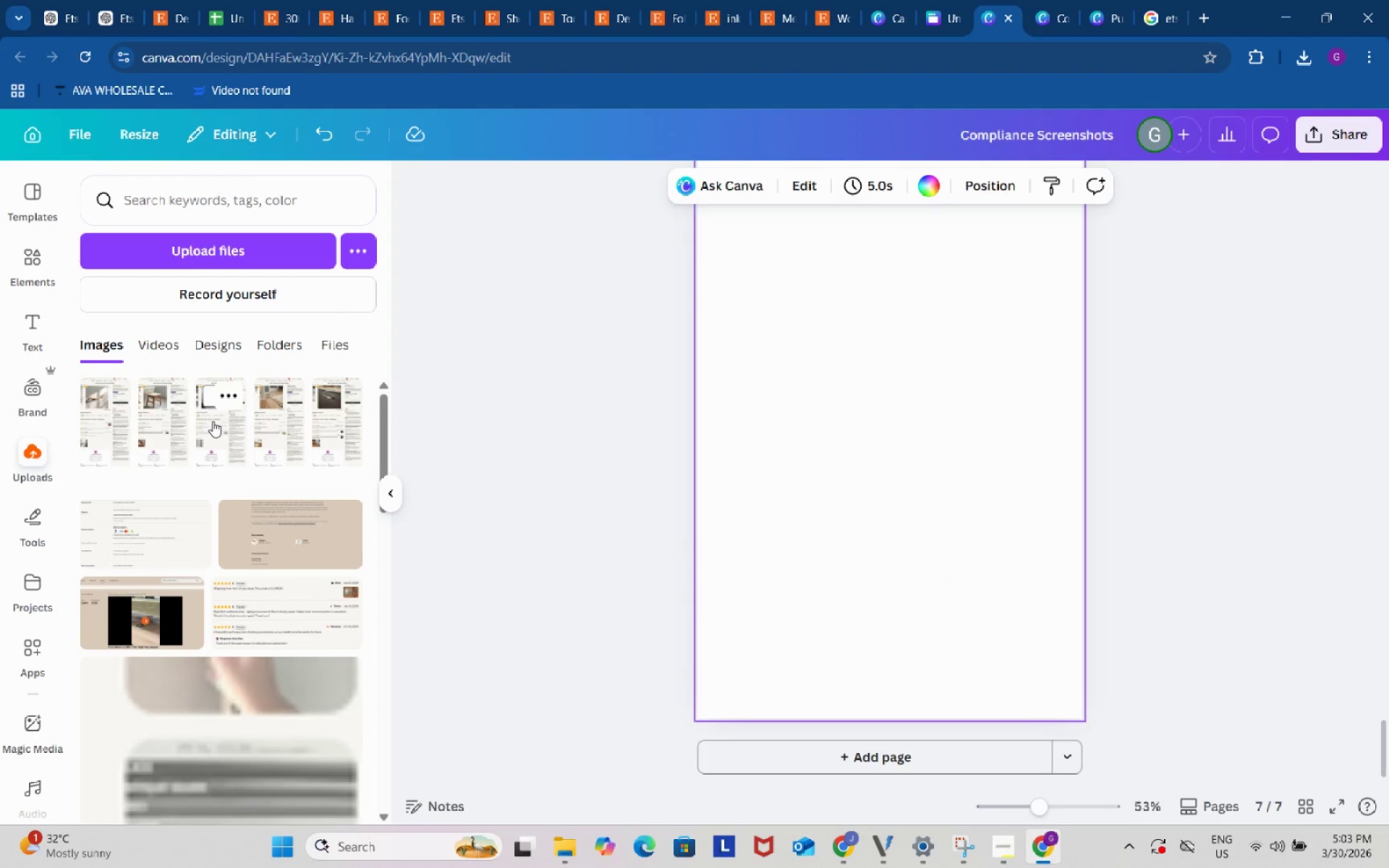 
left_click_drag(start_coordinate=[214, 440], to_coordinate=[705, 480])
 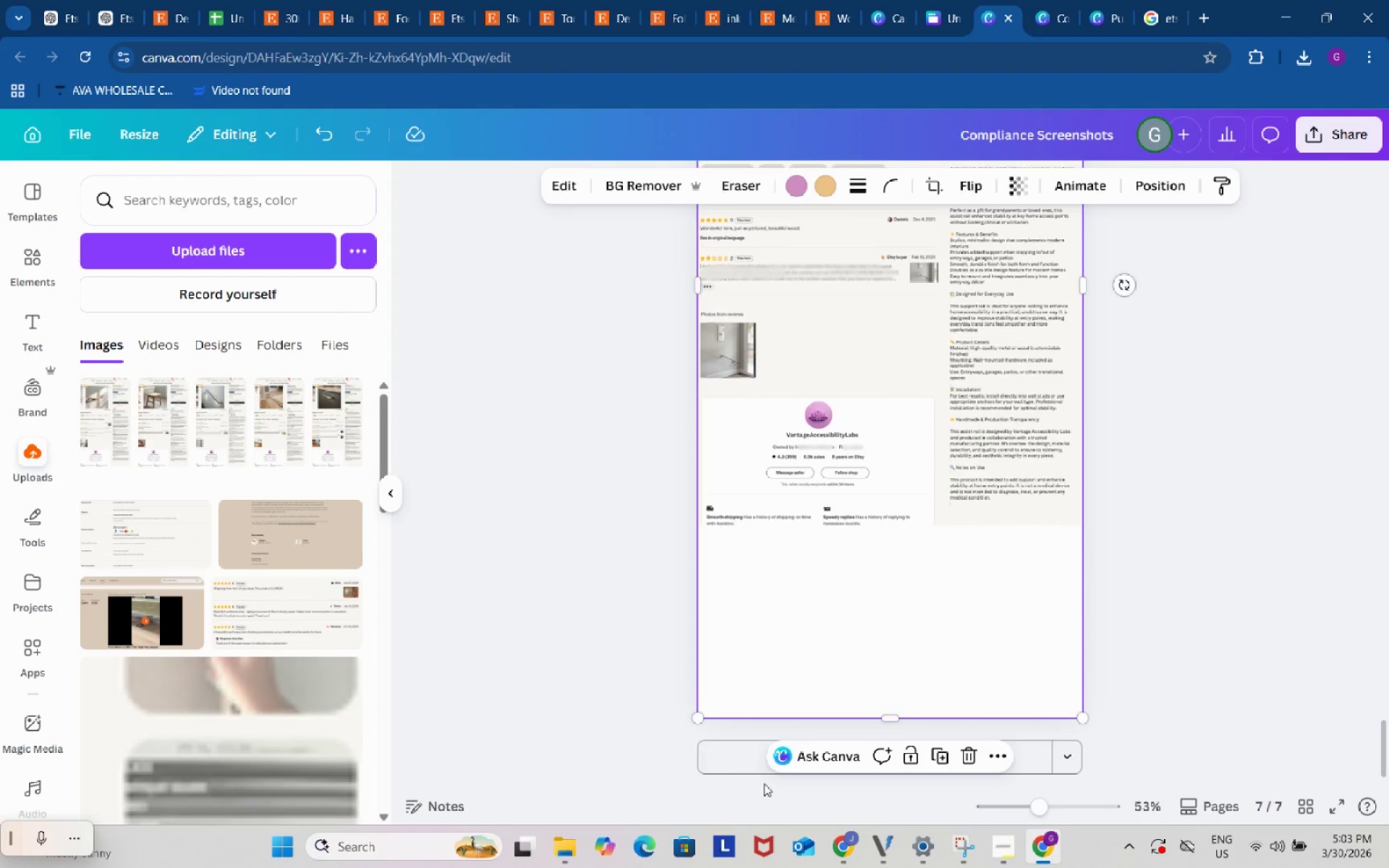 
left_click([741, 760])
 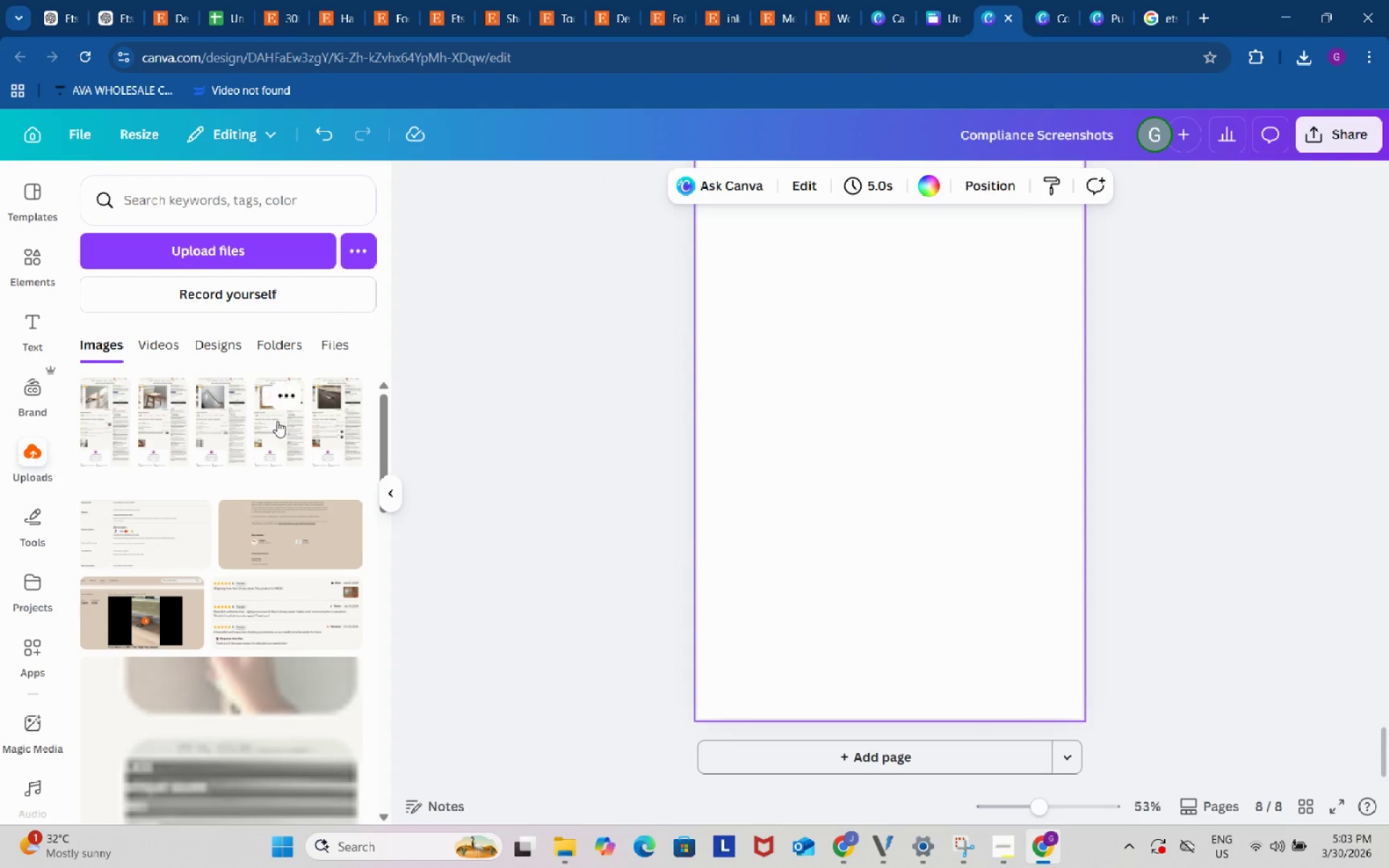 
left_click_drag(start_coordinate=[266, 418], to_coordinate=[699, 472])
 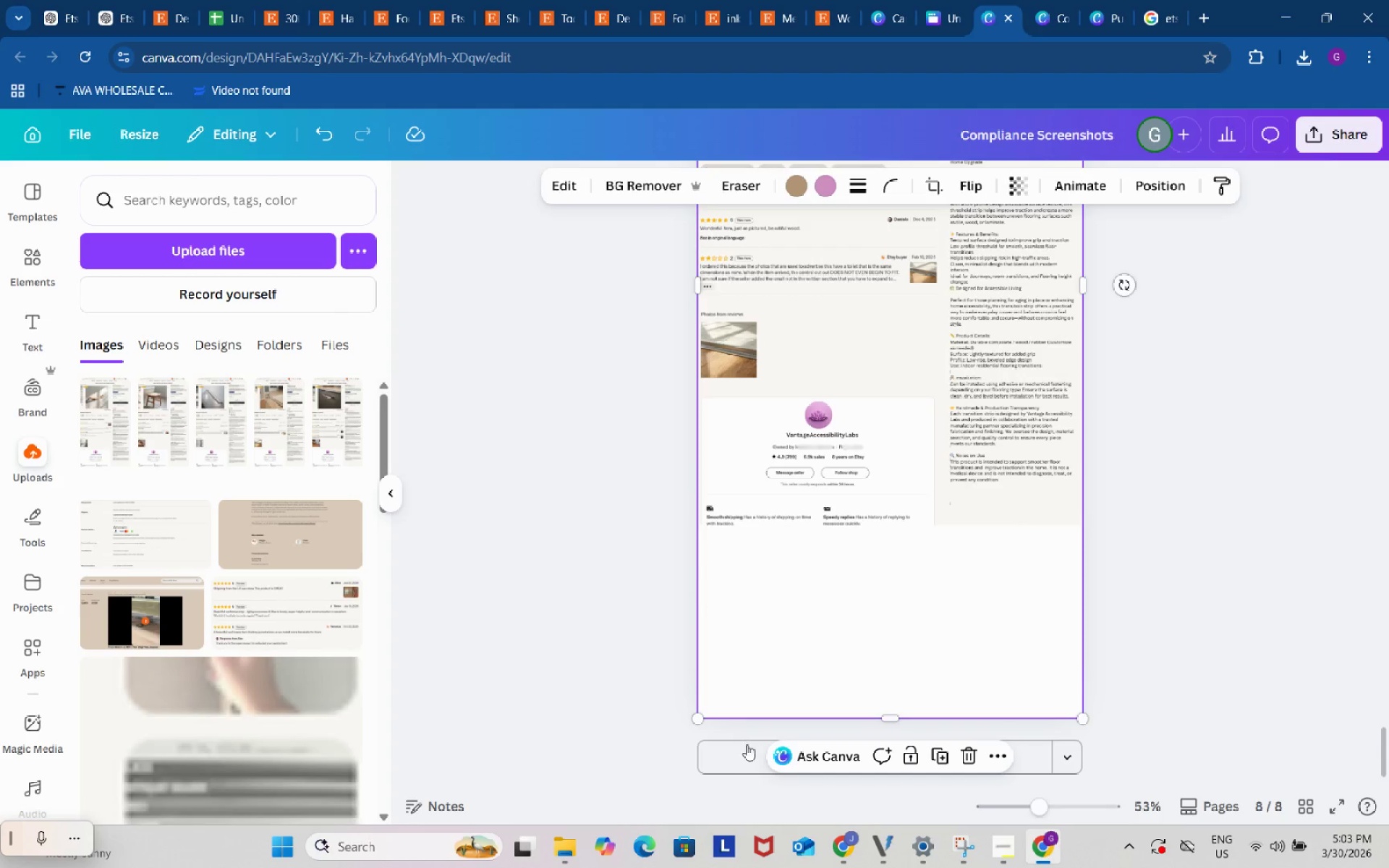 
left_click([743, 755])
 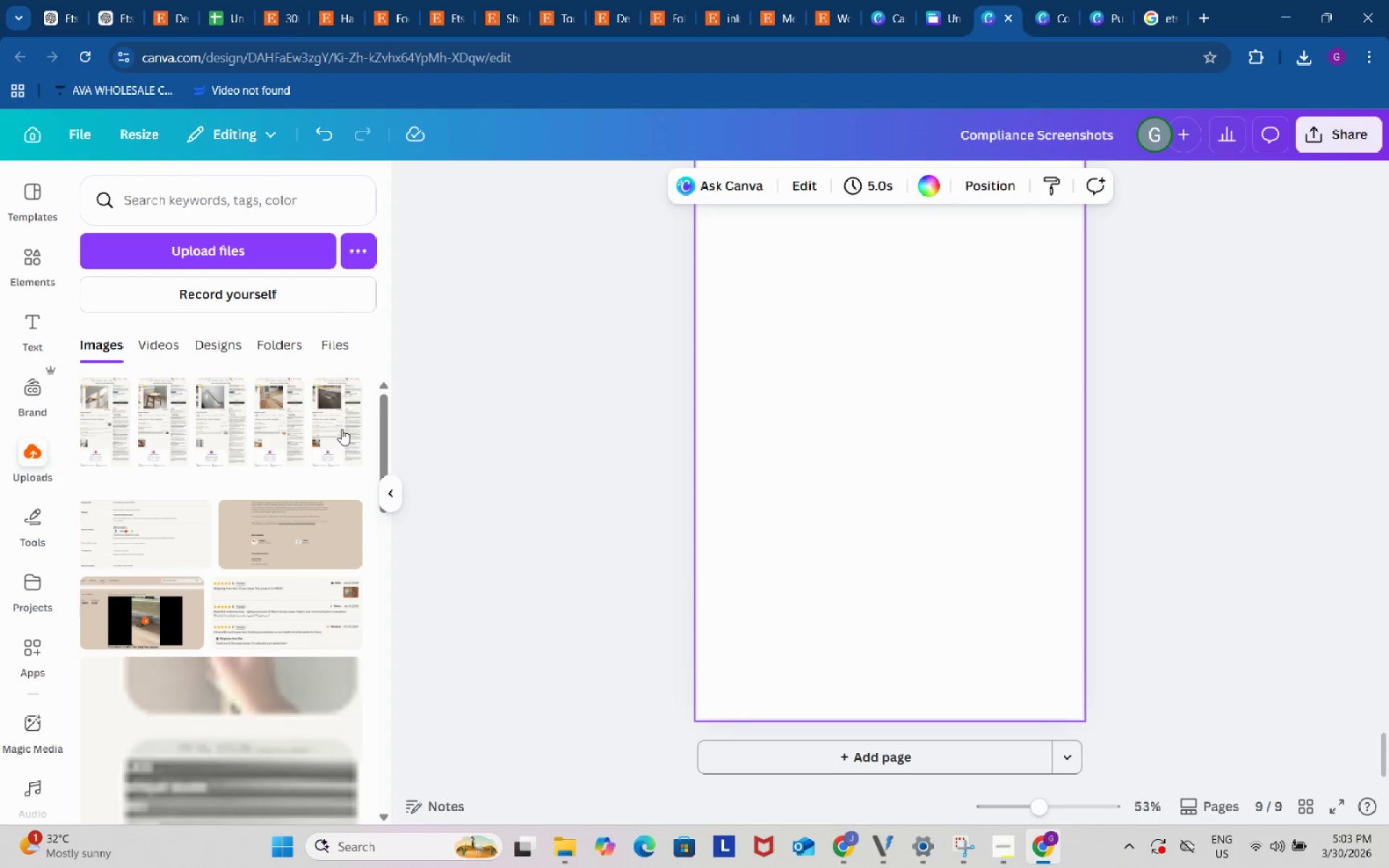 
left_click_drag(start_coordinate=[334, 427], to_coordinate=[731, 476])
 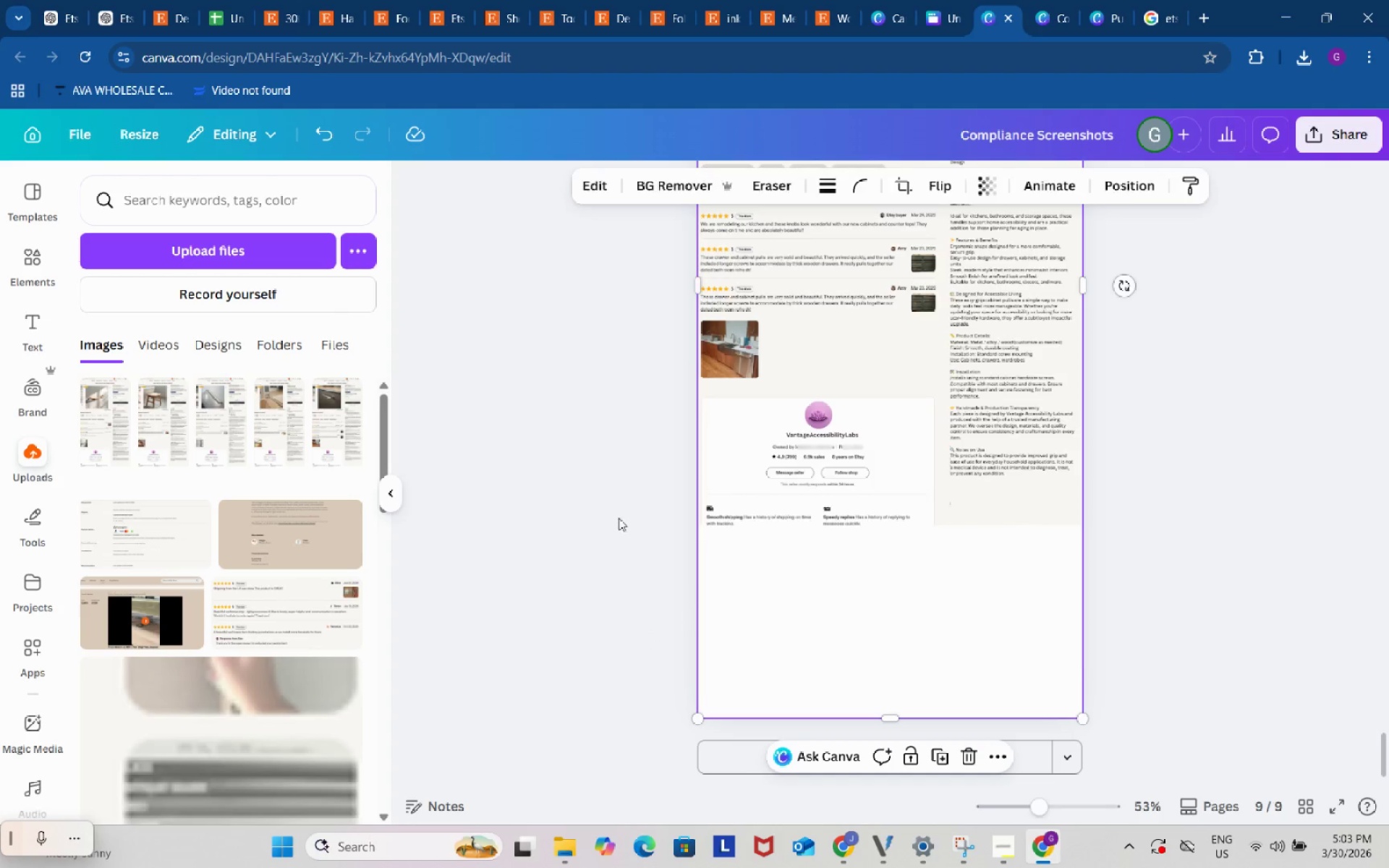 
left_click([598, 516])
 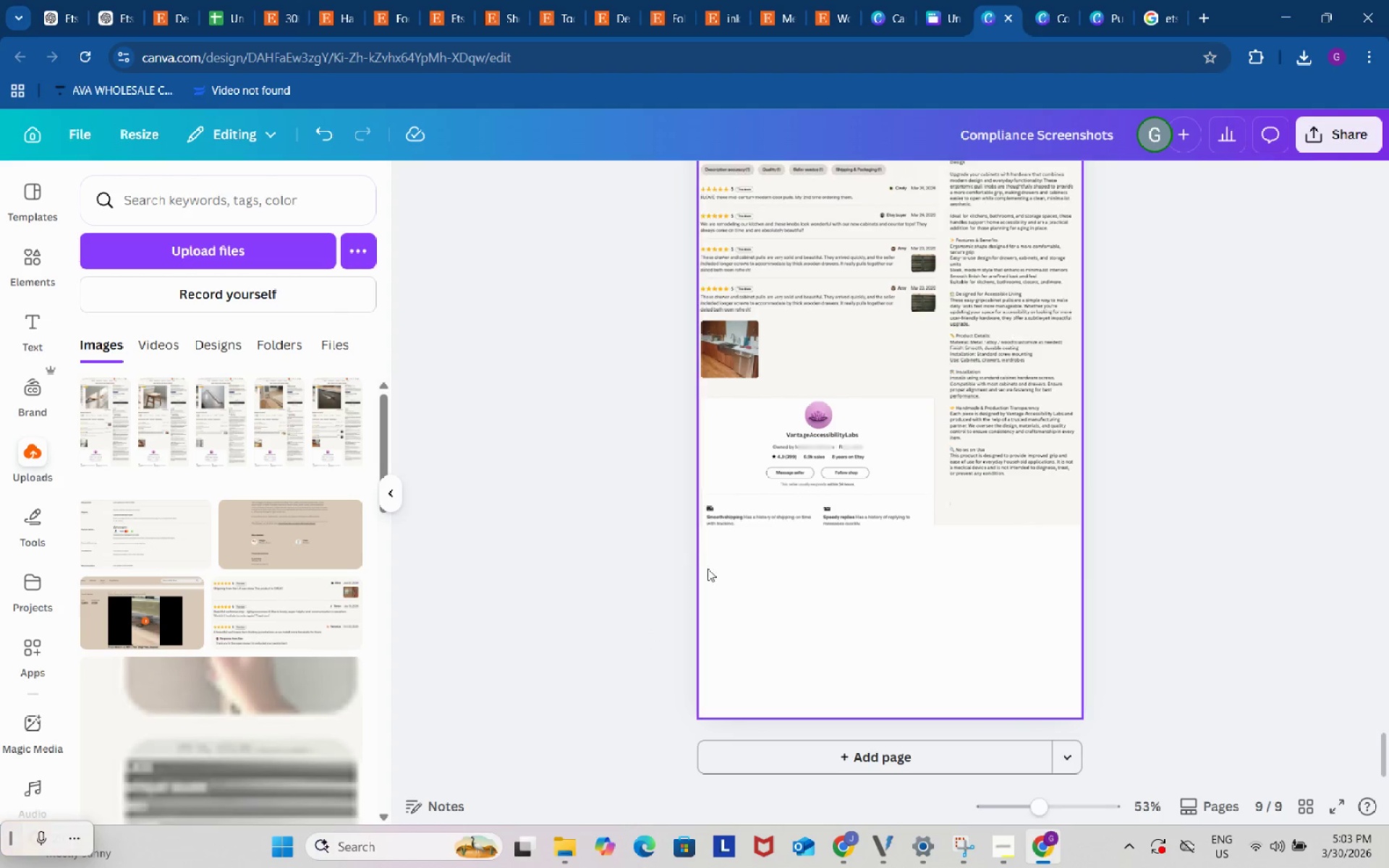 
scroll: coordinate [709, 571], scroll_direction: up, amount: 6.0
 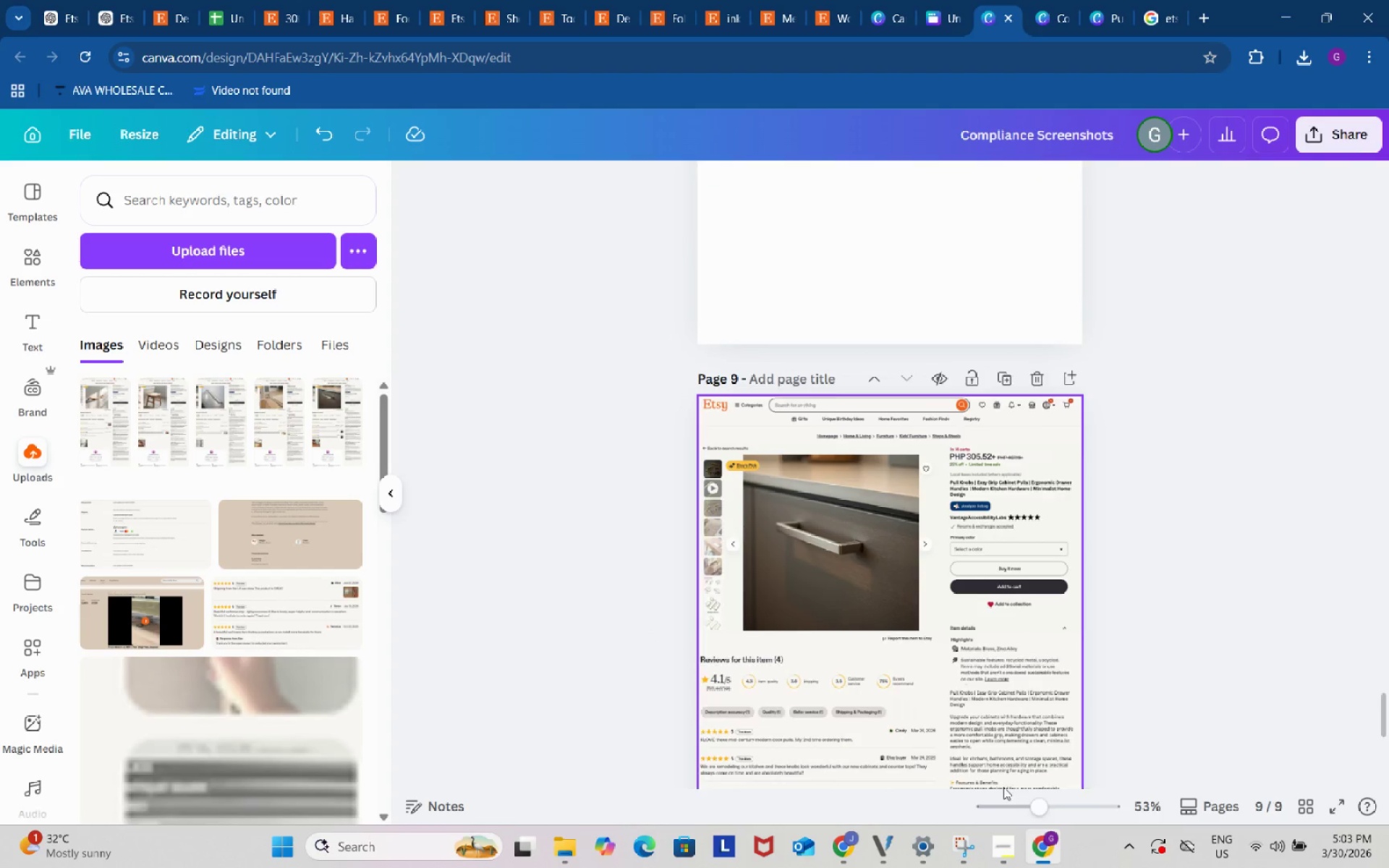 
left_click_drag(start_coordinate=[1046, 804], to_coordinate=[1058, 802])
 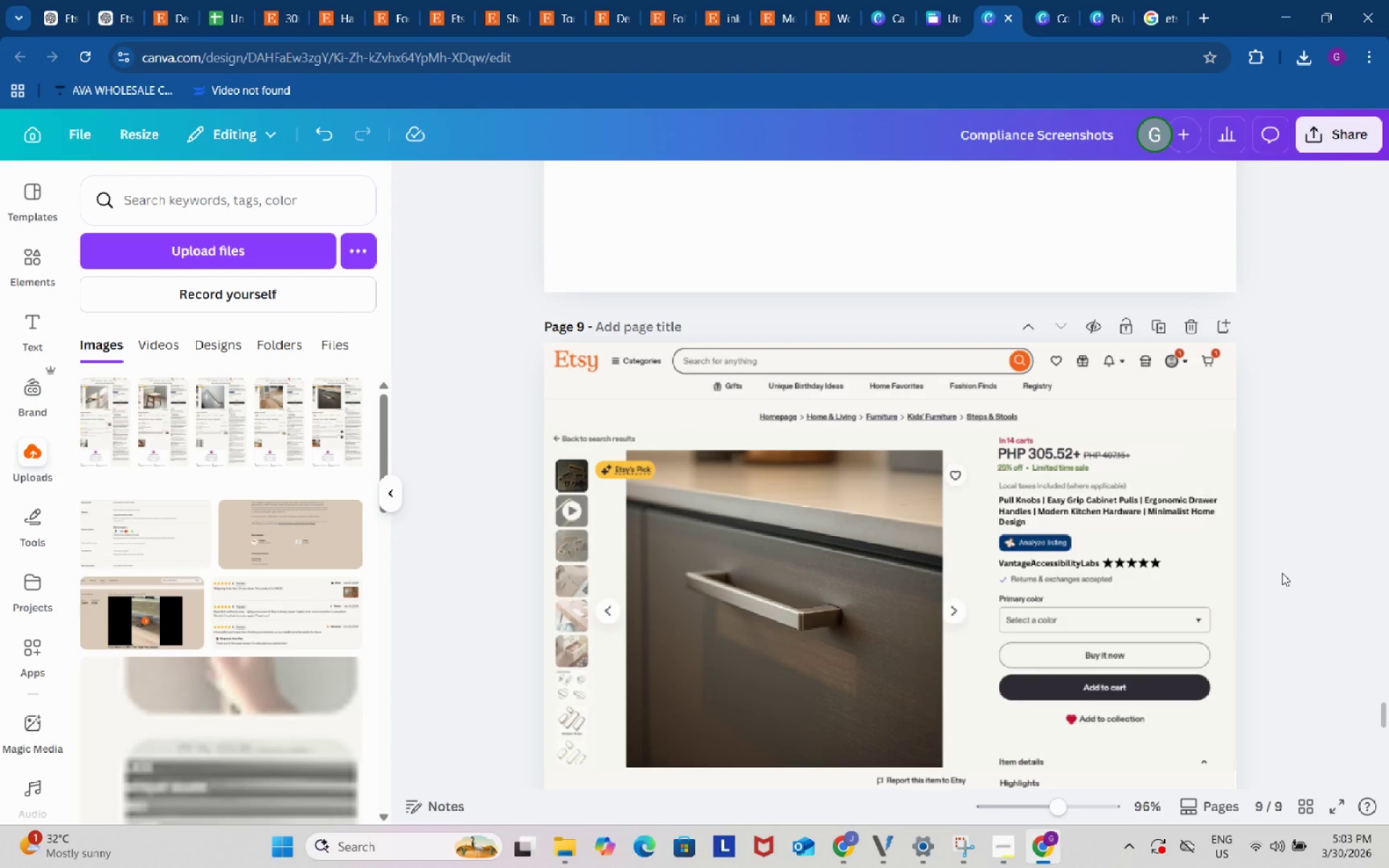 
double_click([1282, 573])
 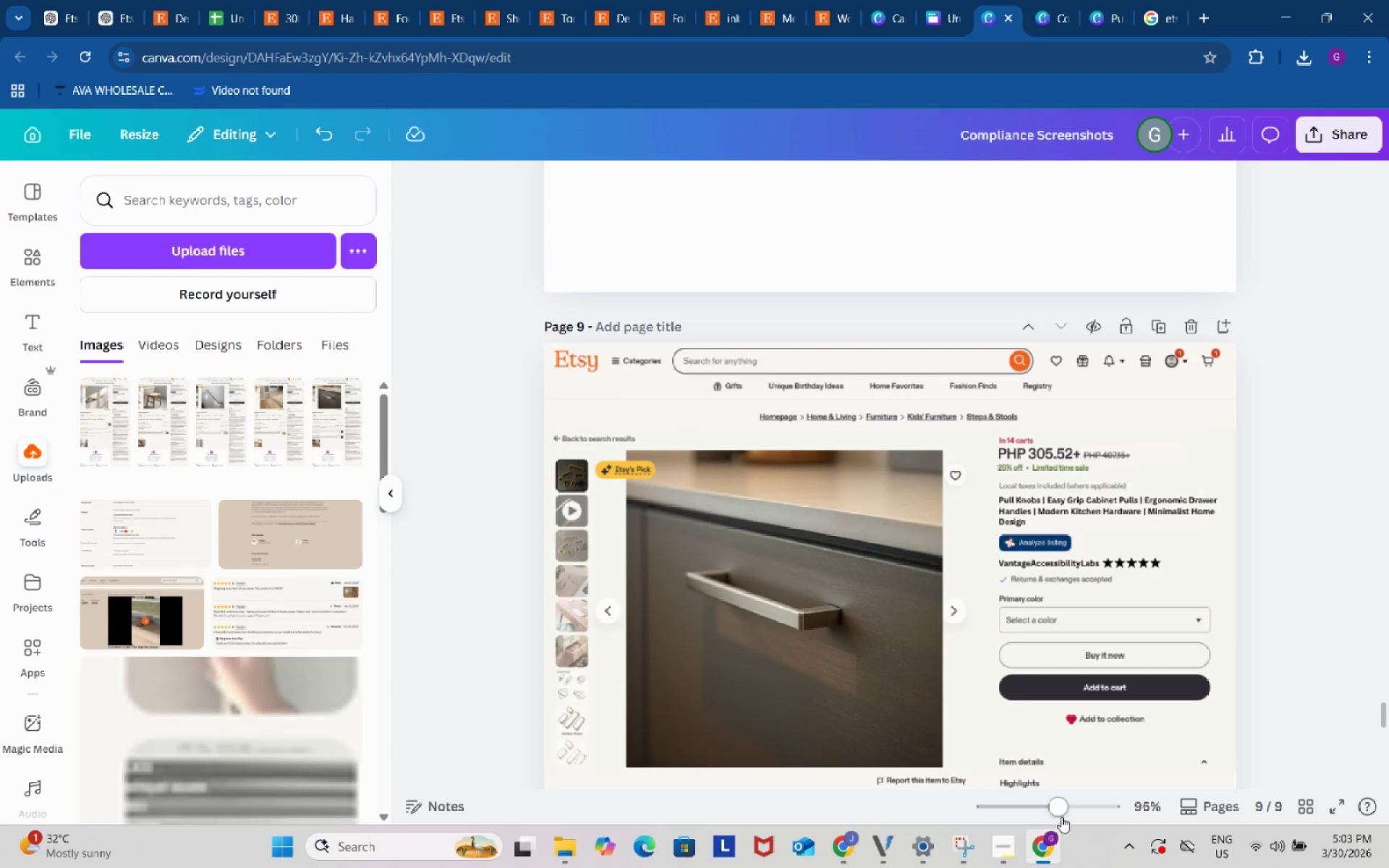 
left_click_drag(start_coordinate=[1060, 812], to_coordinate=[1095, 822])
 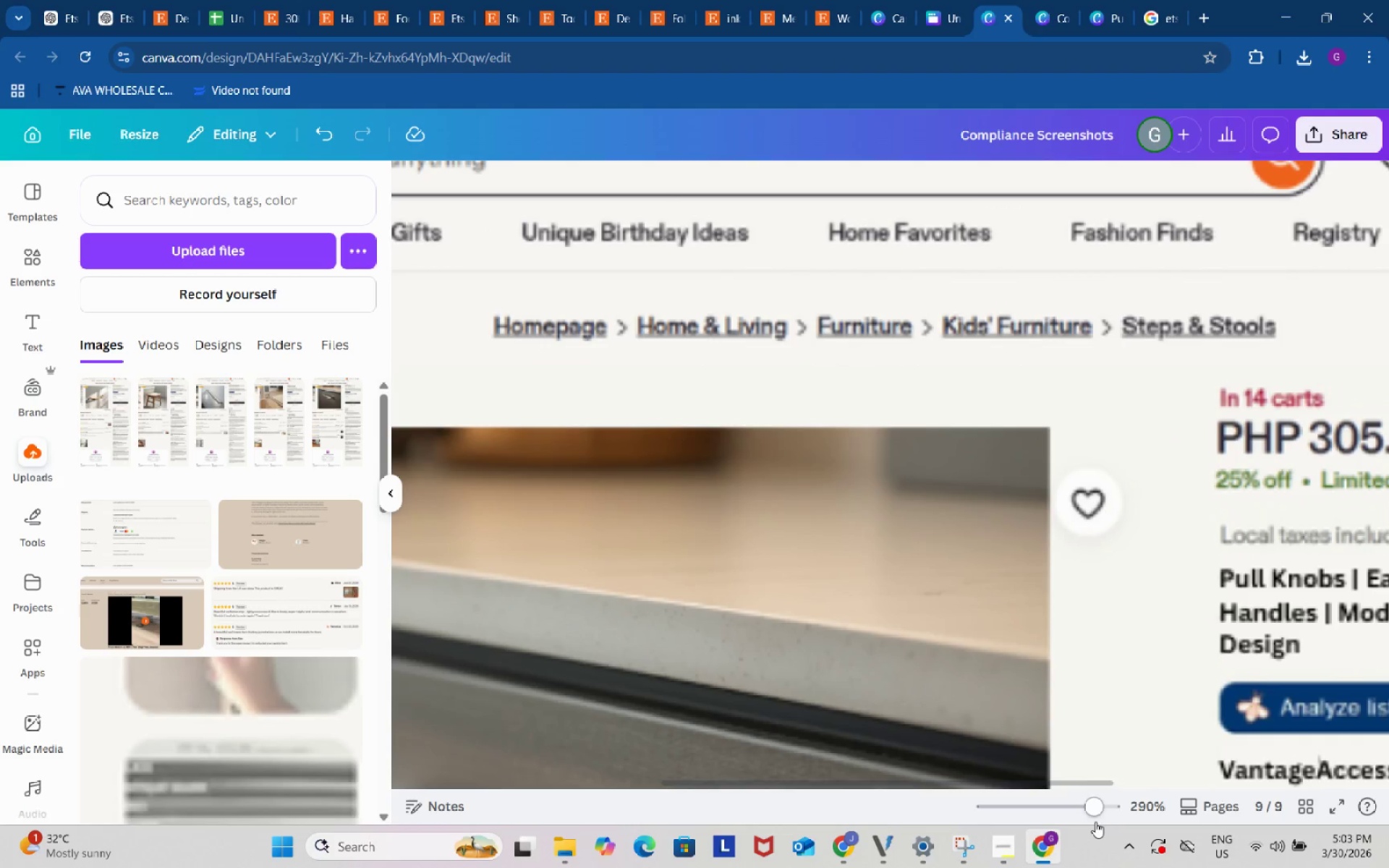 
left_click_drag(start_coordinate=[1095, 807], to_coordinate=[1044, 796])
 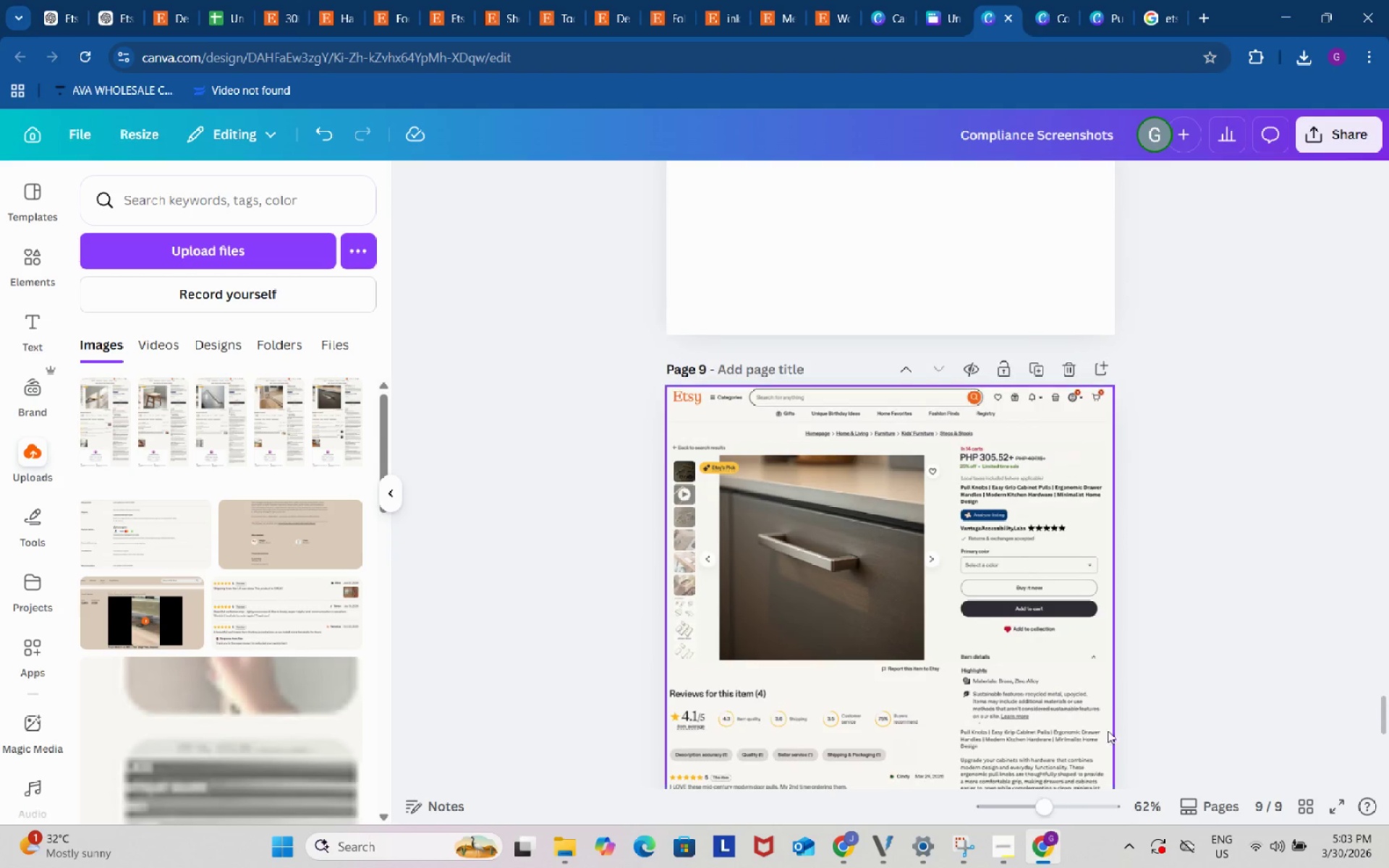 
scroll: coordinate [1115, 702], scroll_direction: up, amount: 100.0
 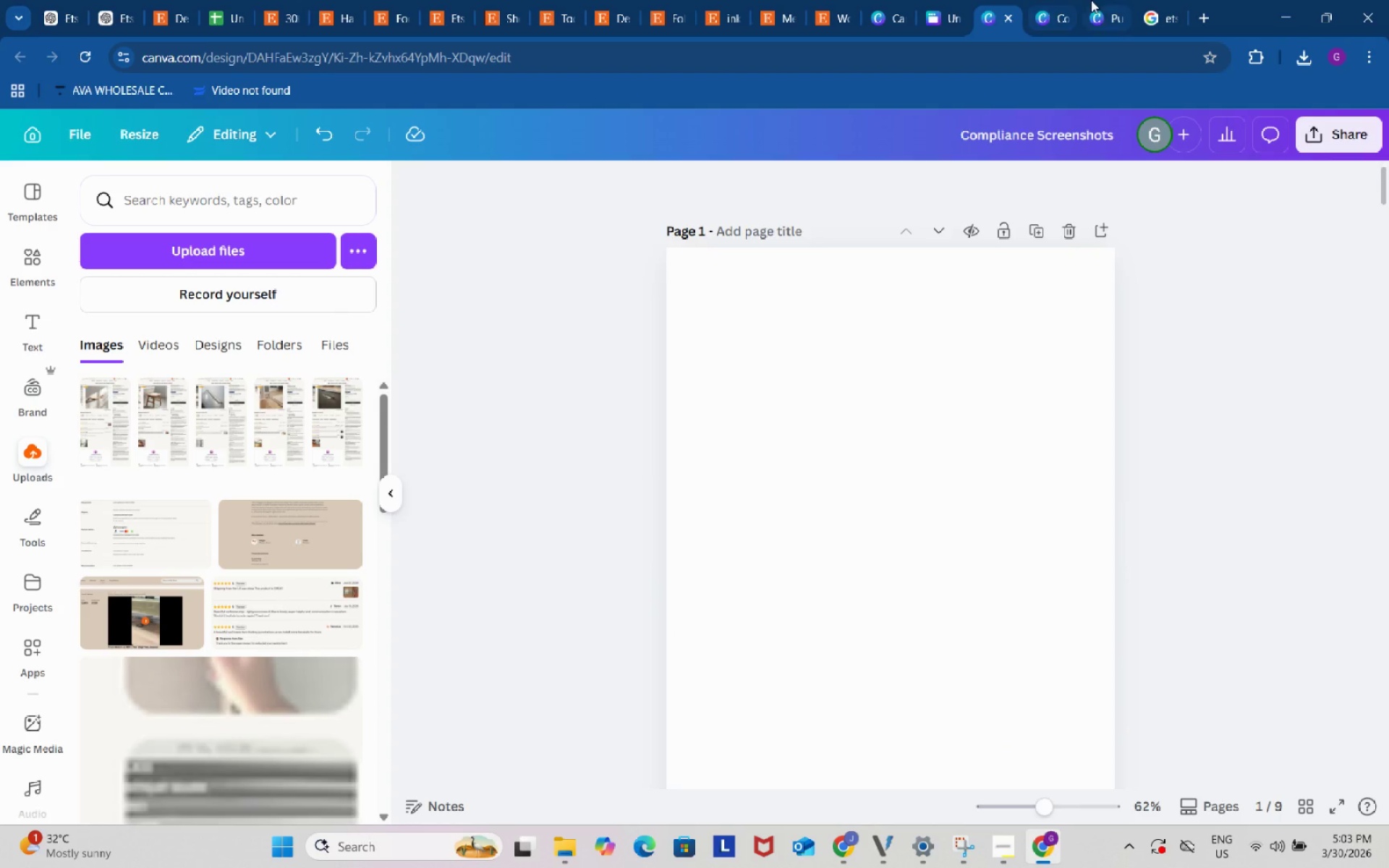 
left_click([1092, 0])
 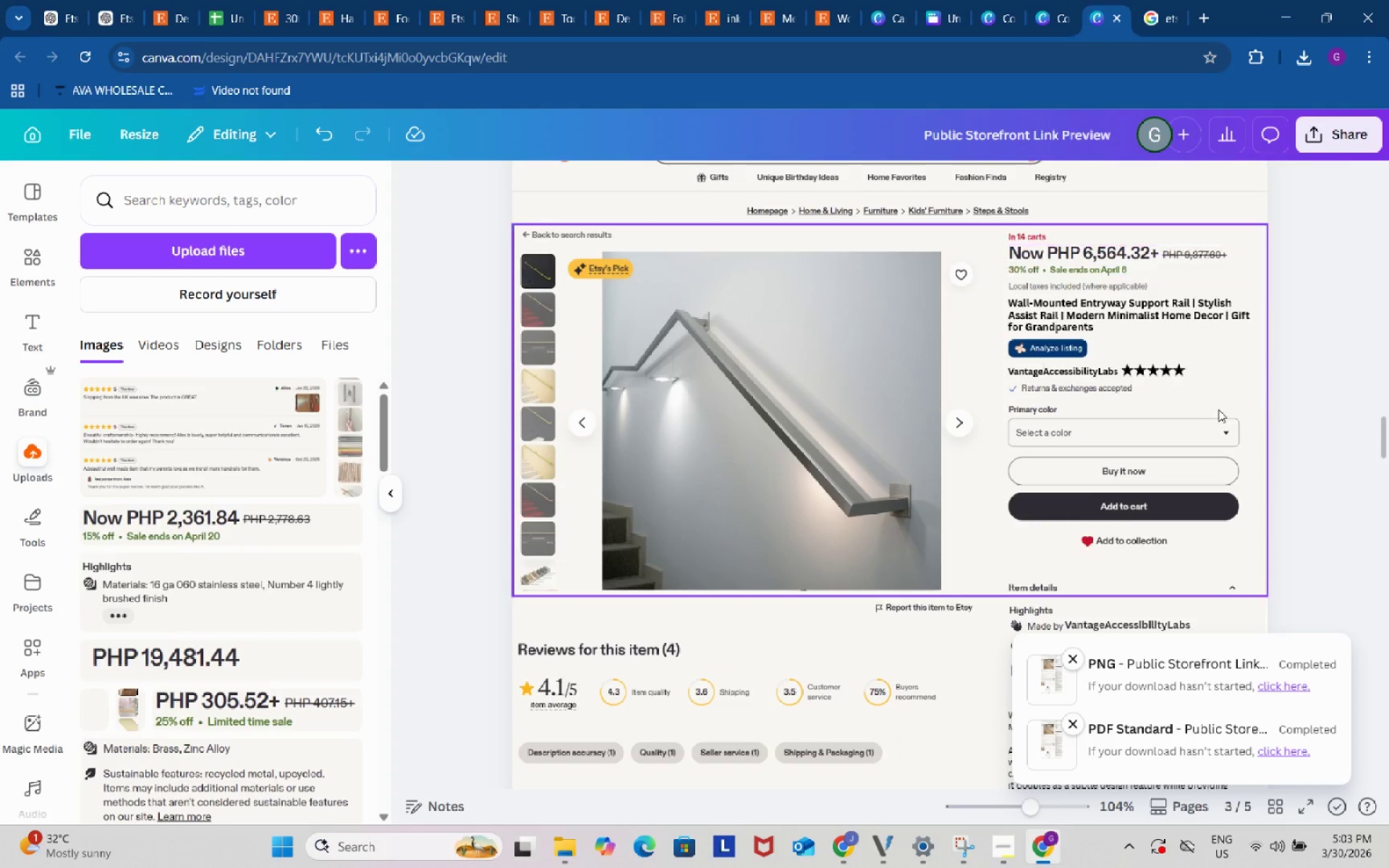 
scroll: coordinate [1219, 408], scroll_direction: up, amount: 8.0
 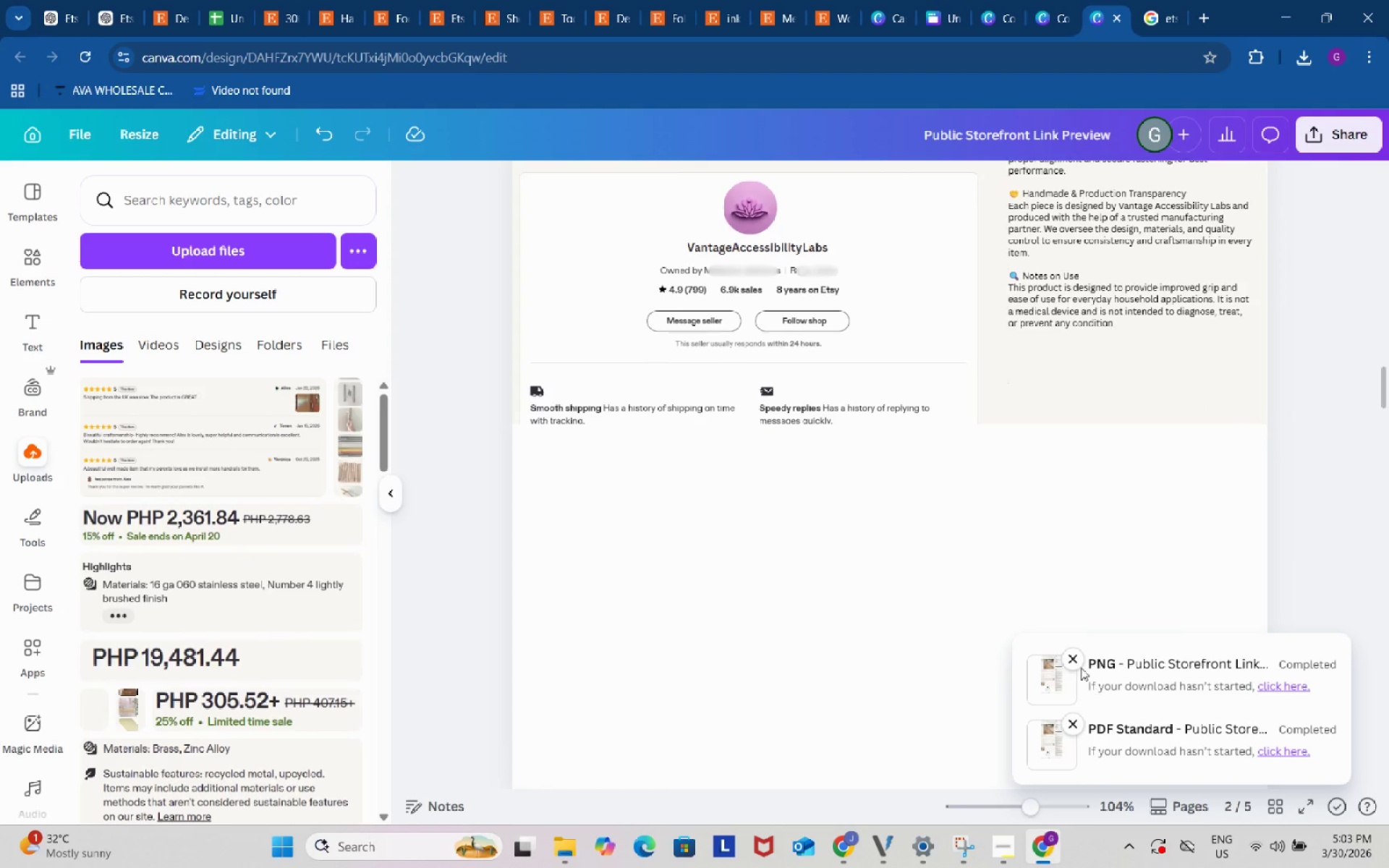 
left_click([1076, 655])
 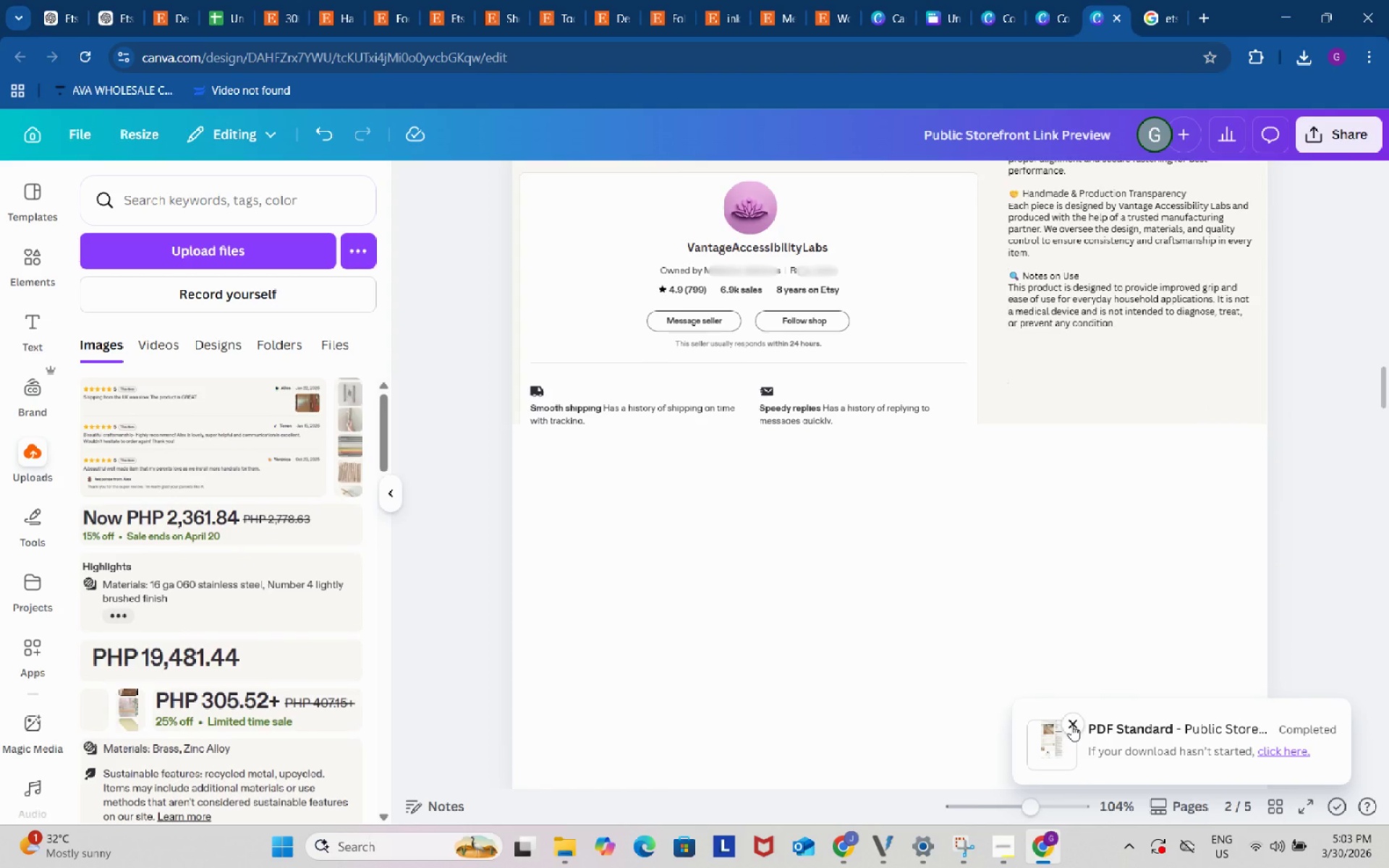 
left_click([1071, 725])
 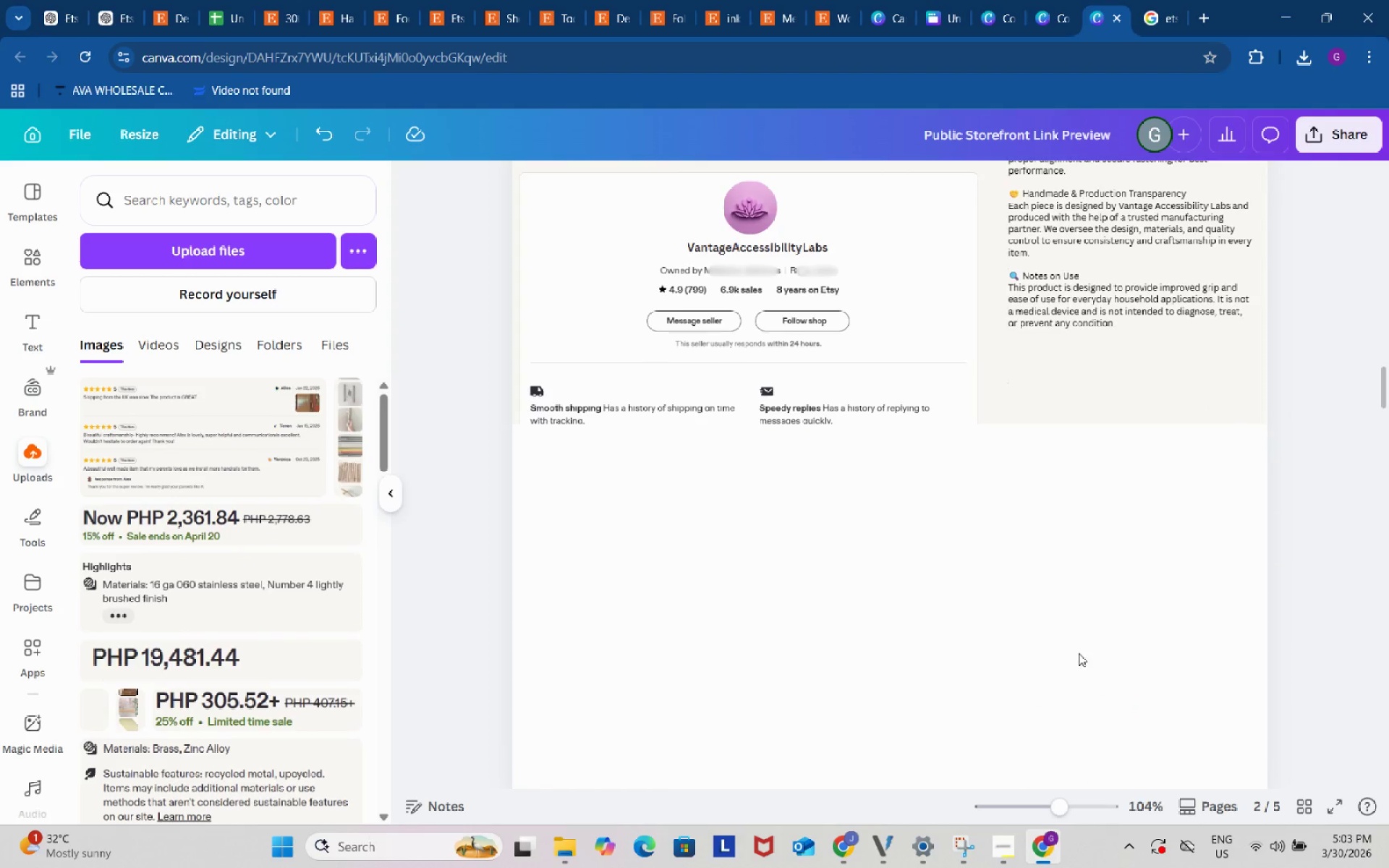 
scroll: coordinate [1067, 576], scroll_direction: up, amount: 44.0
 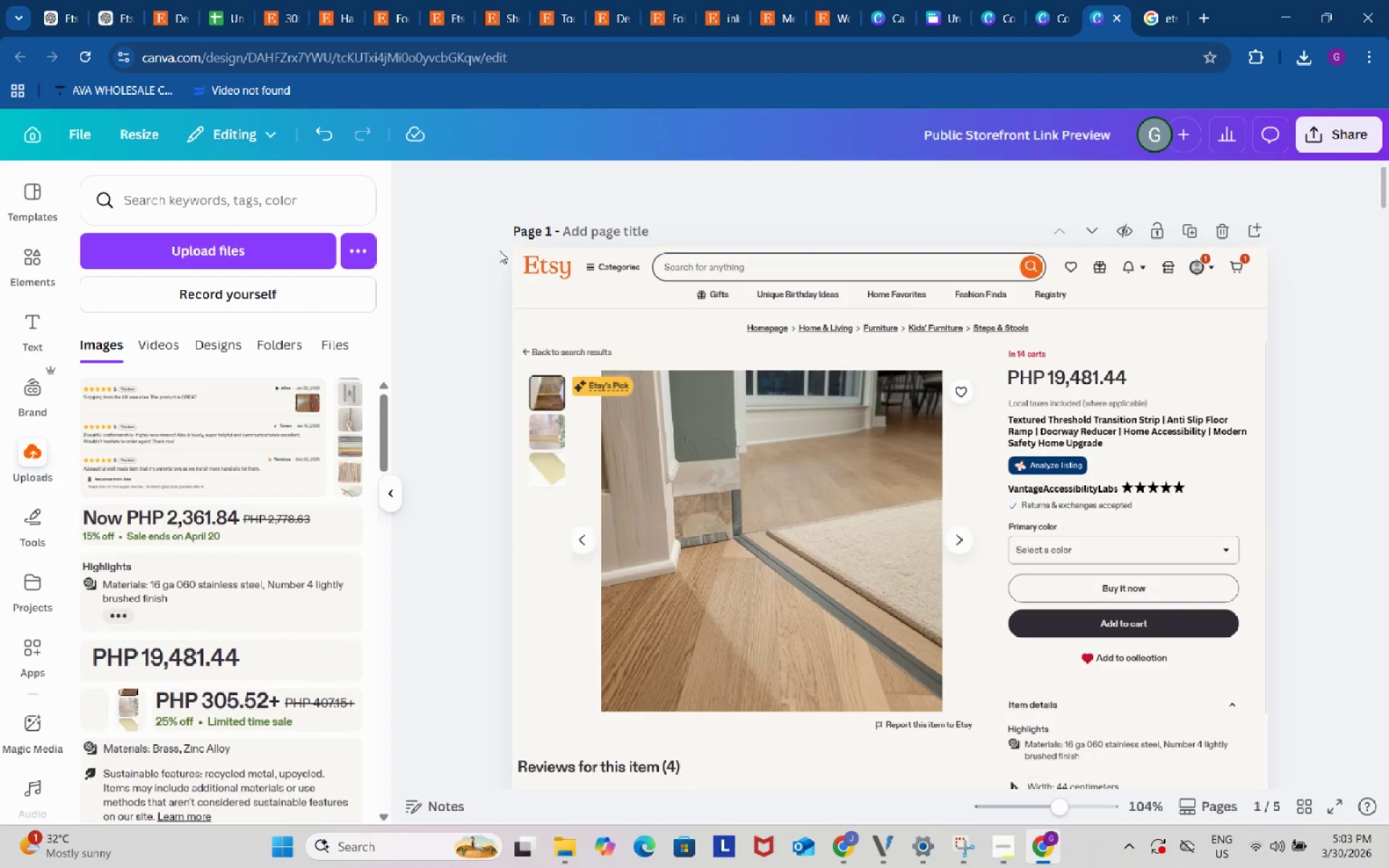 
left_click([471, 222])
 